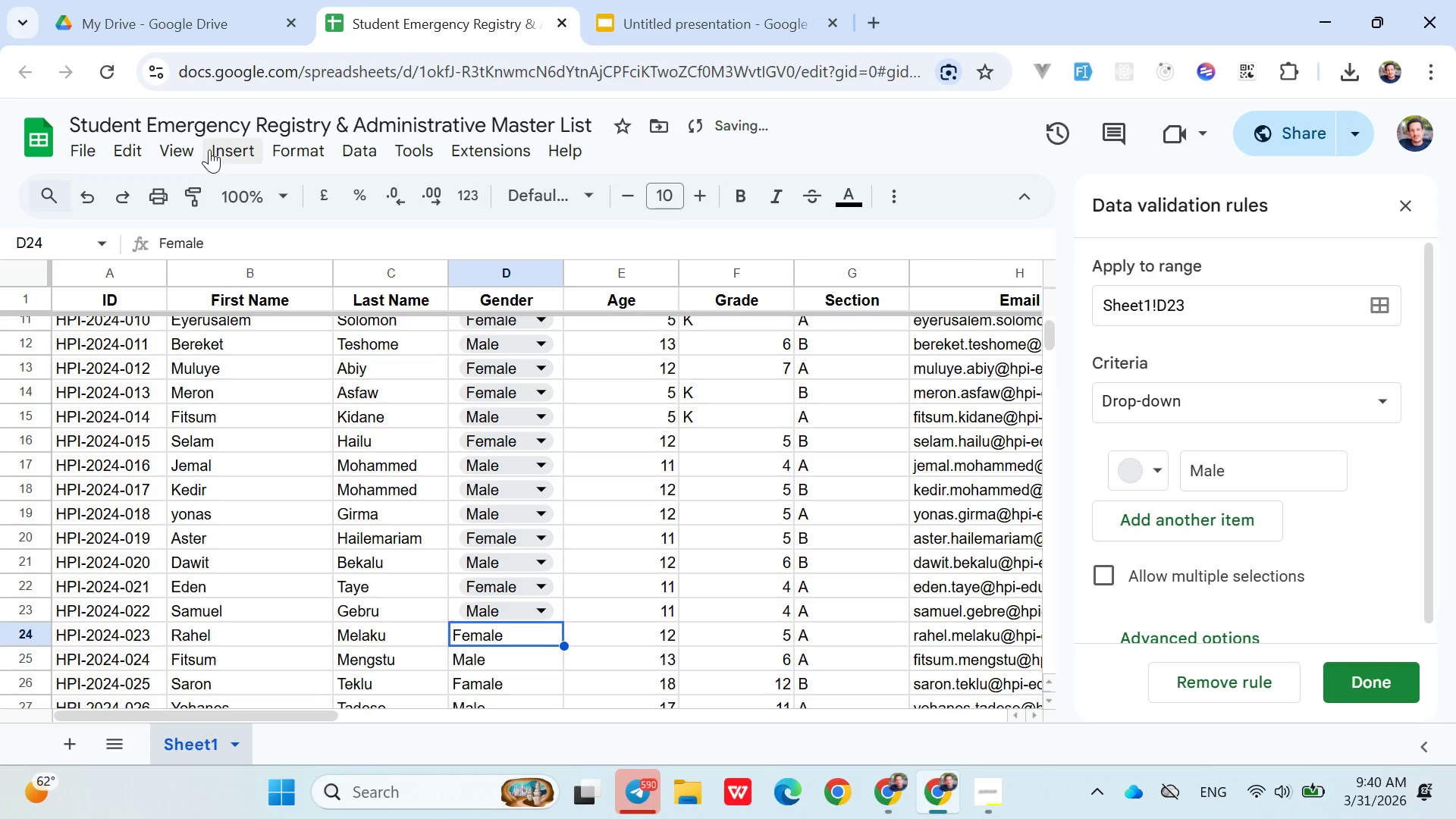 
left_click([214, 152])
 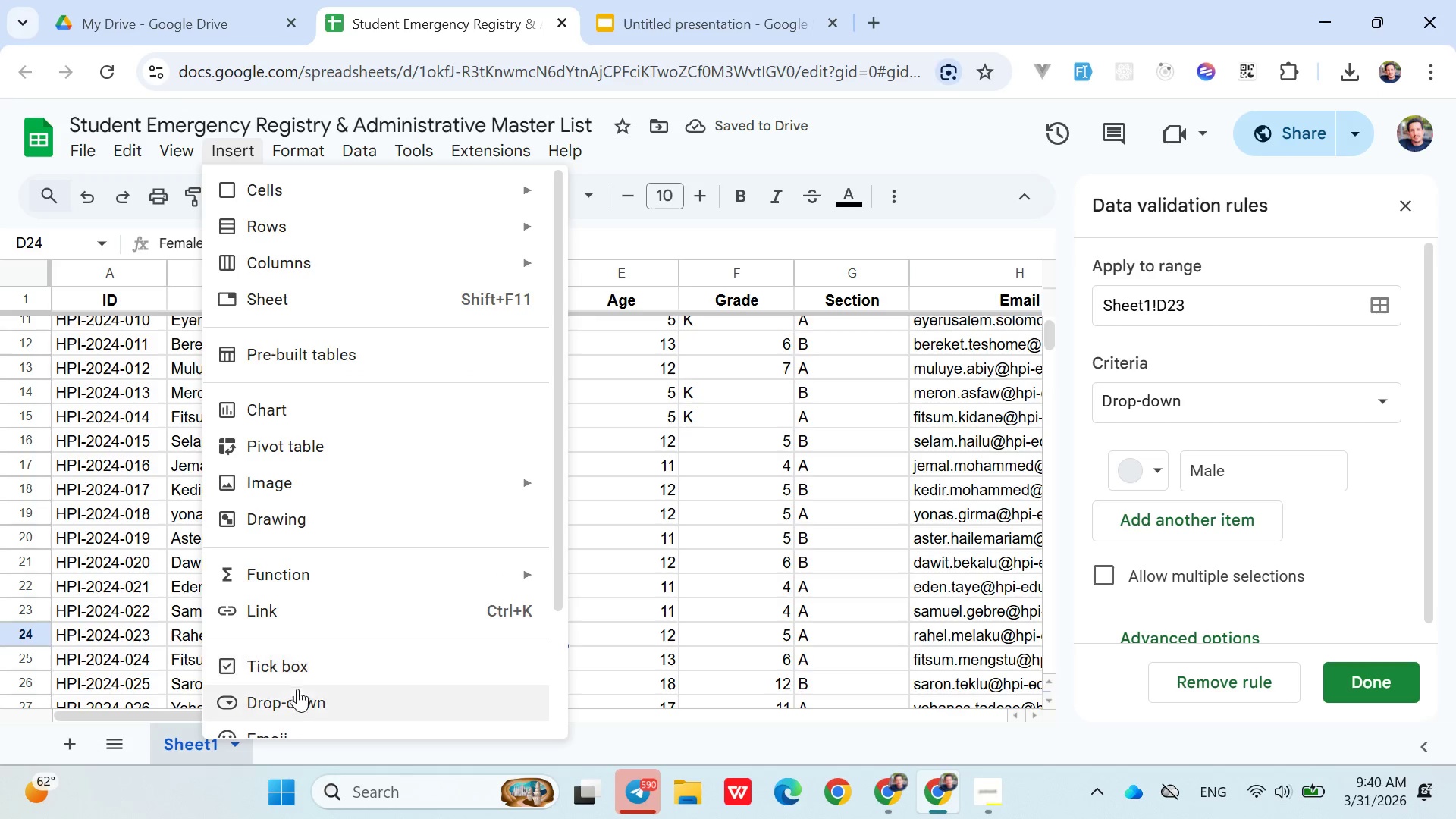 
left_click([293, 695])
 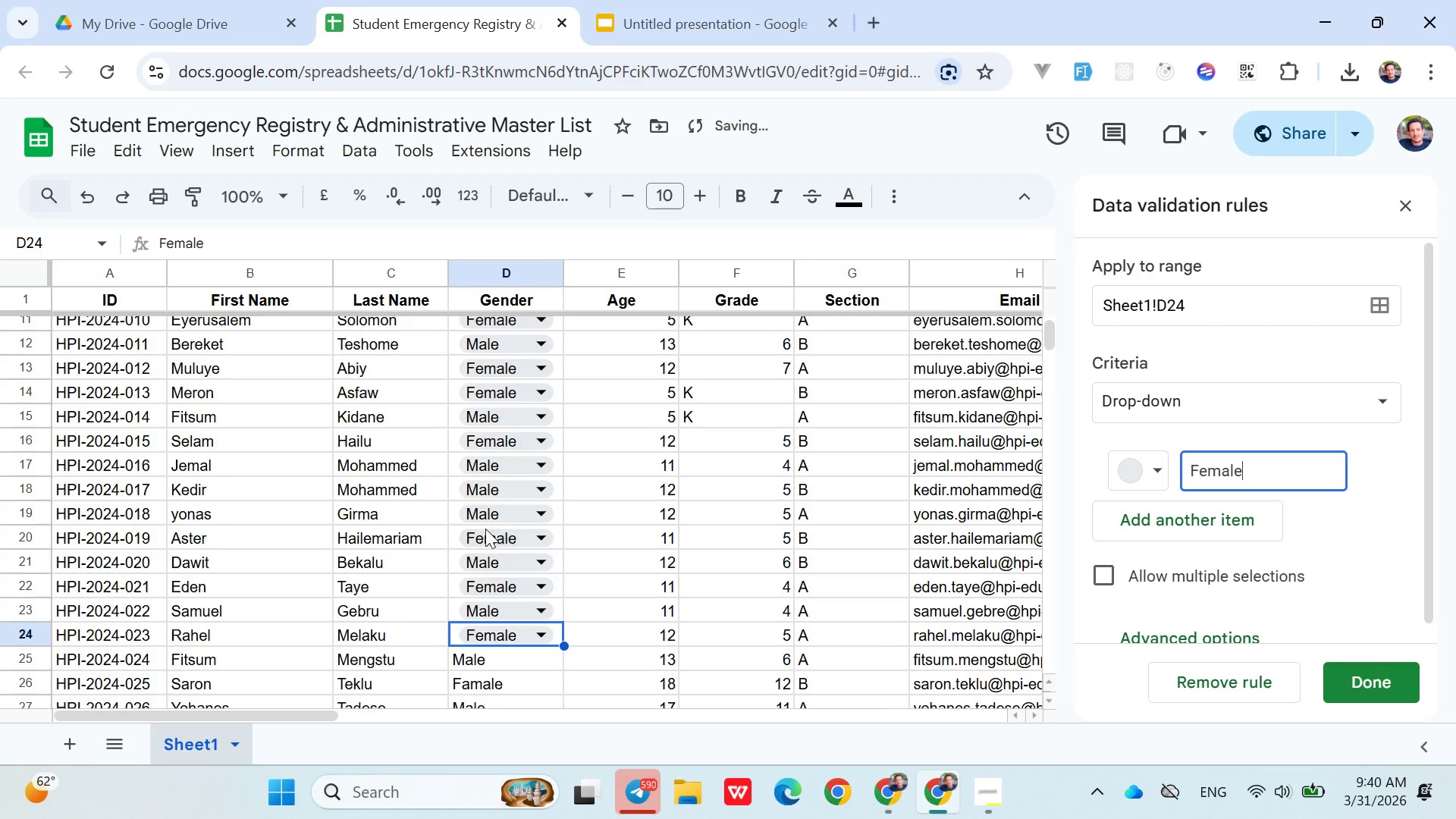 
scroll: coordinate [484, 528], scroll_direction: down, amount: 2.0
 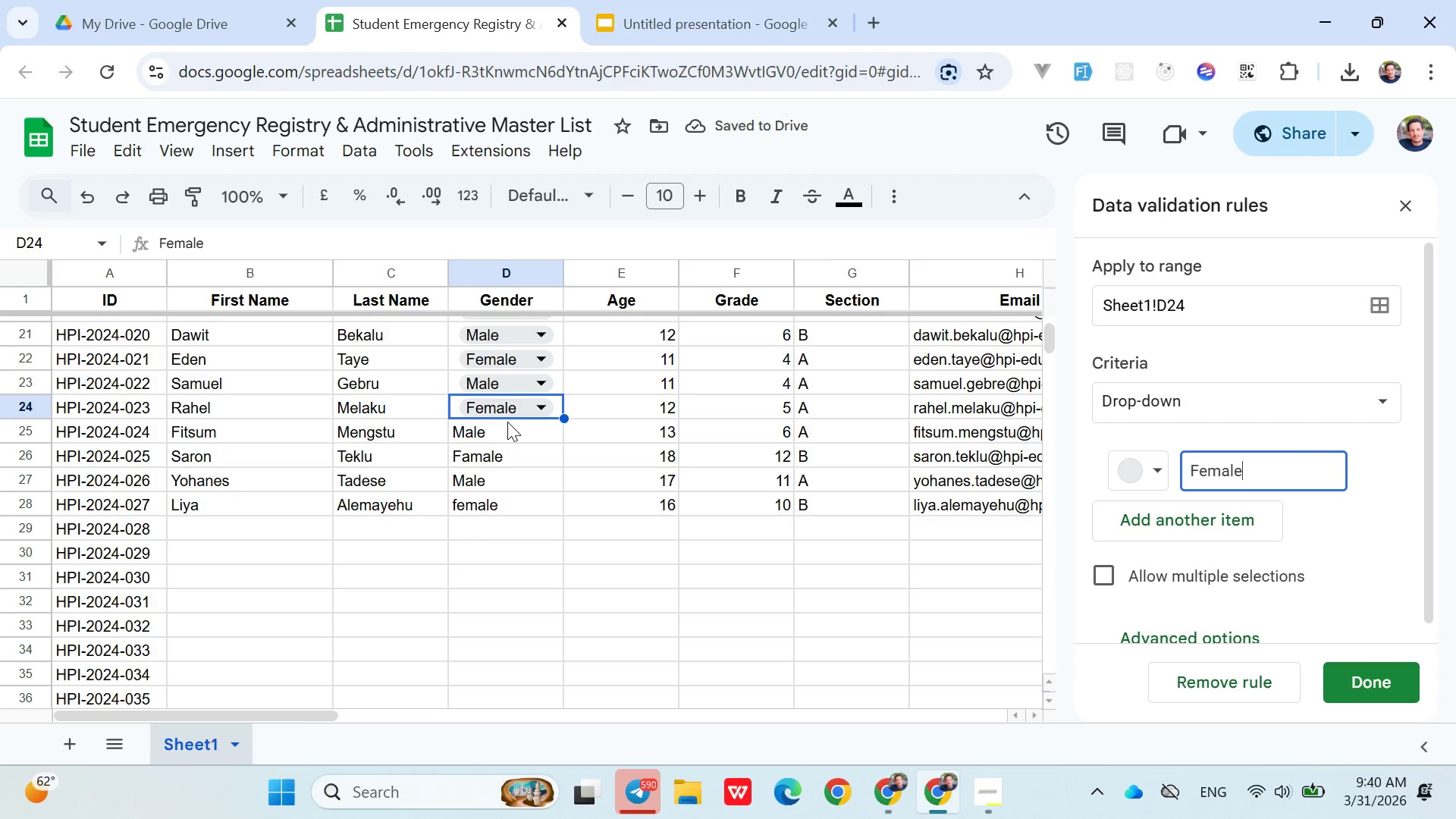 
left_click([507, 422])
 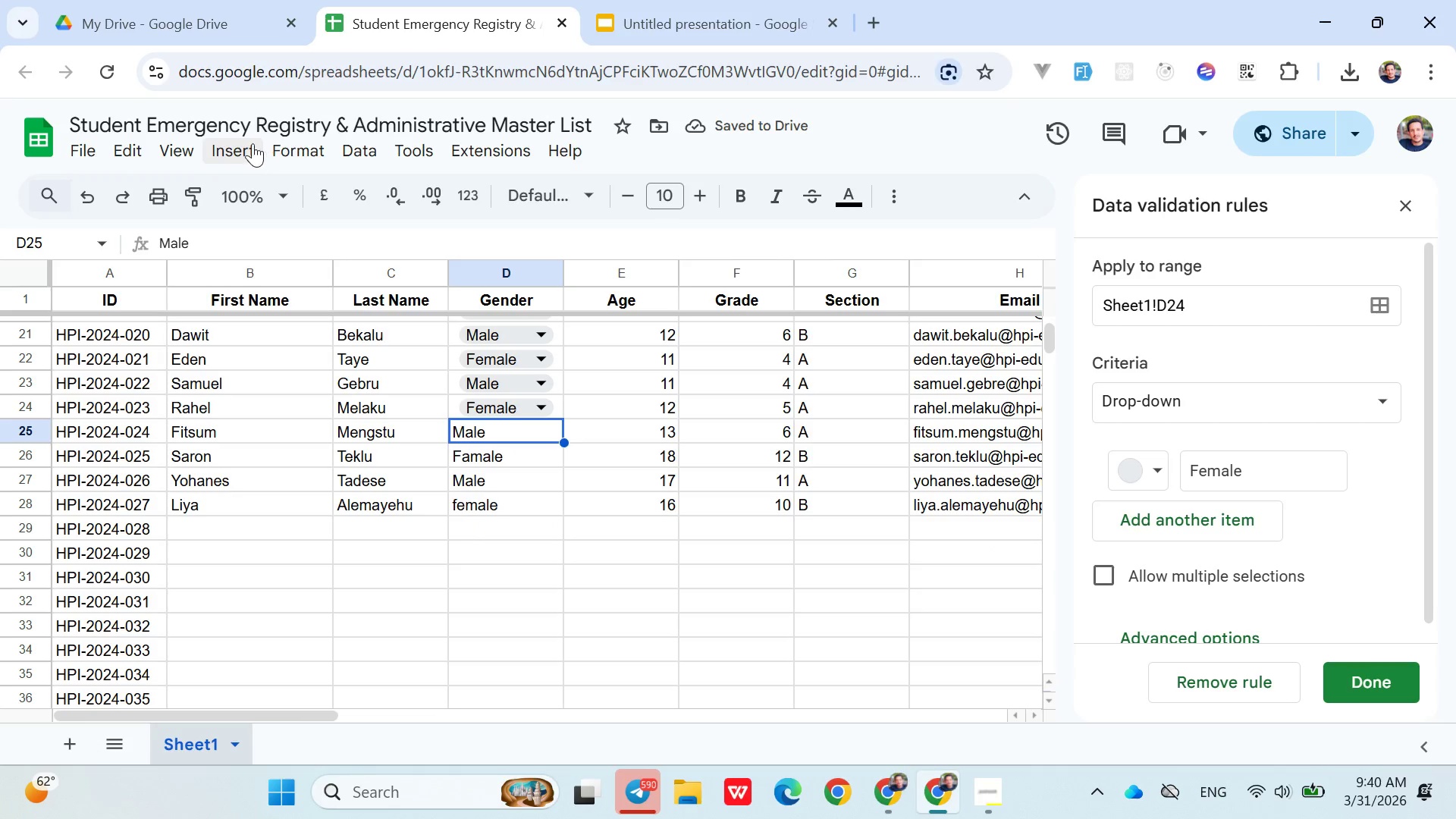 
left_click([247, 142])
 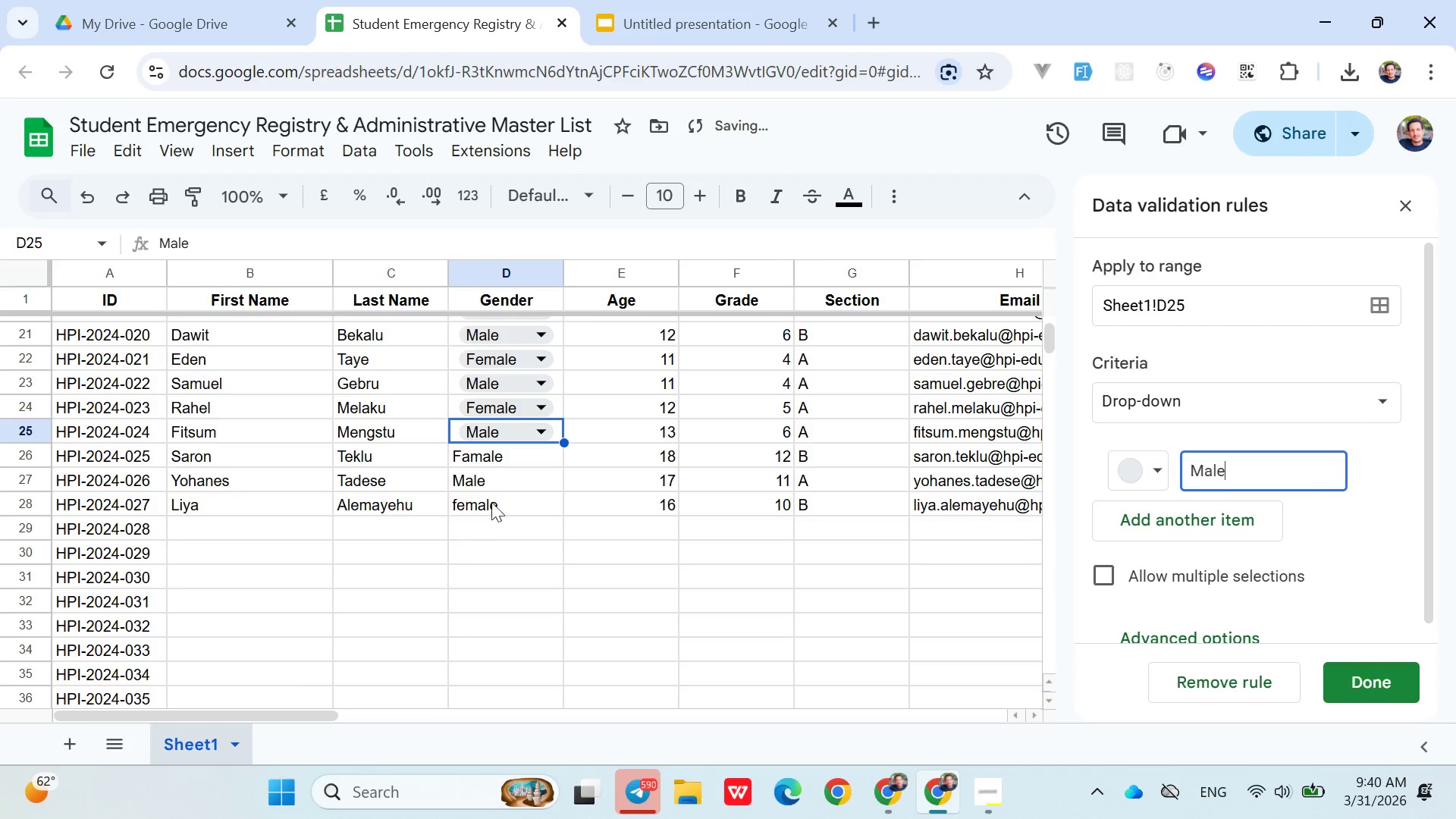 
left_click([520, 460])
 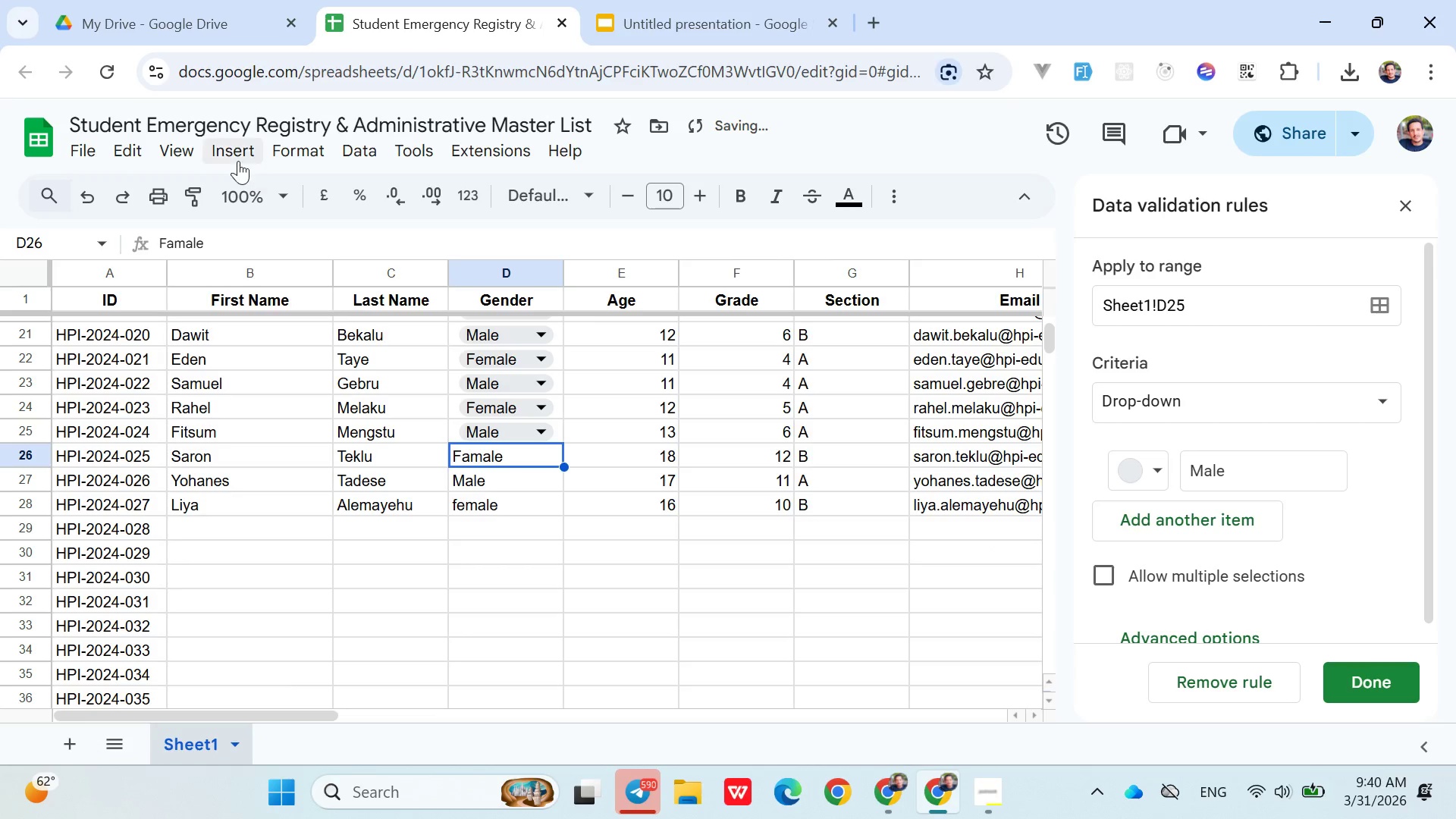 
left_click([238, 161])
 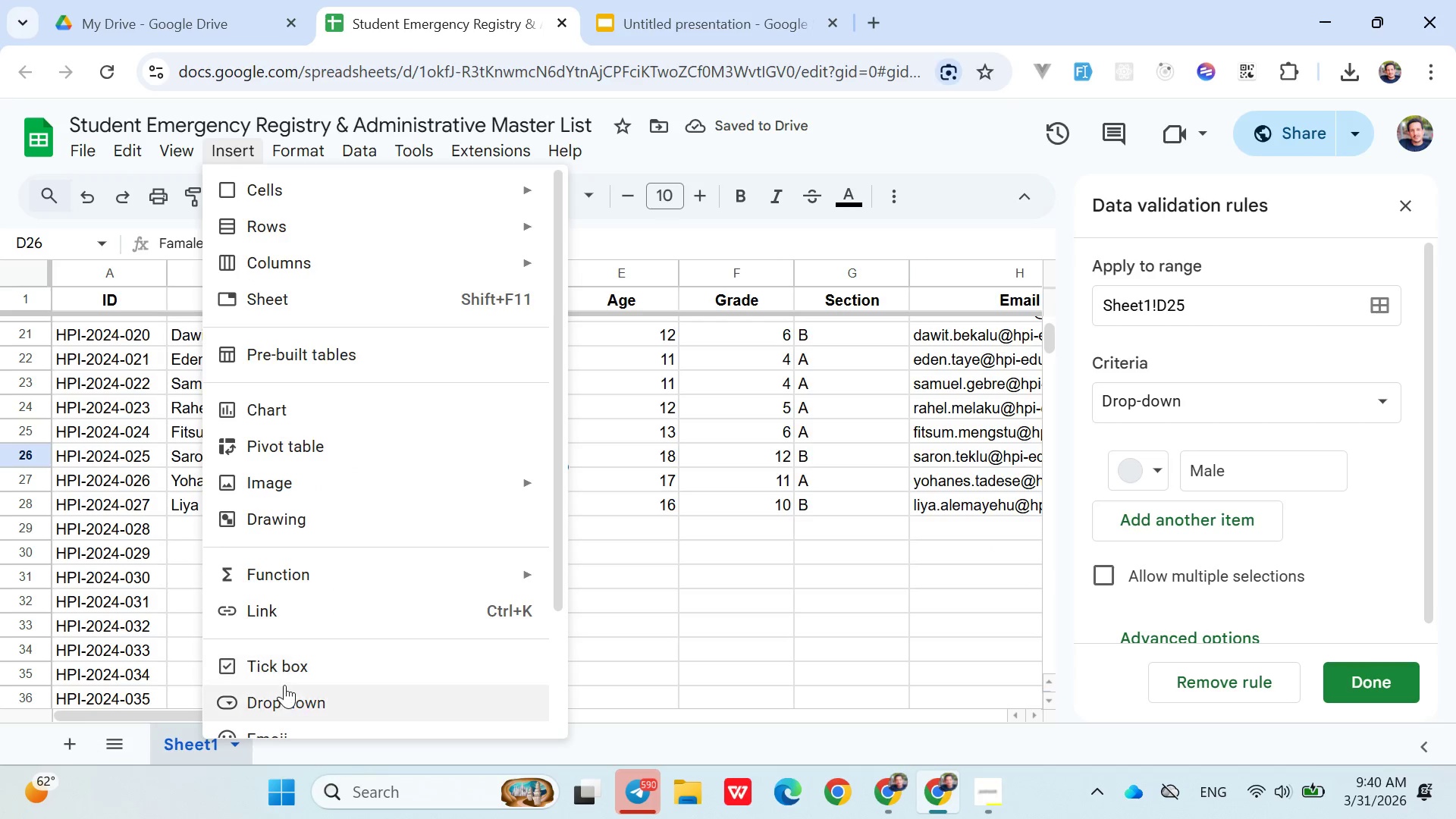 
left_click([284, 685])
 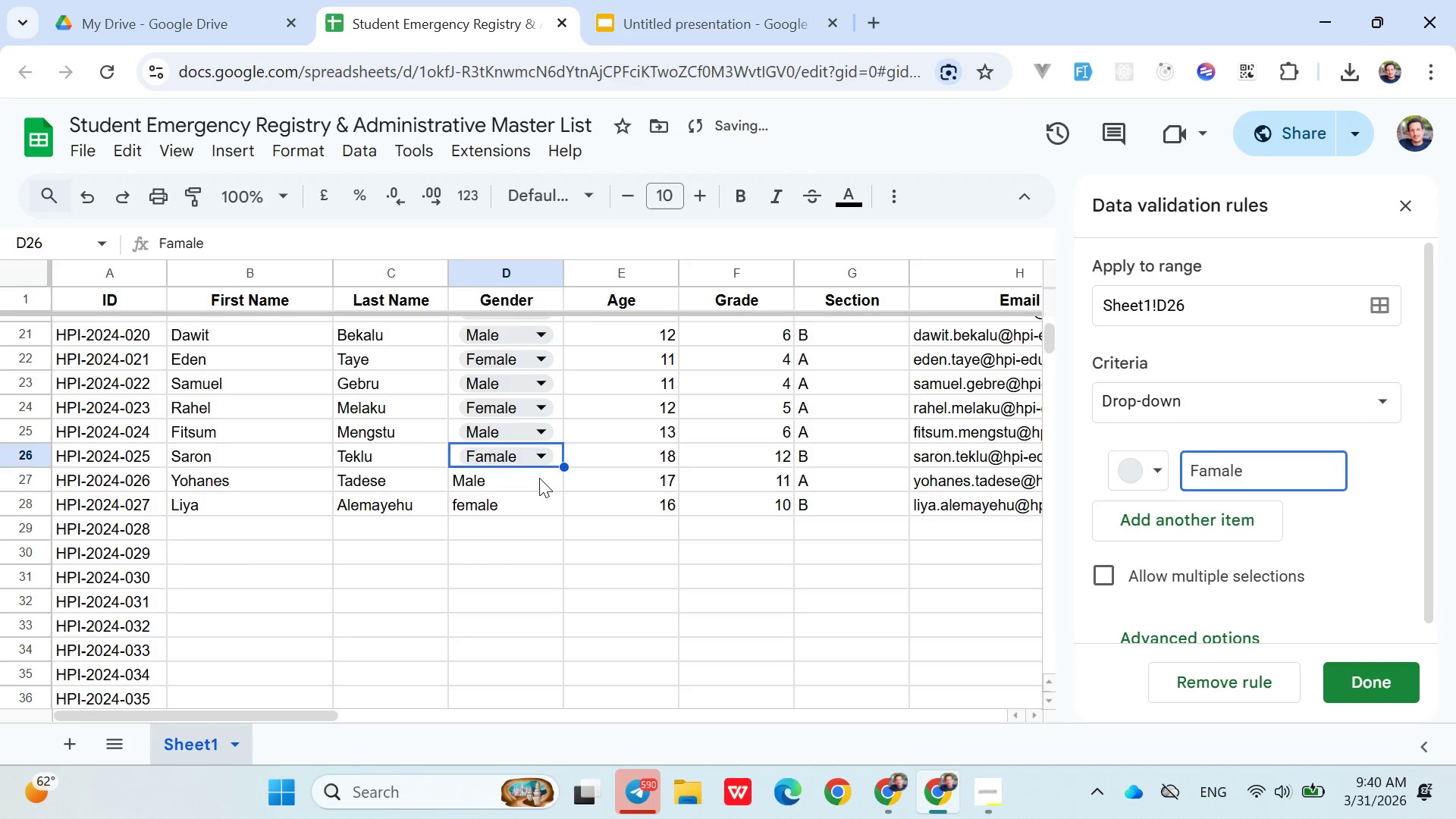 
left_click([539, 478])
 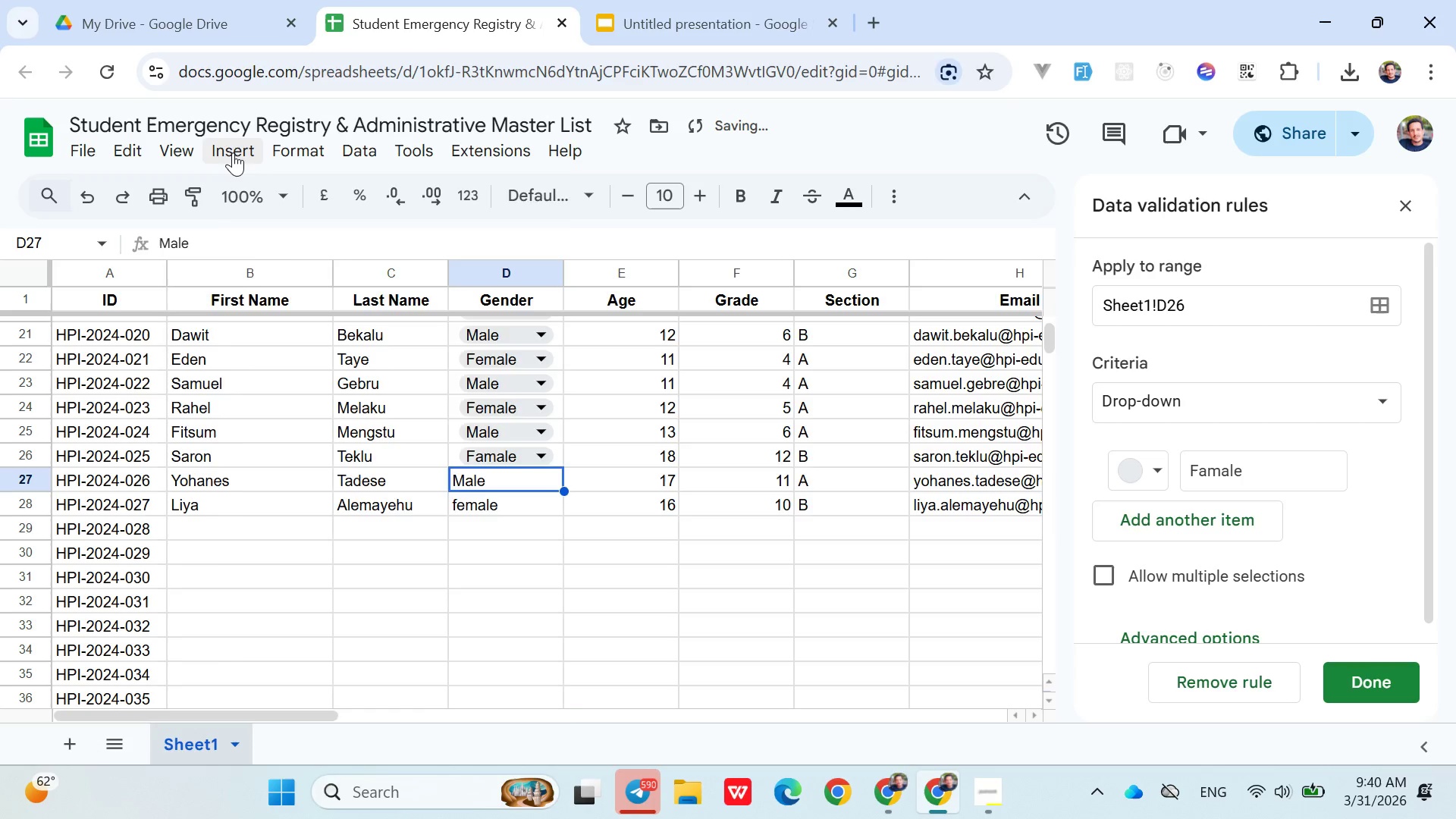 
left_click([233, 152])
 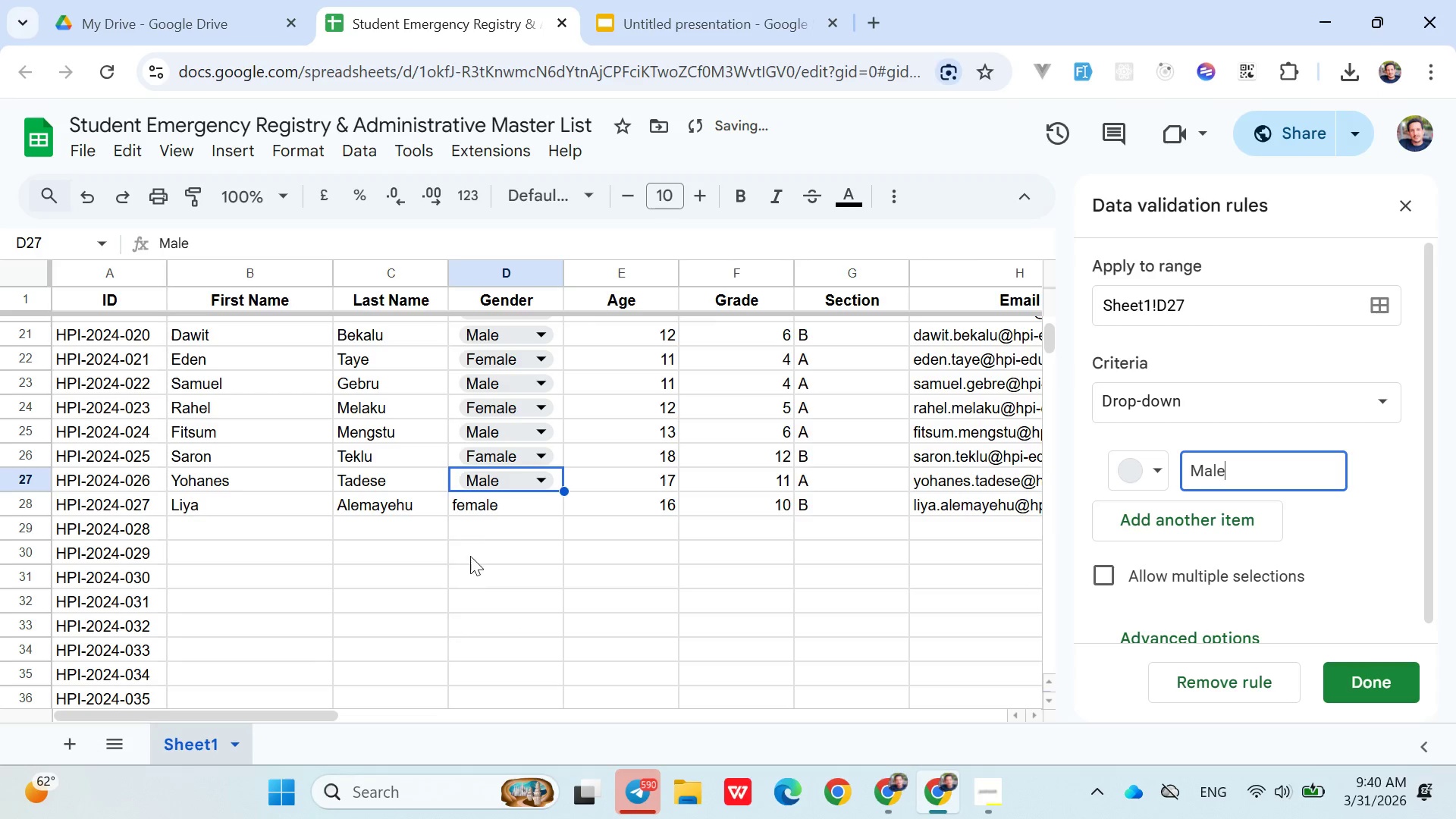 
left_click([513, 507])
 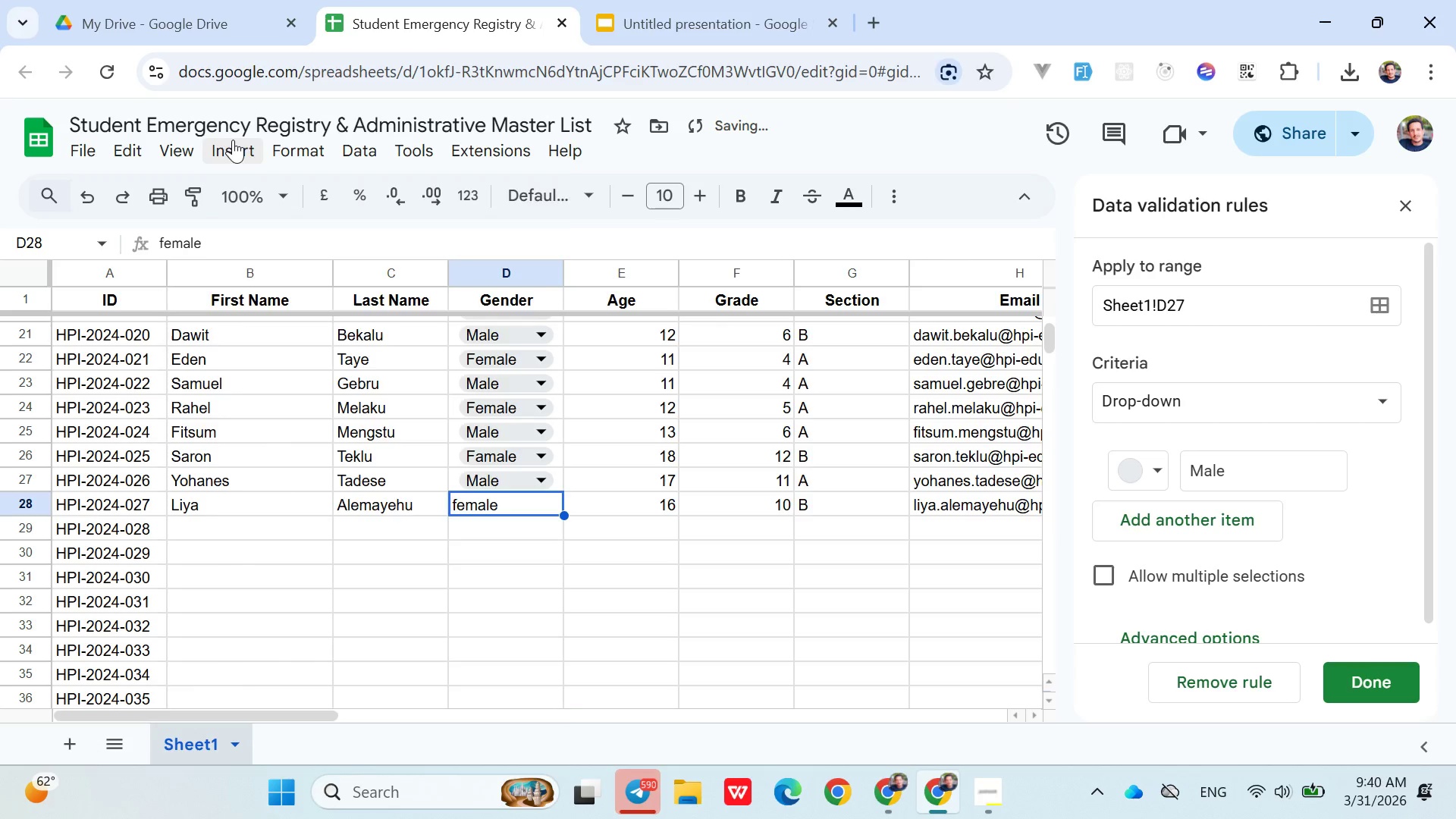 
left_click([233, 140])
 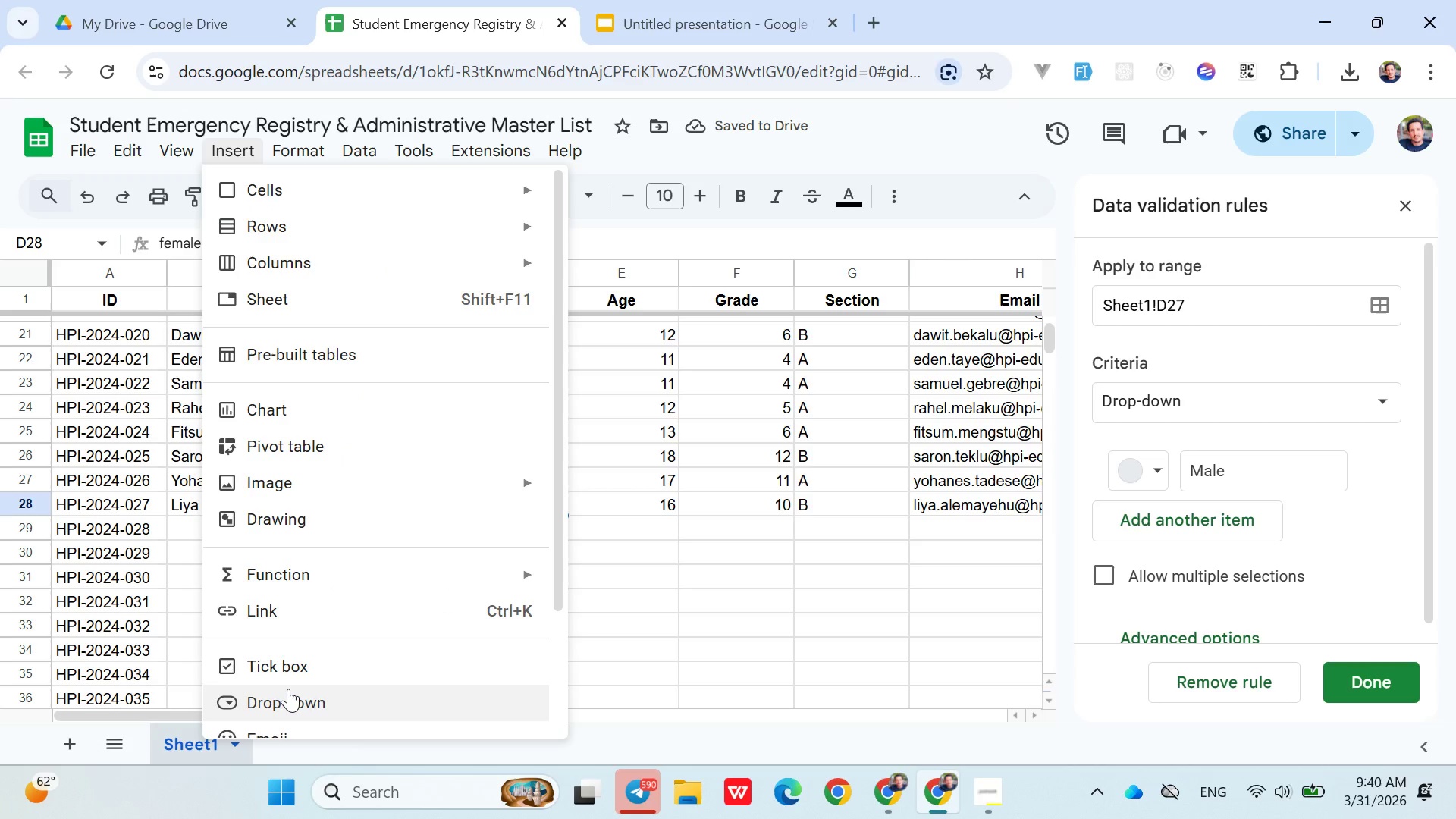 
left_click([288, 689])
 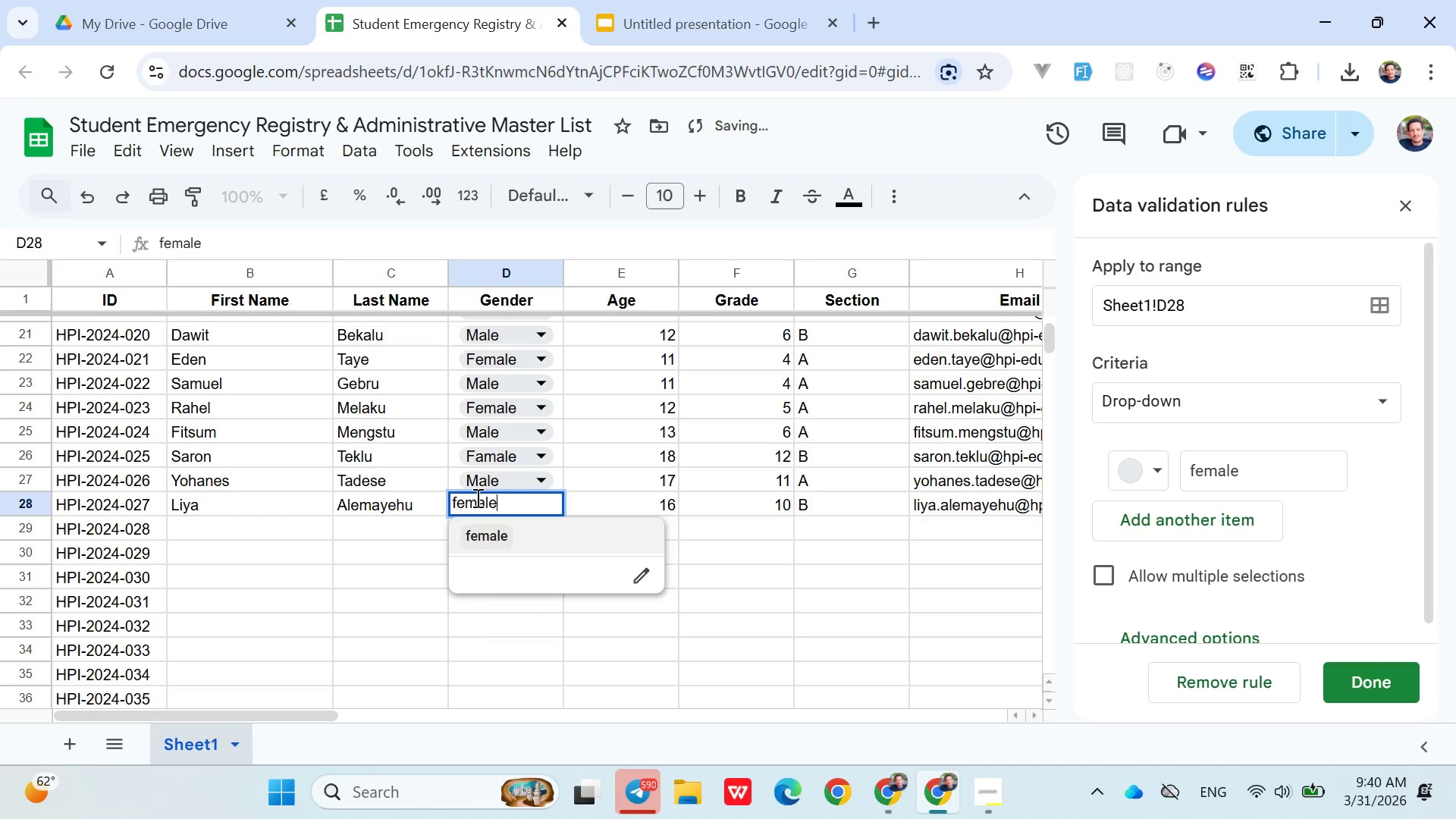 
double_click([476, 497])
 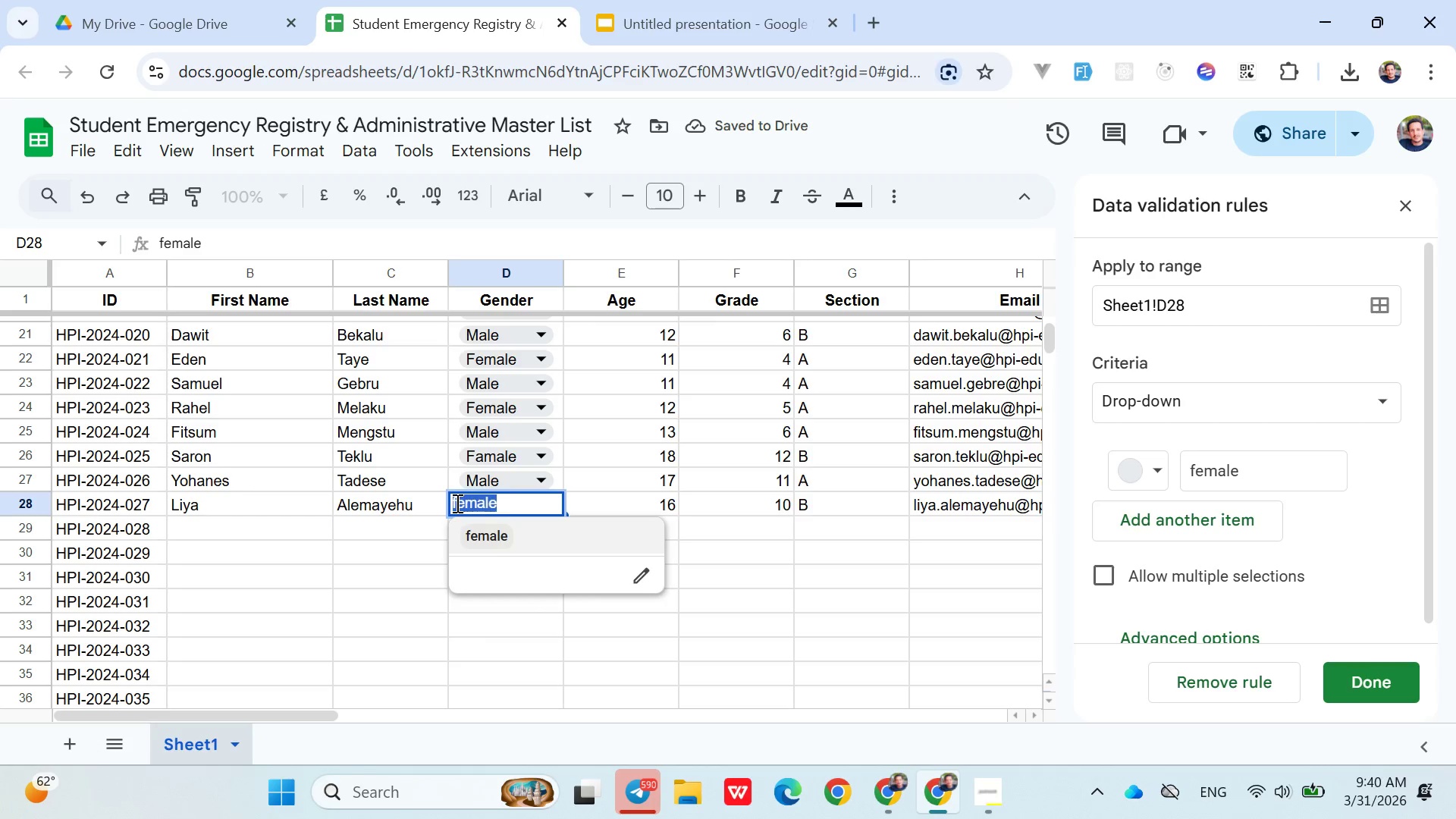 
left_click([456, 503])
 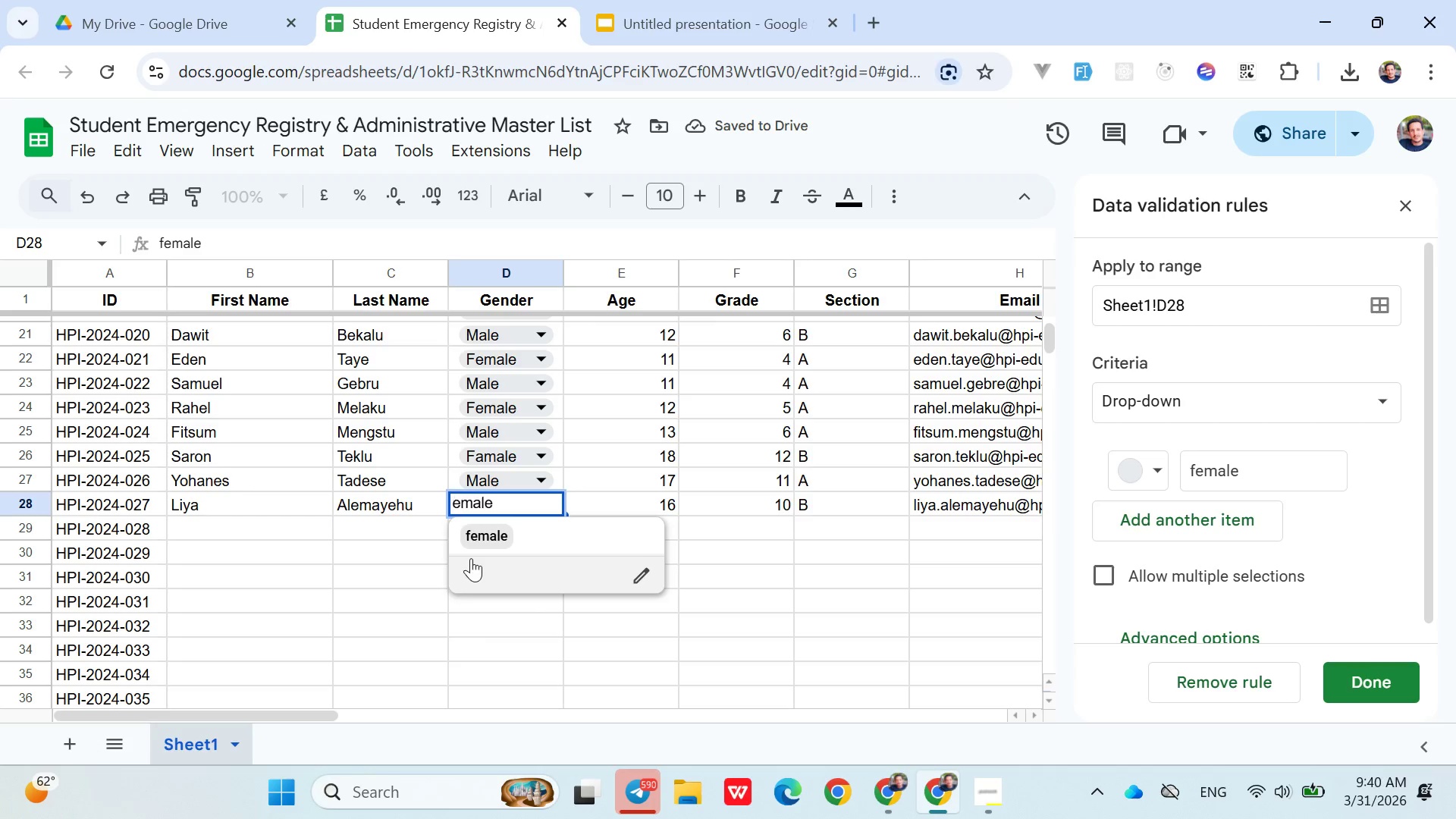 
key(Backspace)
 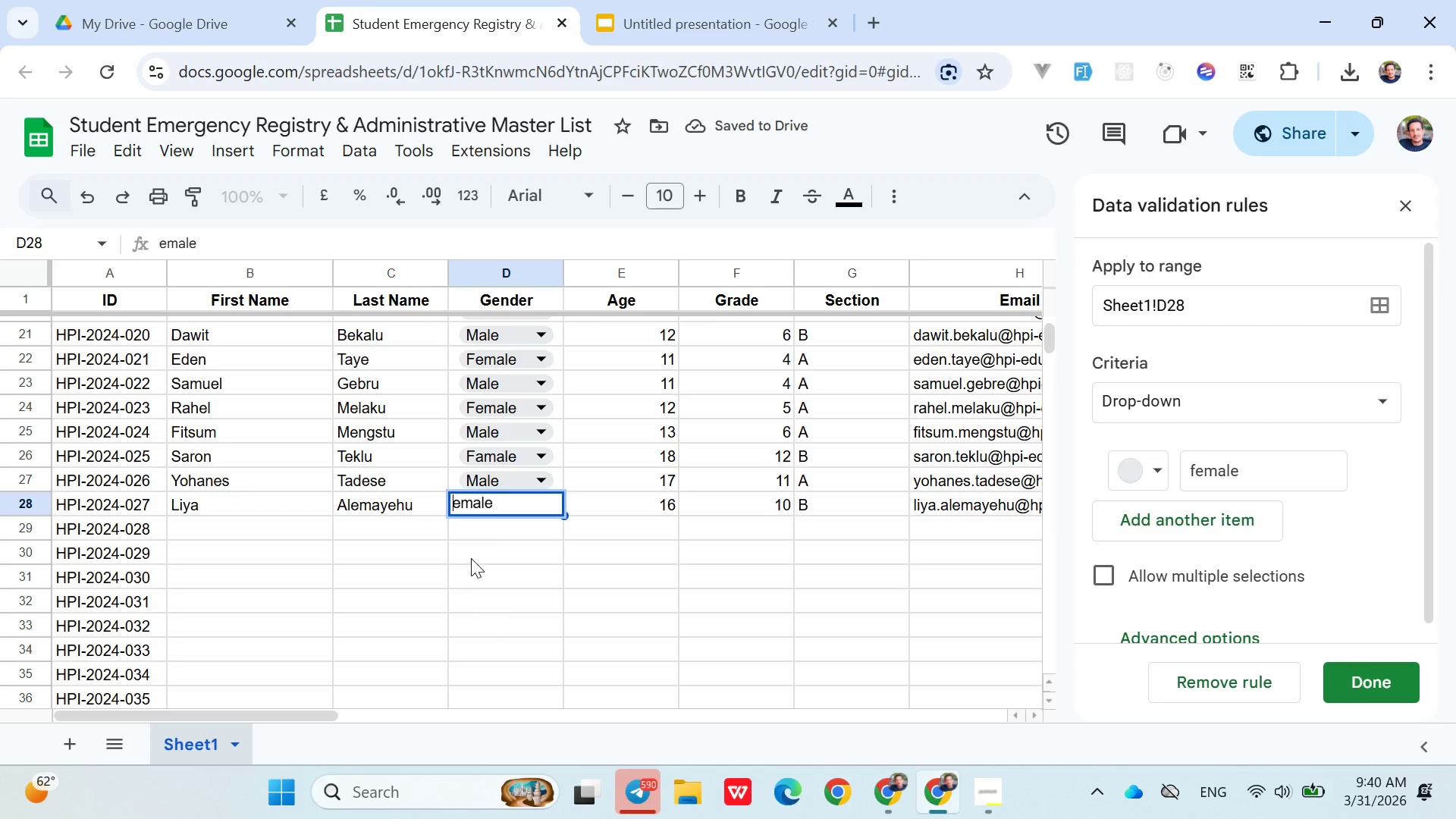 
key(Shift+ShiftLeft)
 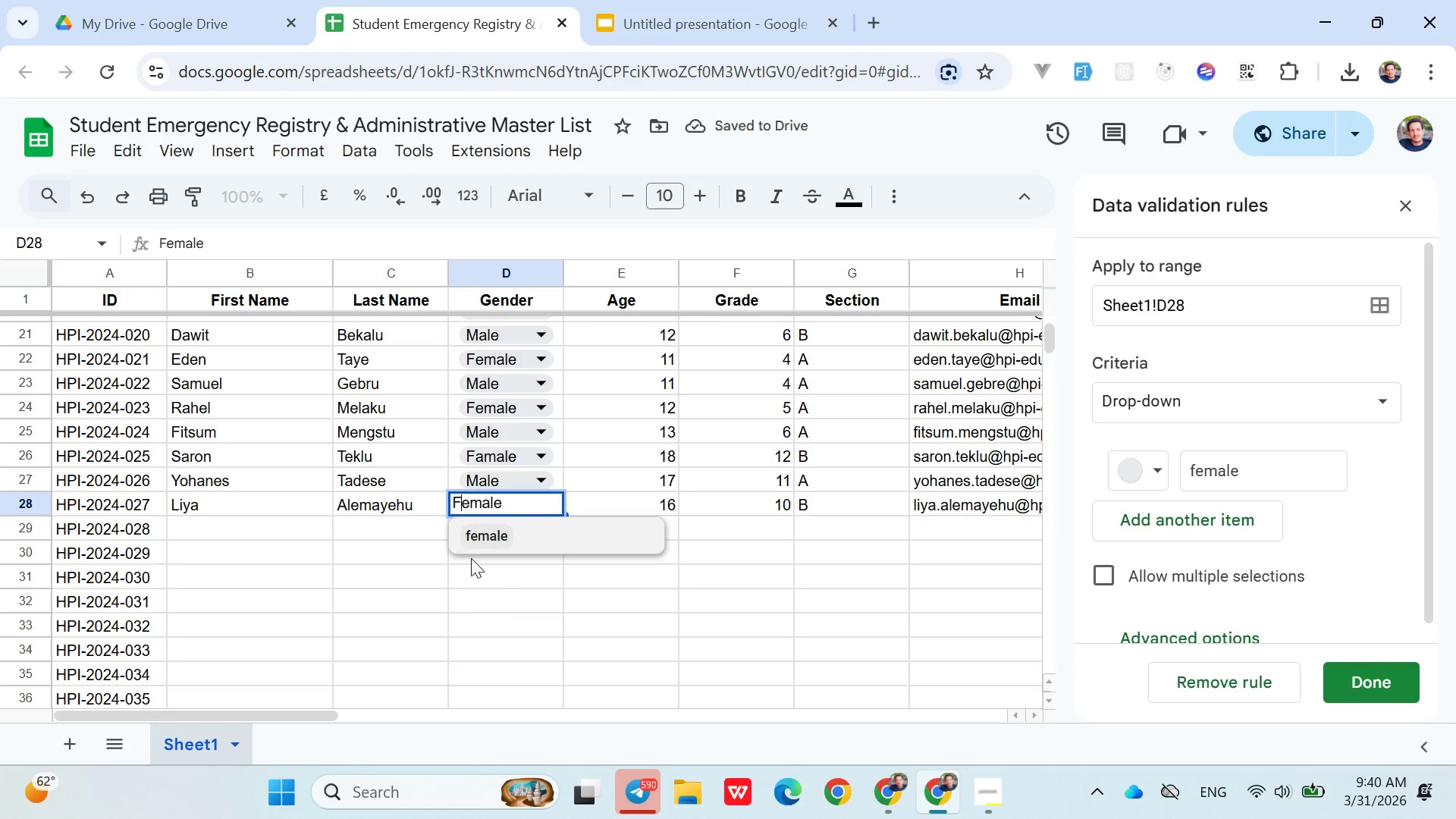 
key(Shift+F)
 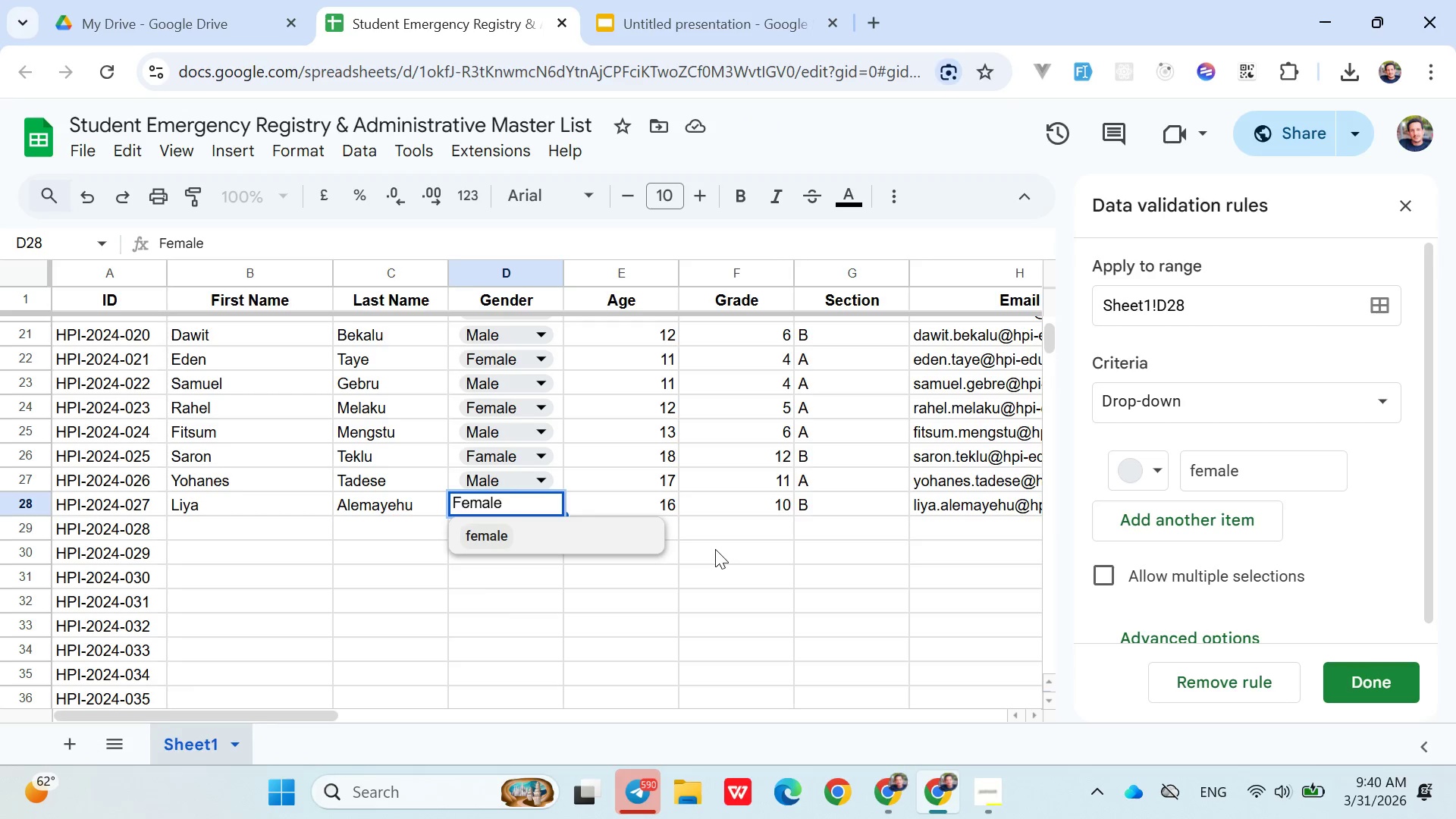 
left_click([714, 548])
 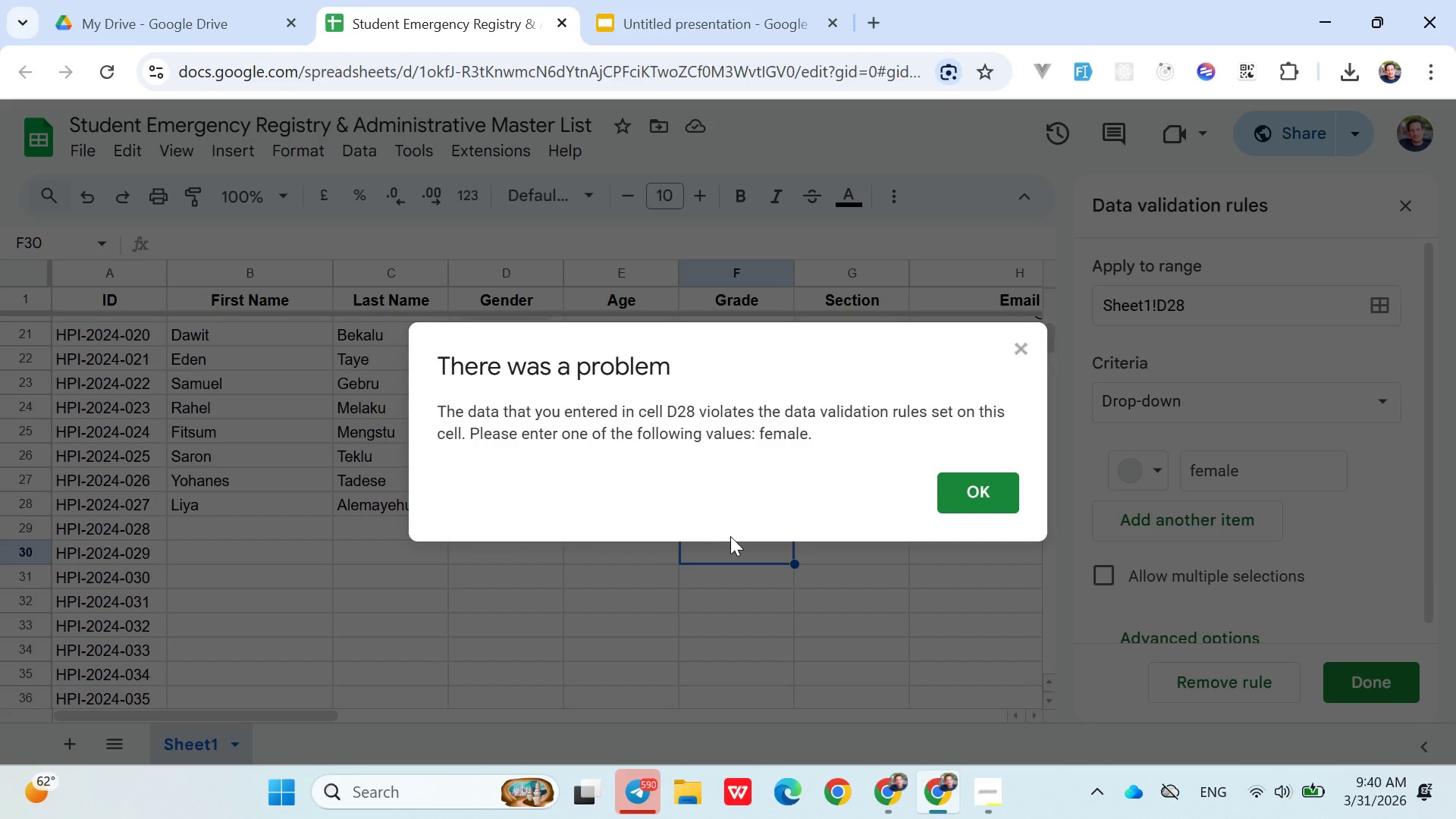 
left_click([999, 479])
 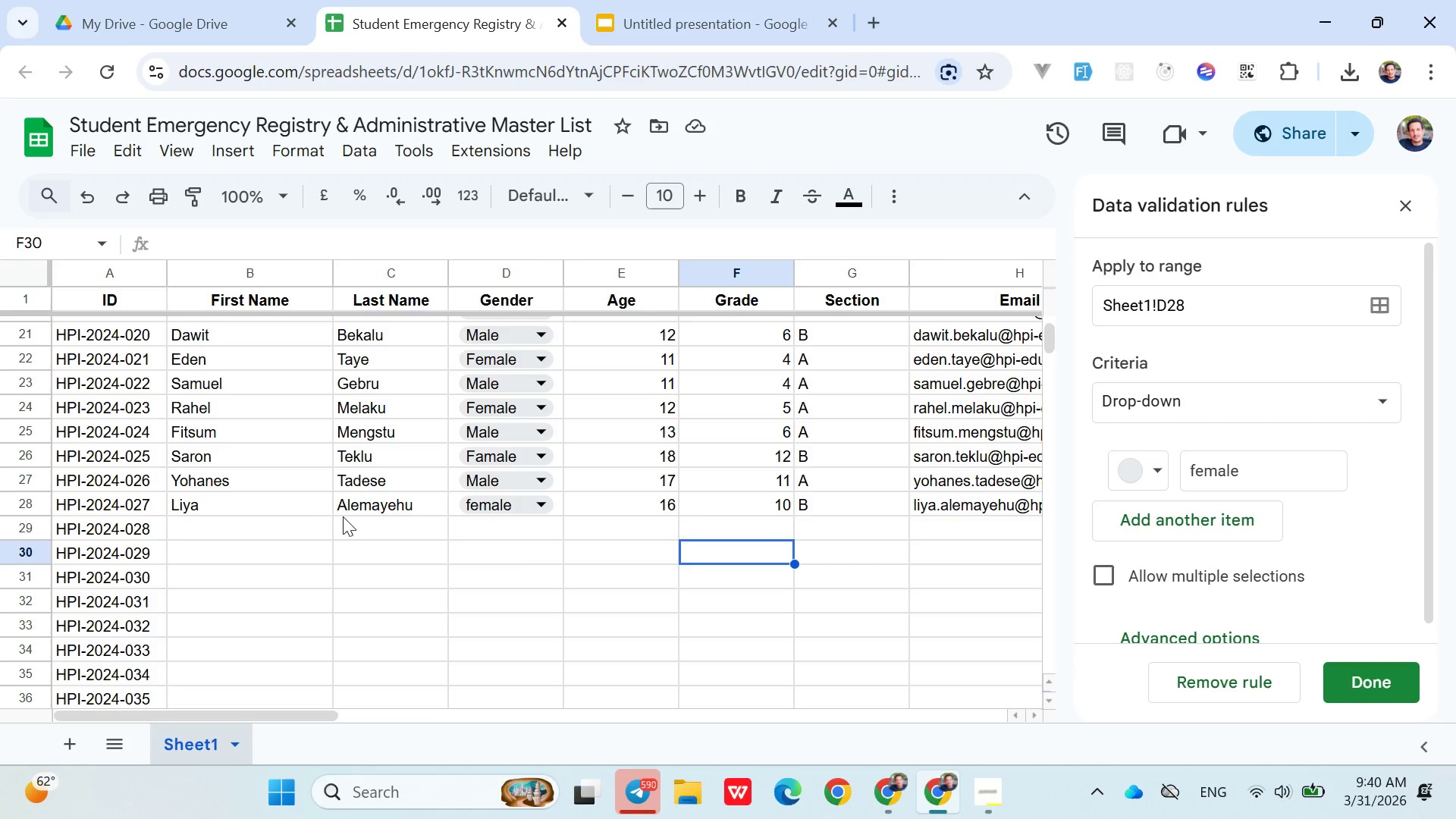 
left_click([282, 522])
 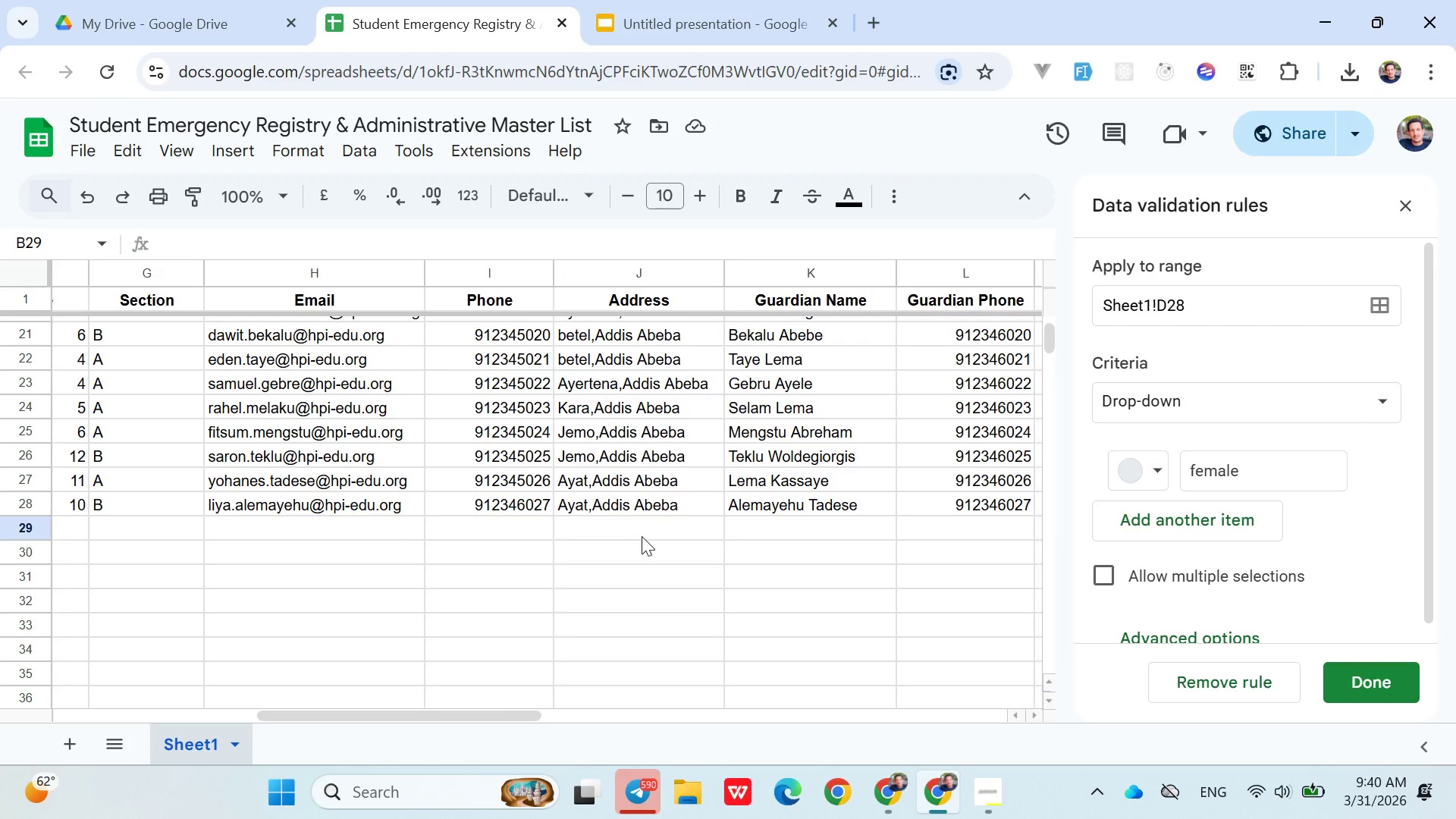 
wait(11.3)
 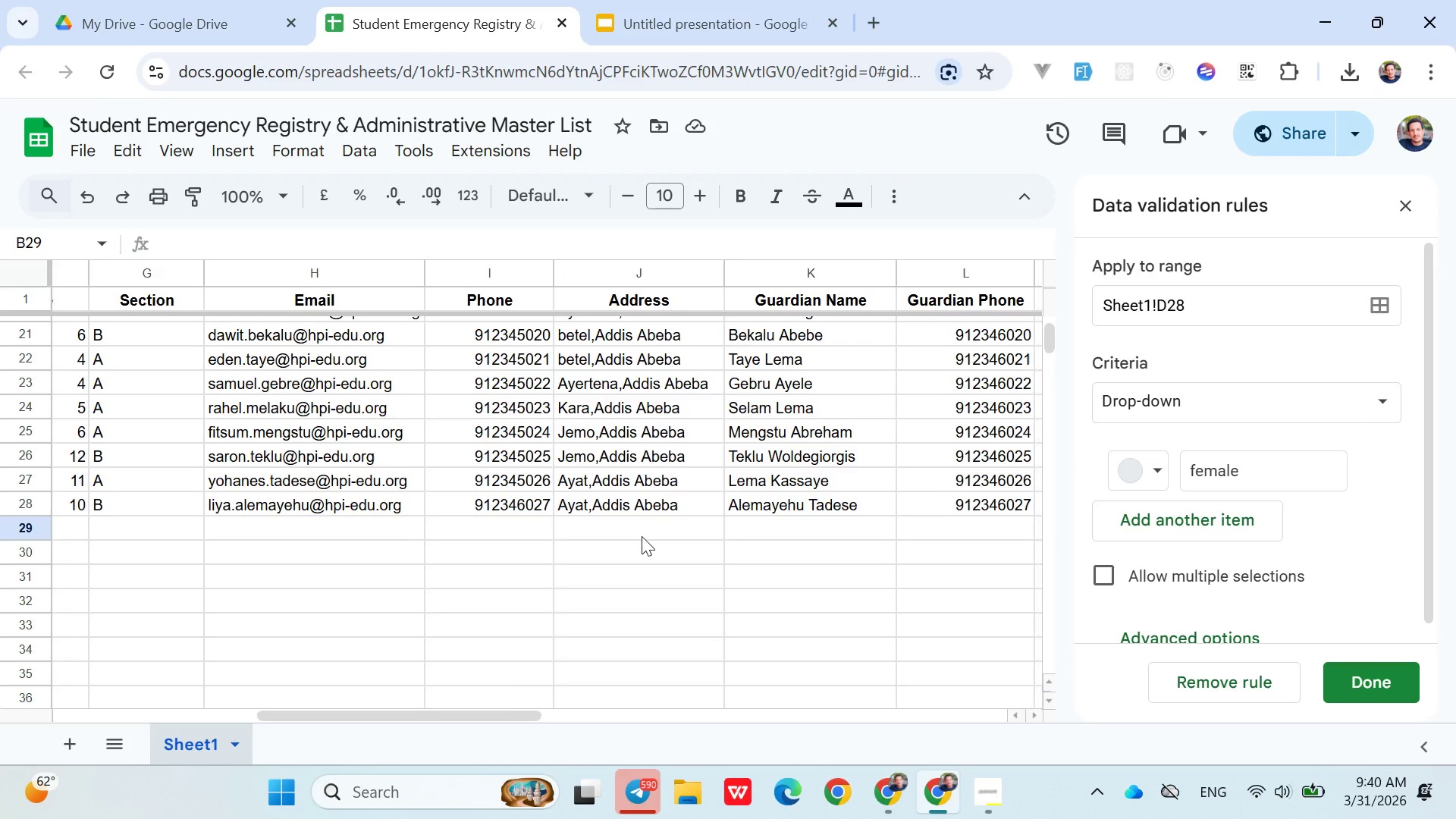 
double_click([228, 523])
 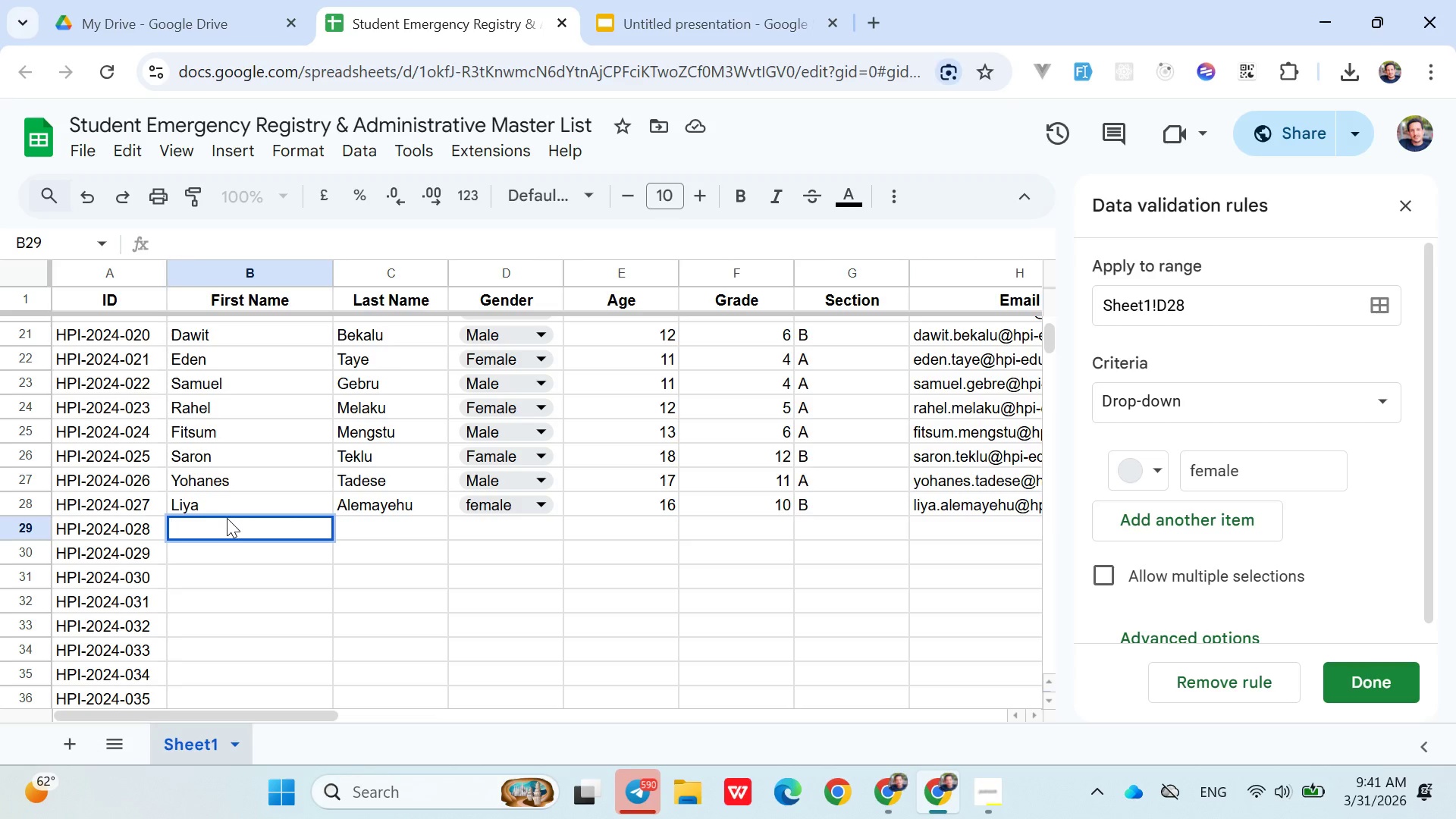 
wait(6.94)
 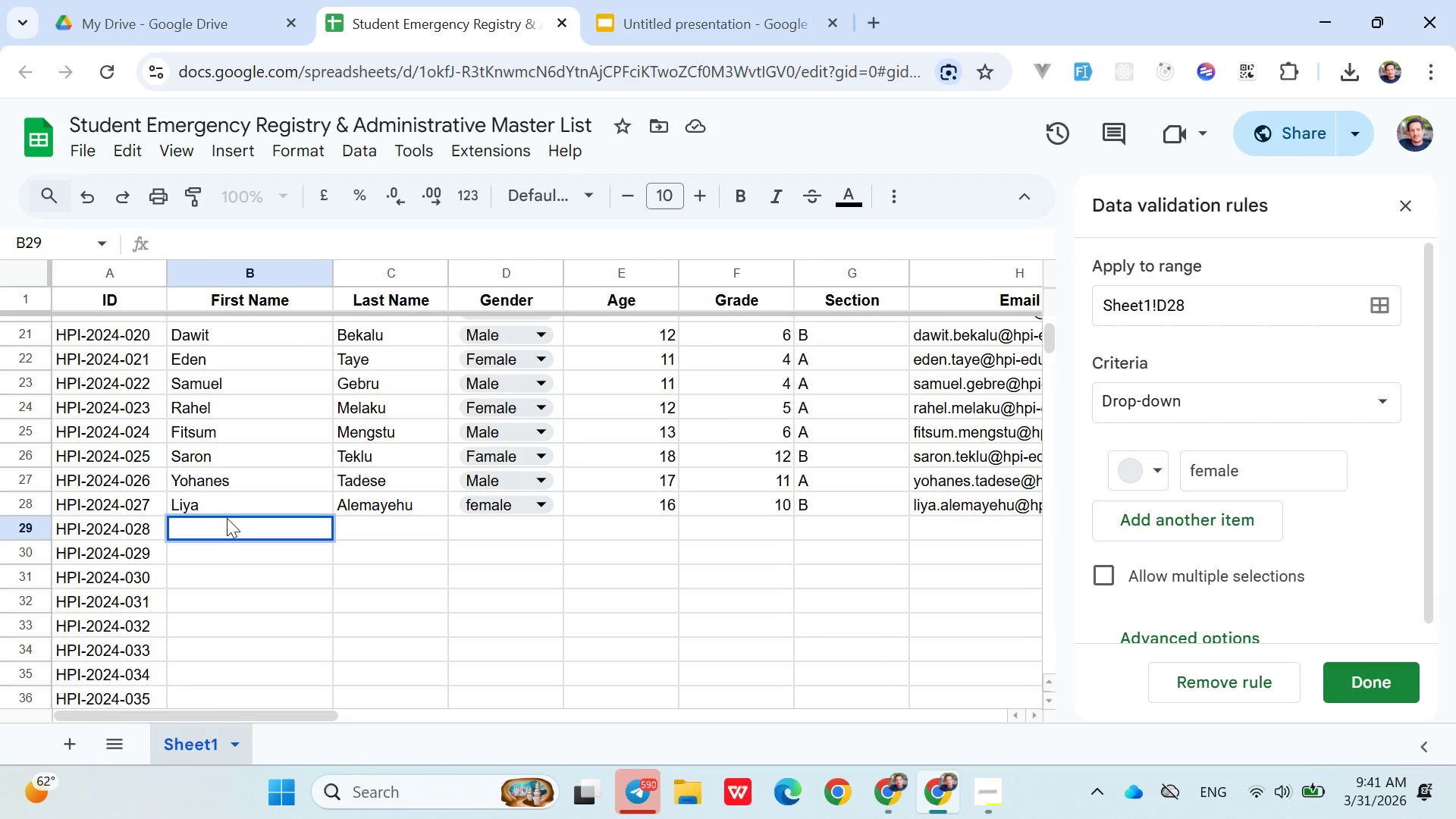 
type(Abebe-)
key(Backspace)
 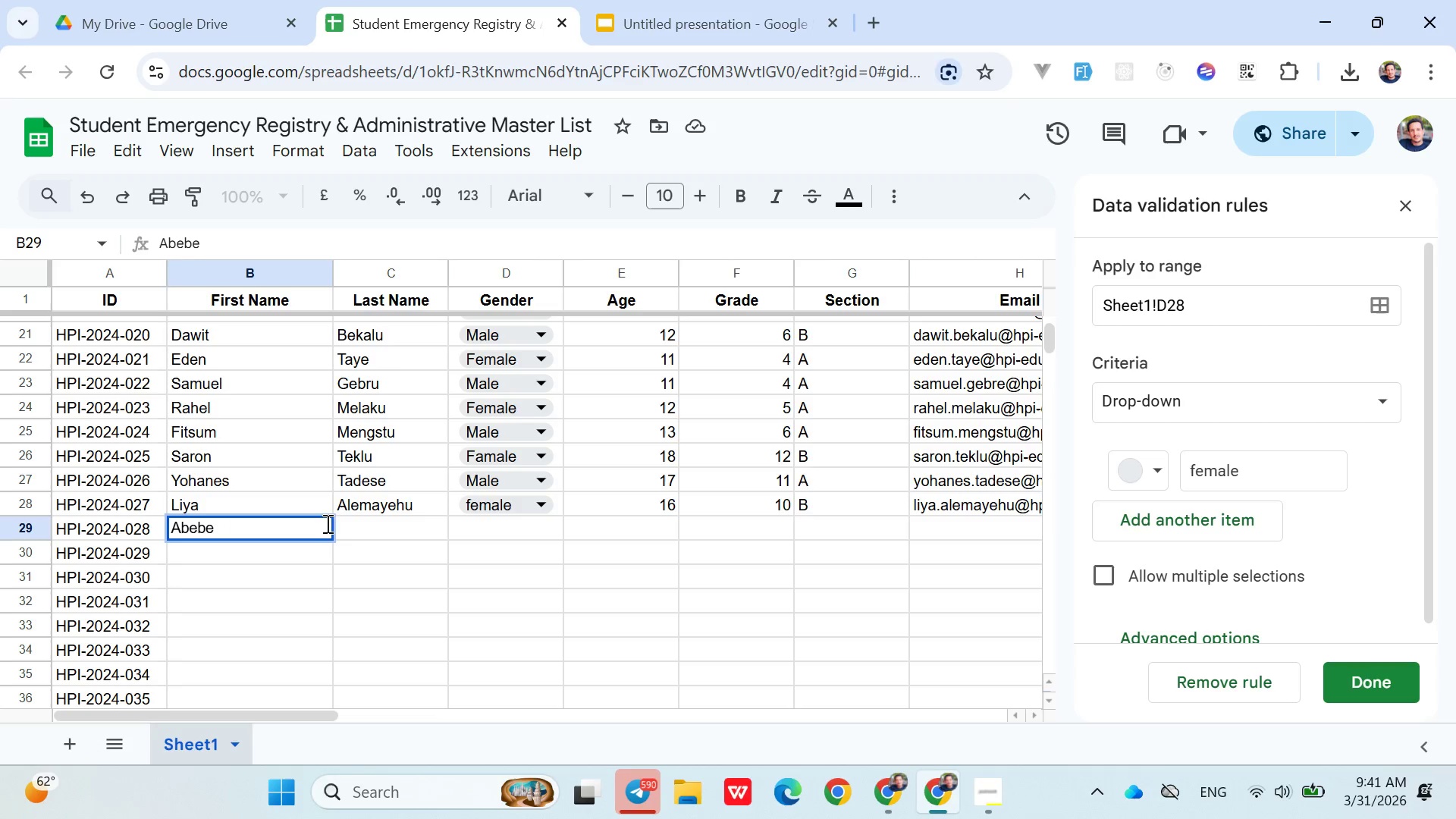 
left_click_drag(start_coordinate=[359, 529], to_coordinate=[484, 526])
 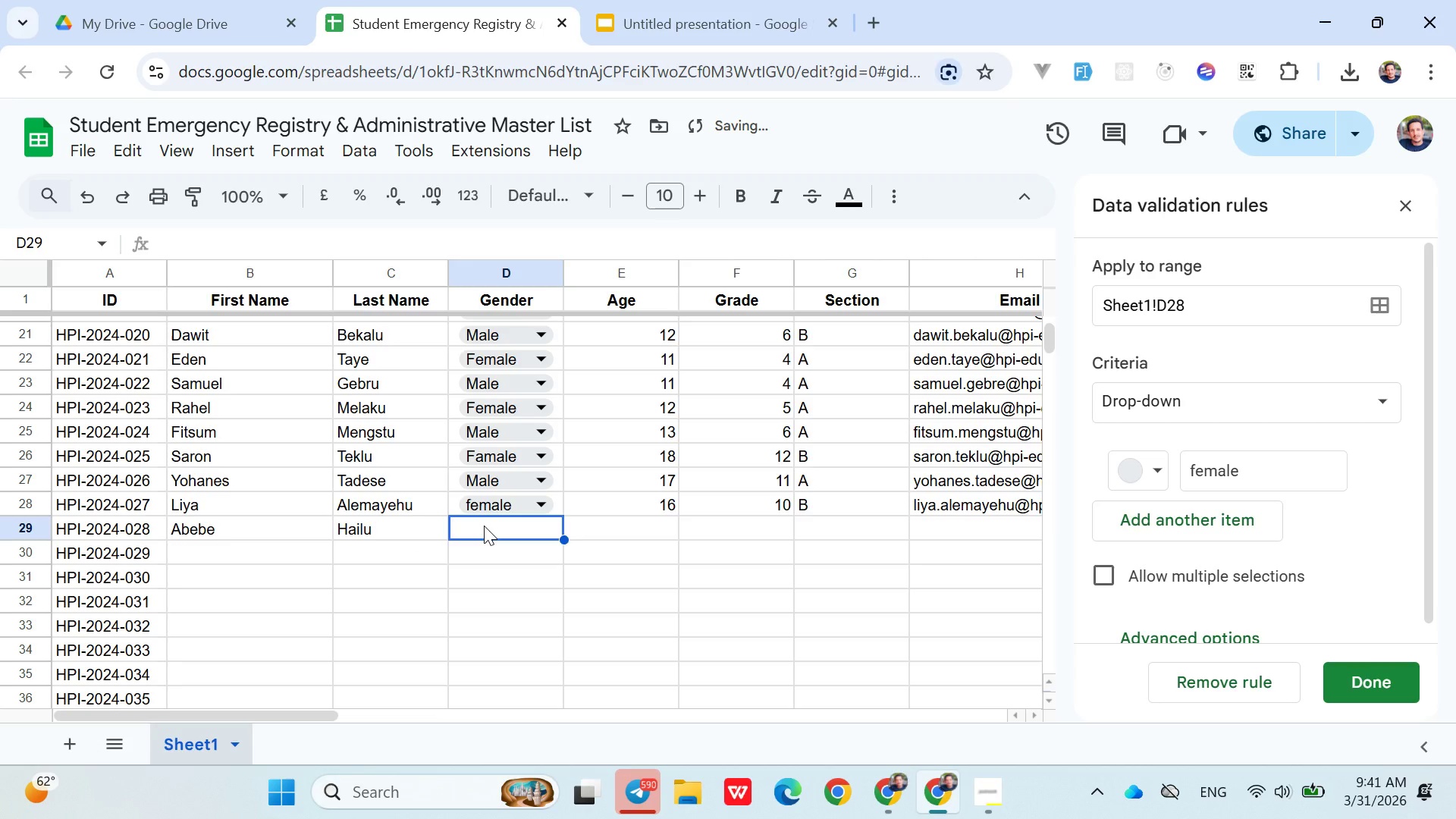 
type(Hailu)
 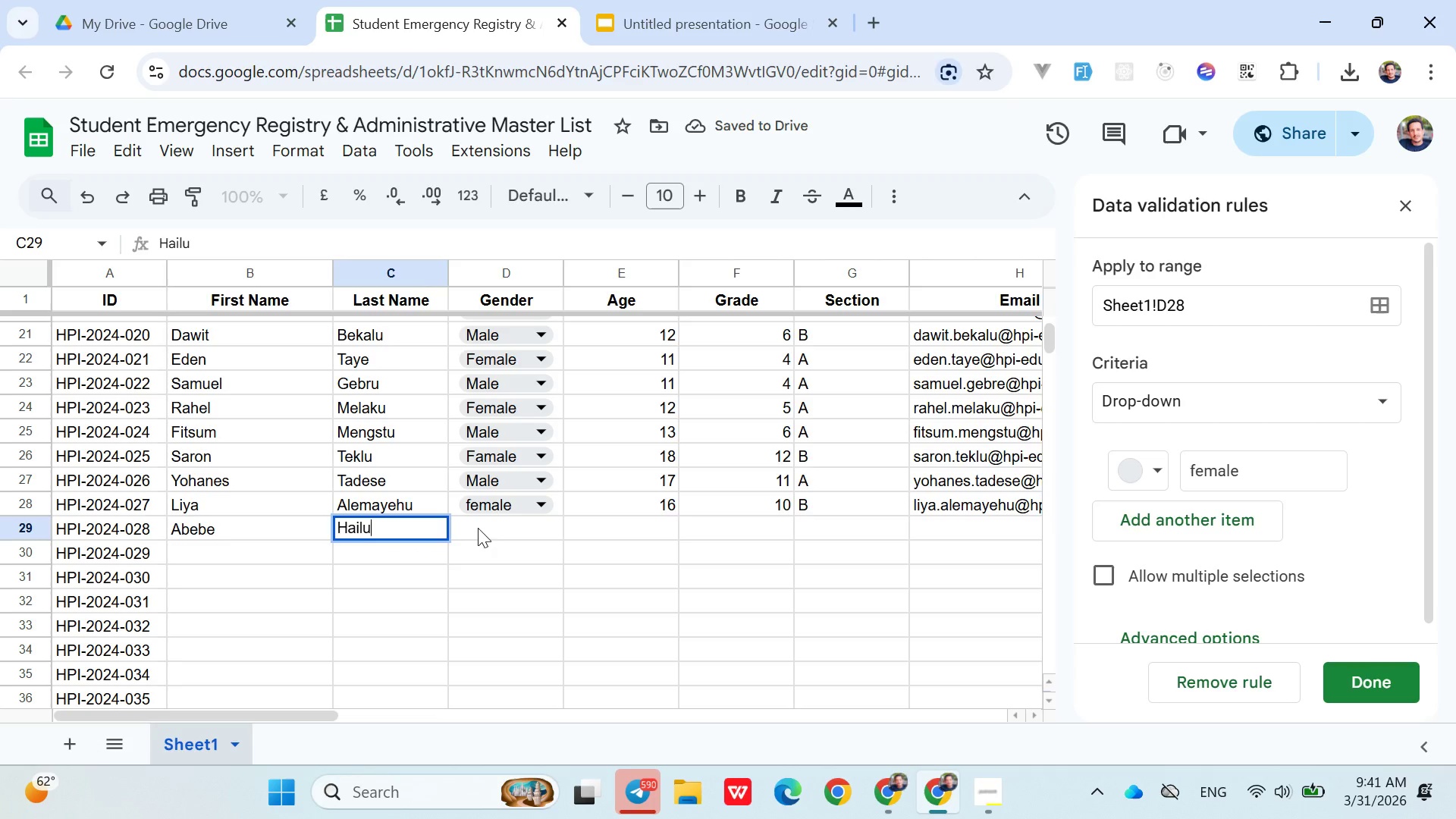 
left_click([484, 526])
 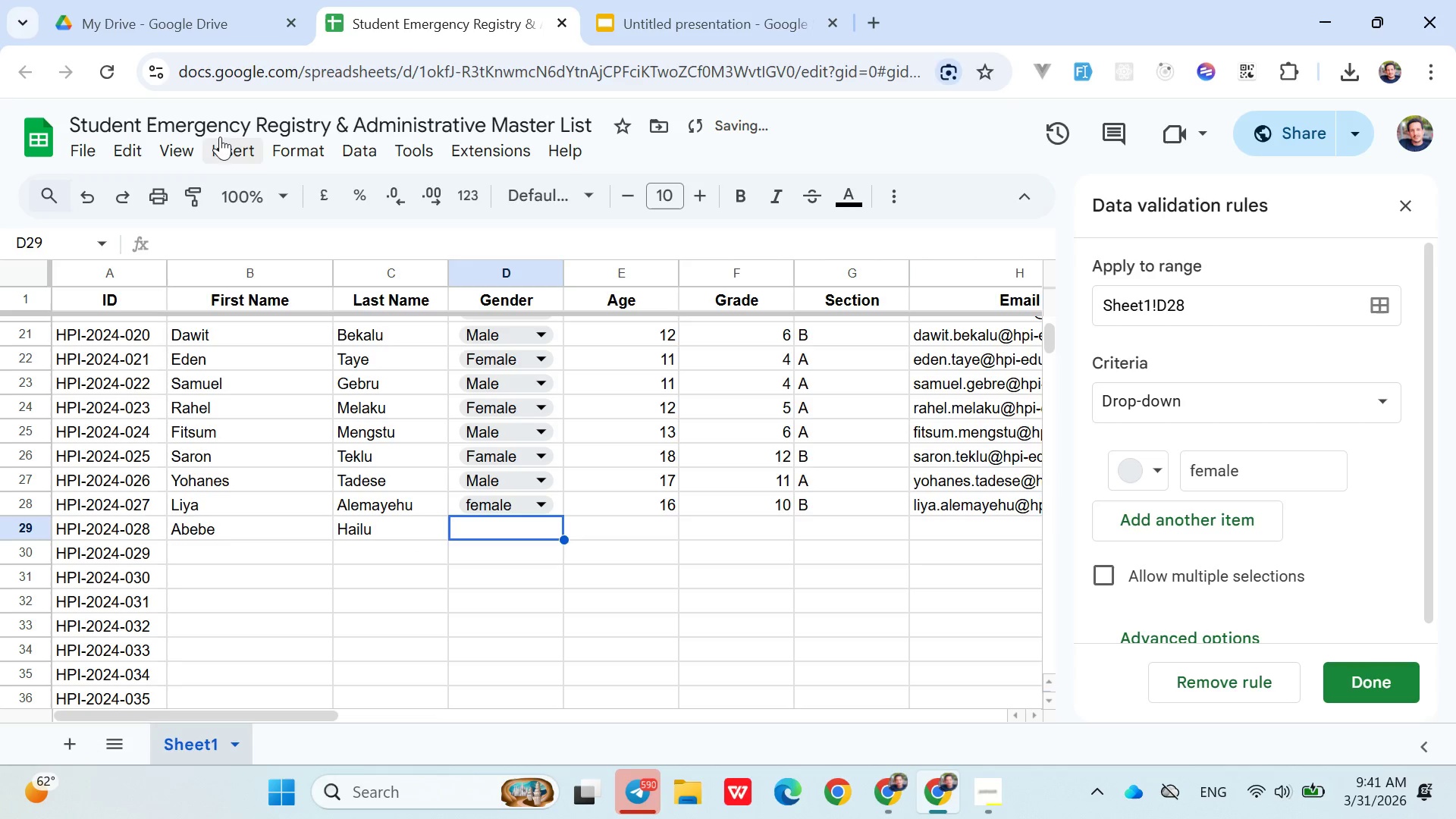 
left_click([239, 154])
 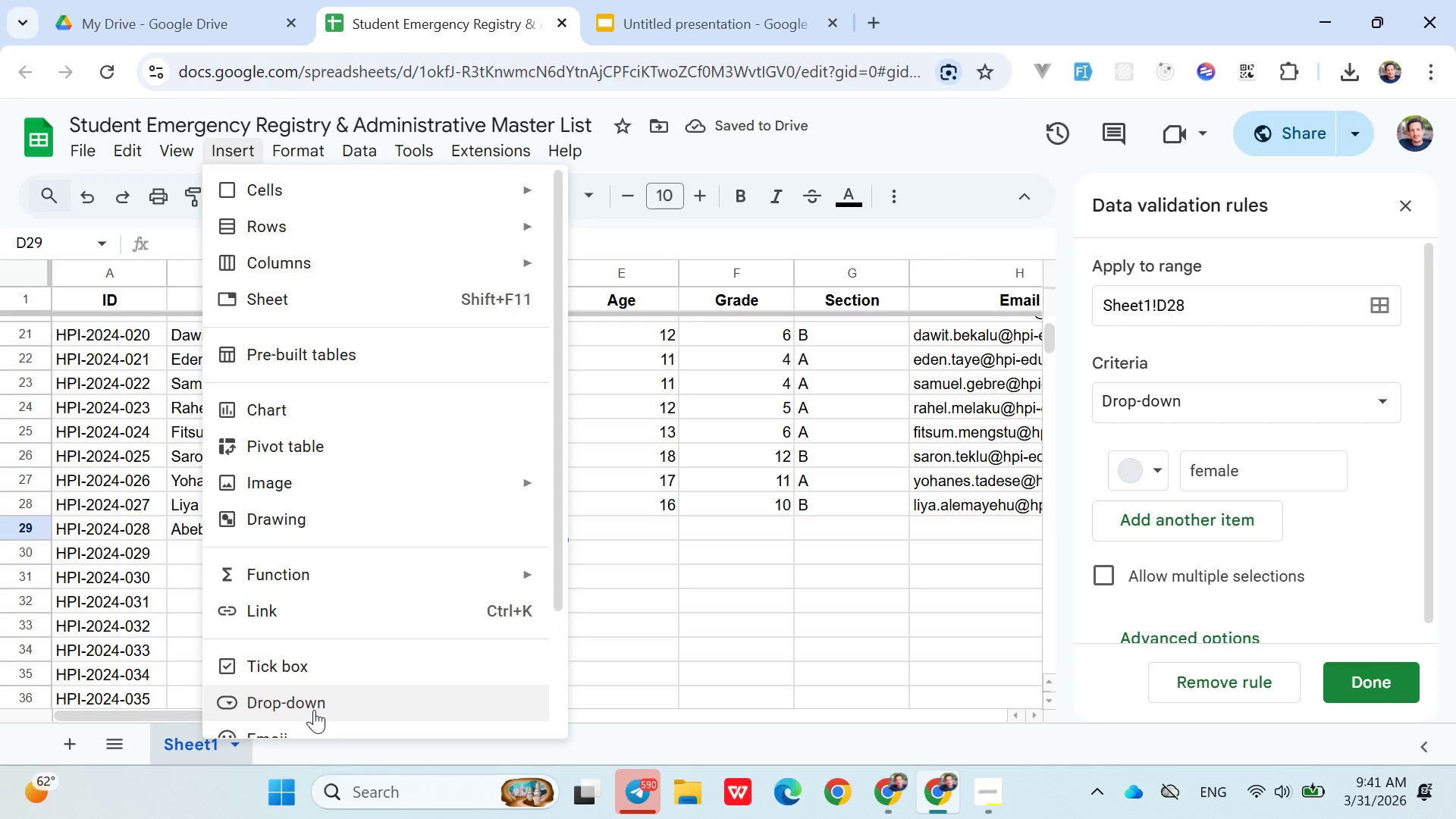 
left_click([314, 710])
 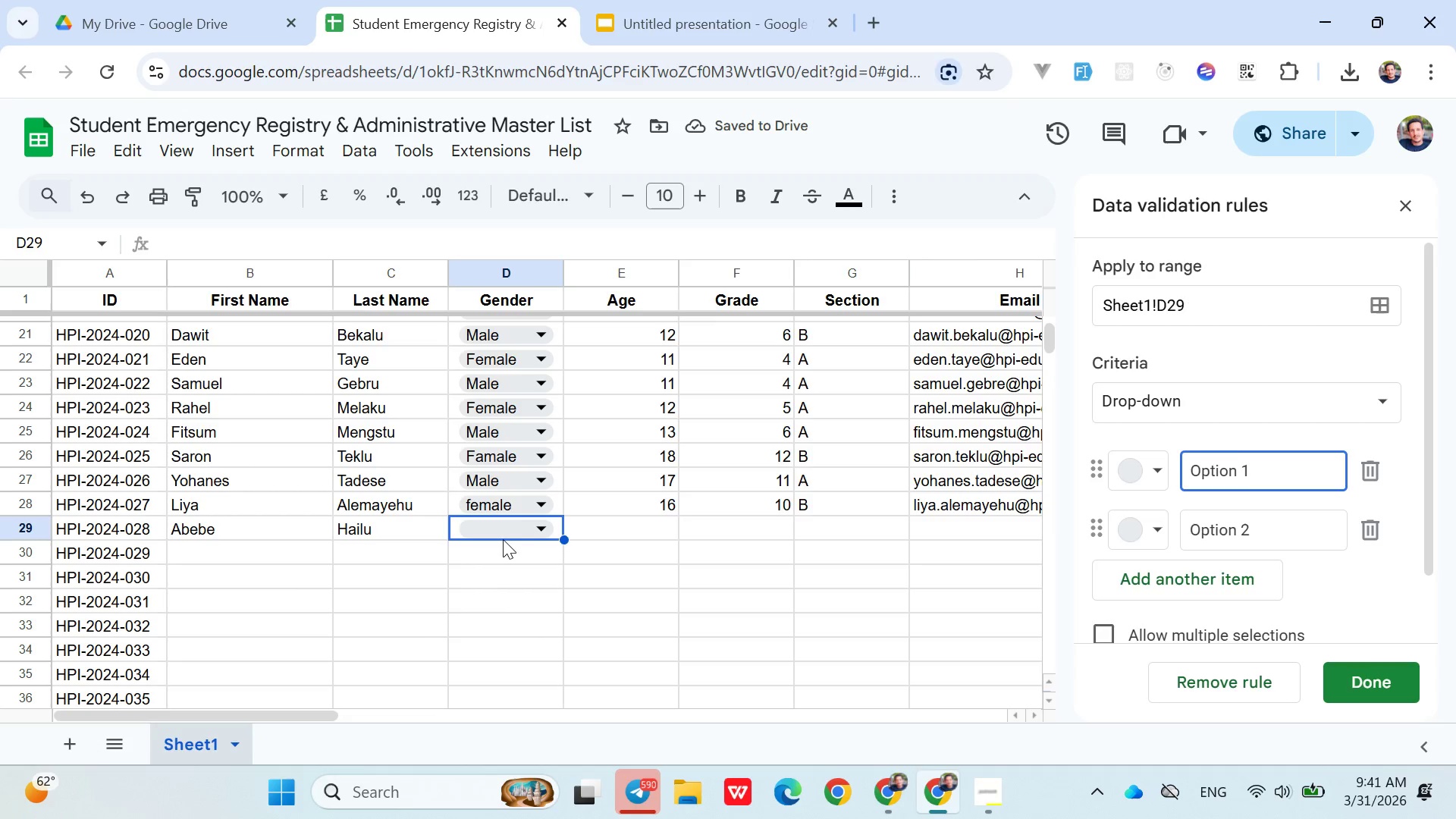 
type(MMale)
 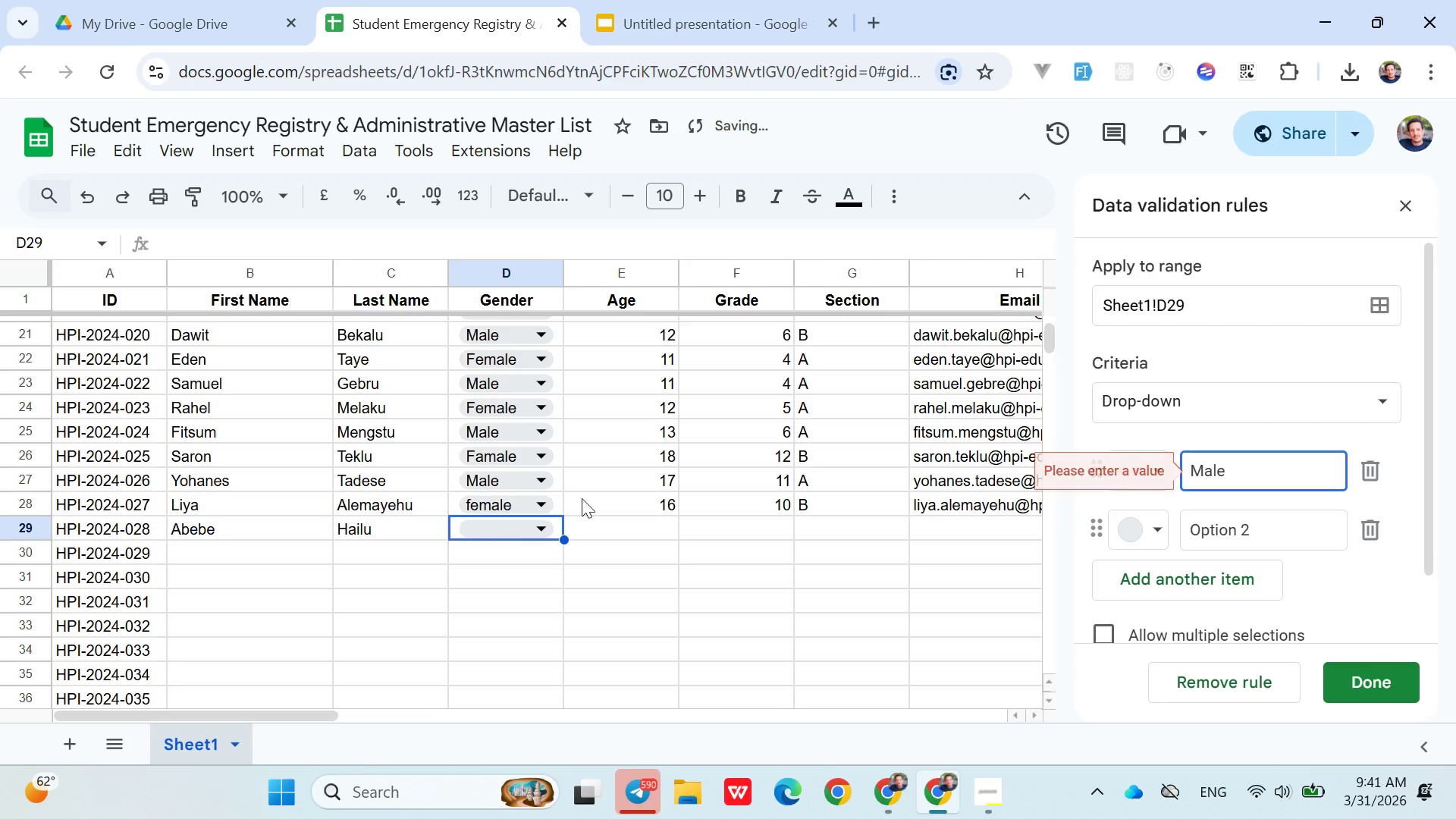 
hold_key(key=Backspace, duration=0.8)
 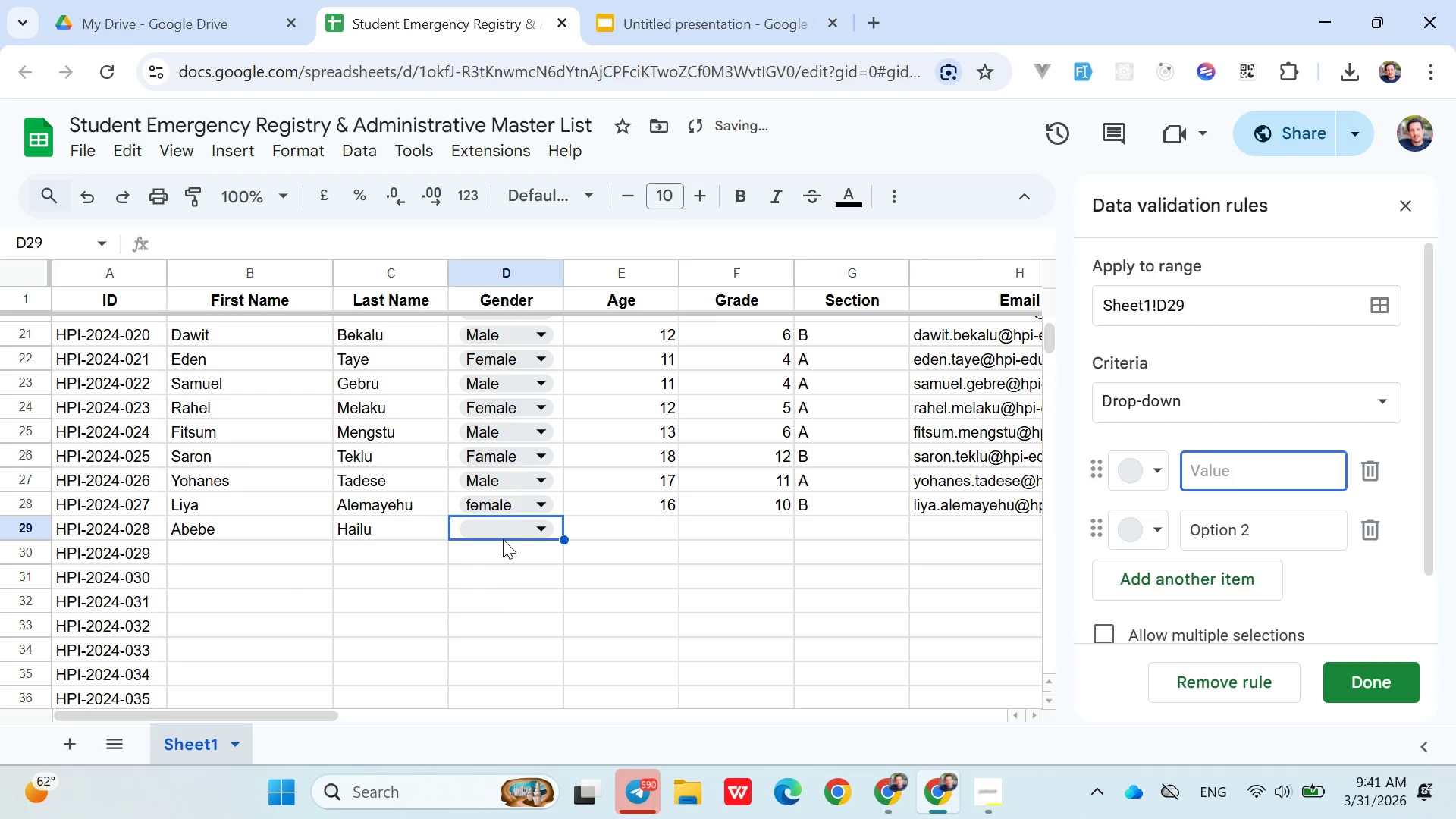 
double_click([1232, 532])
 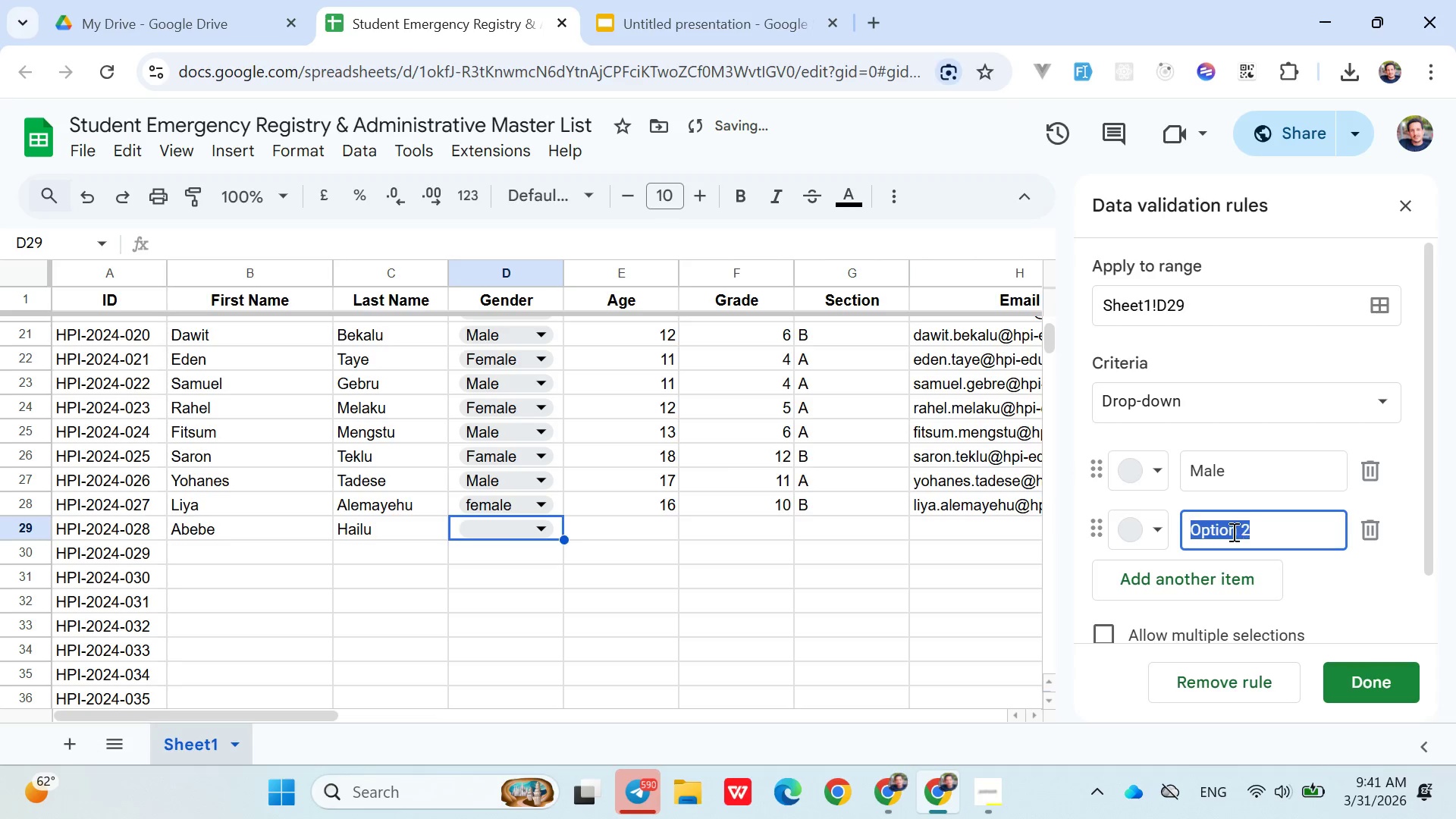 
triple_click([1232, 532])
 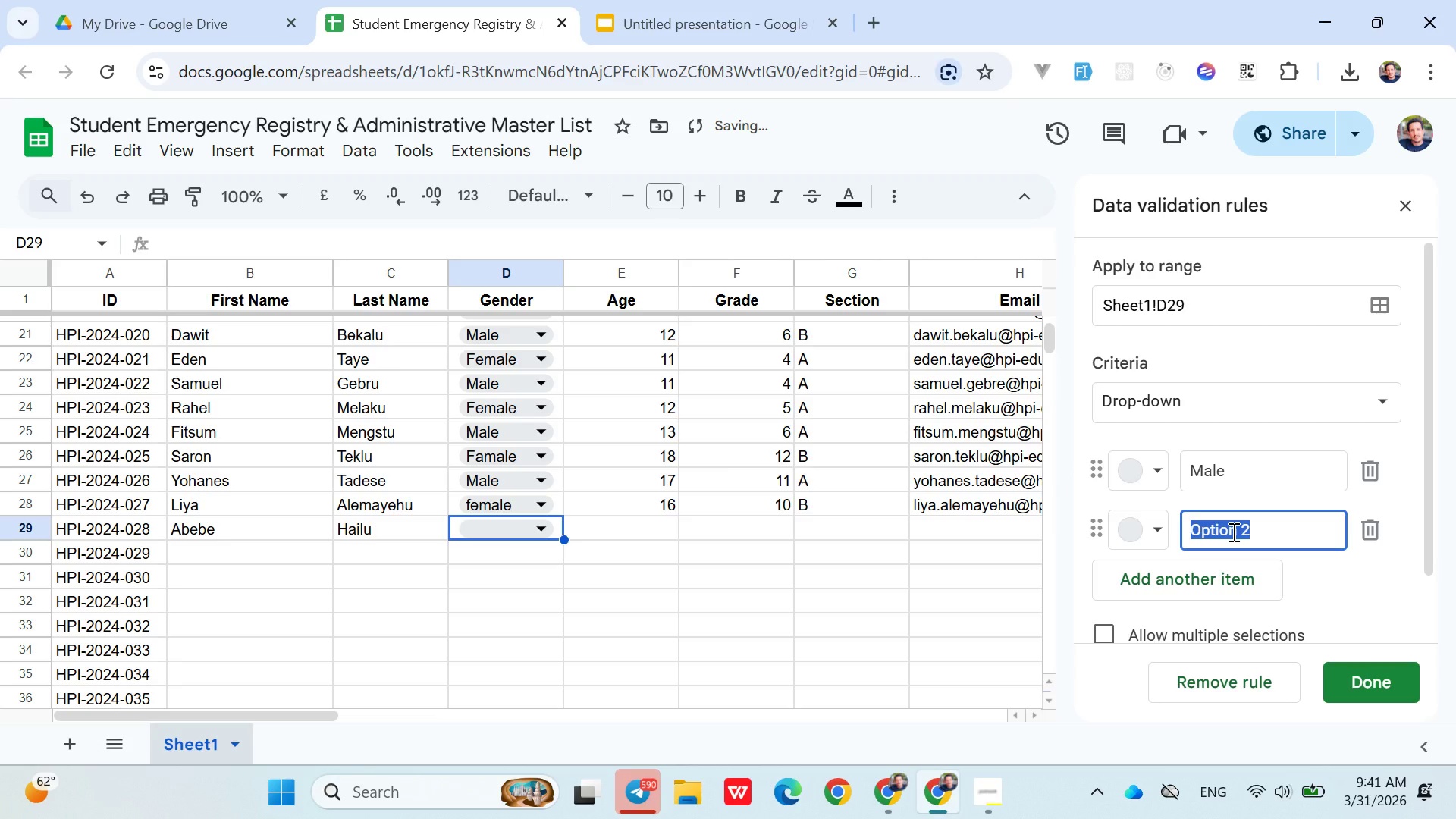 
type(Female)
 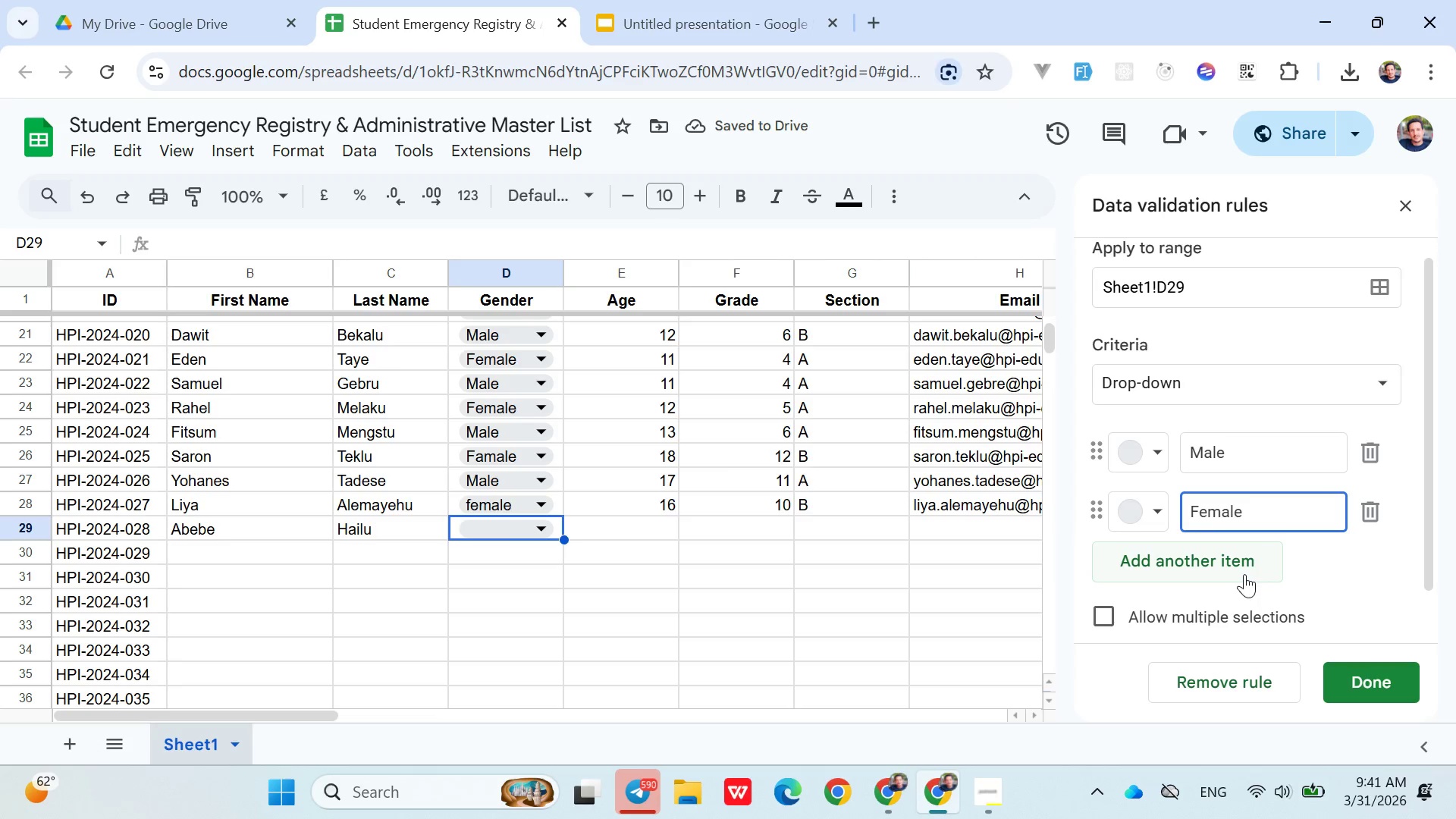 
left_click([1315, 558])
 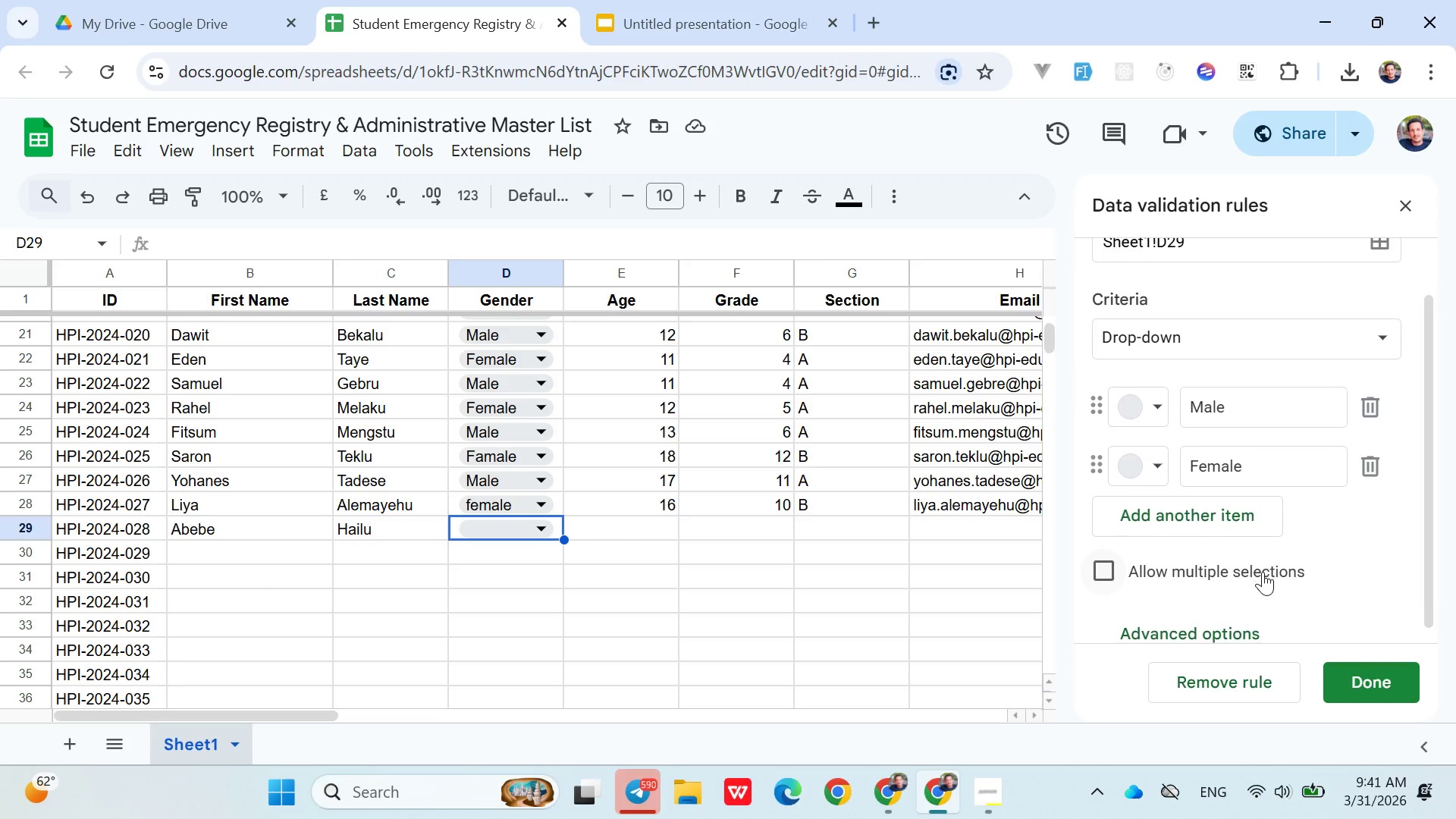 
left_click([1360, 678])
 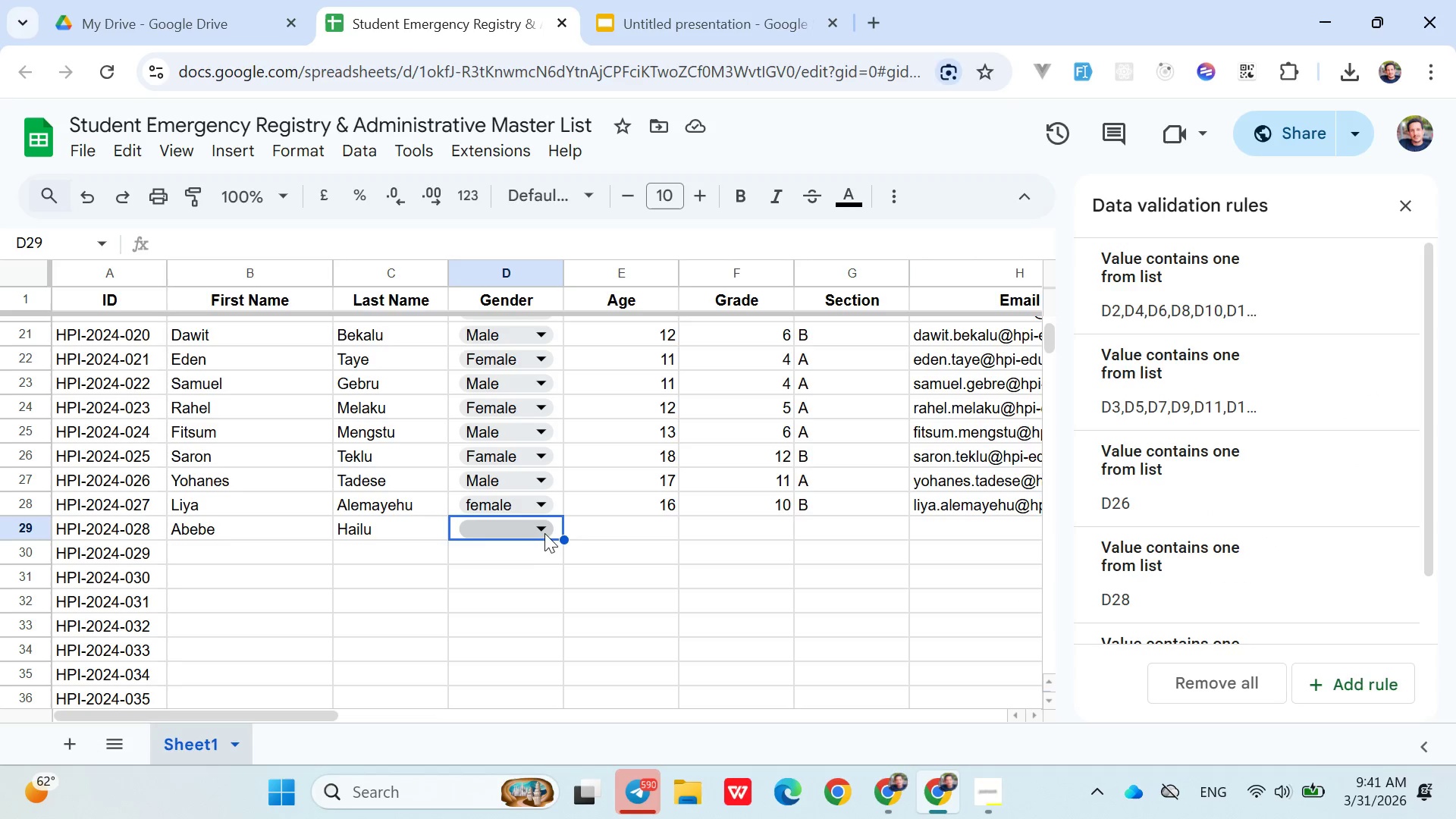 
left_click([543, 530])
 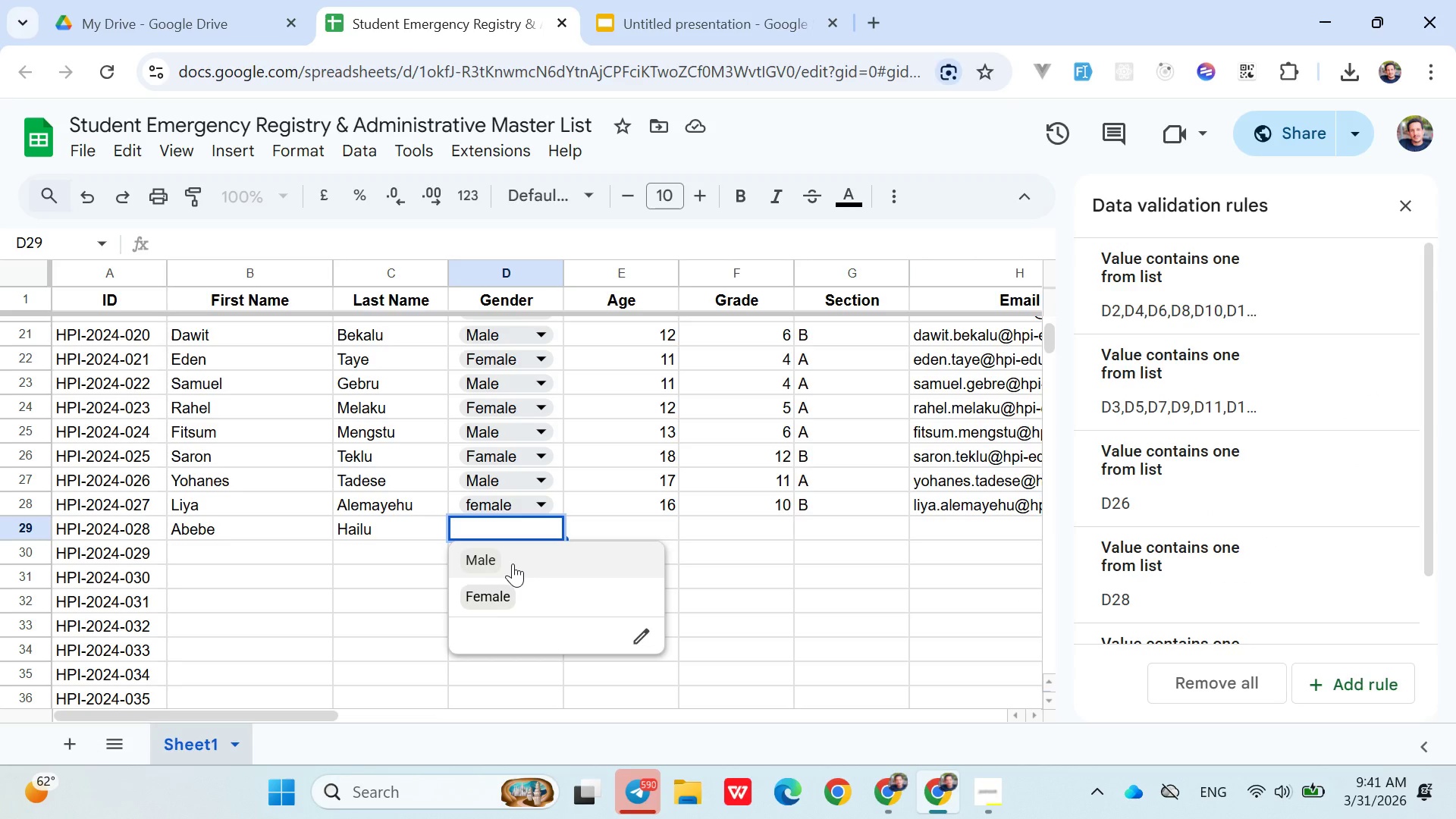 
left_click([513, 563])
 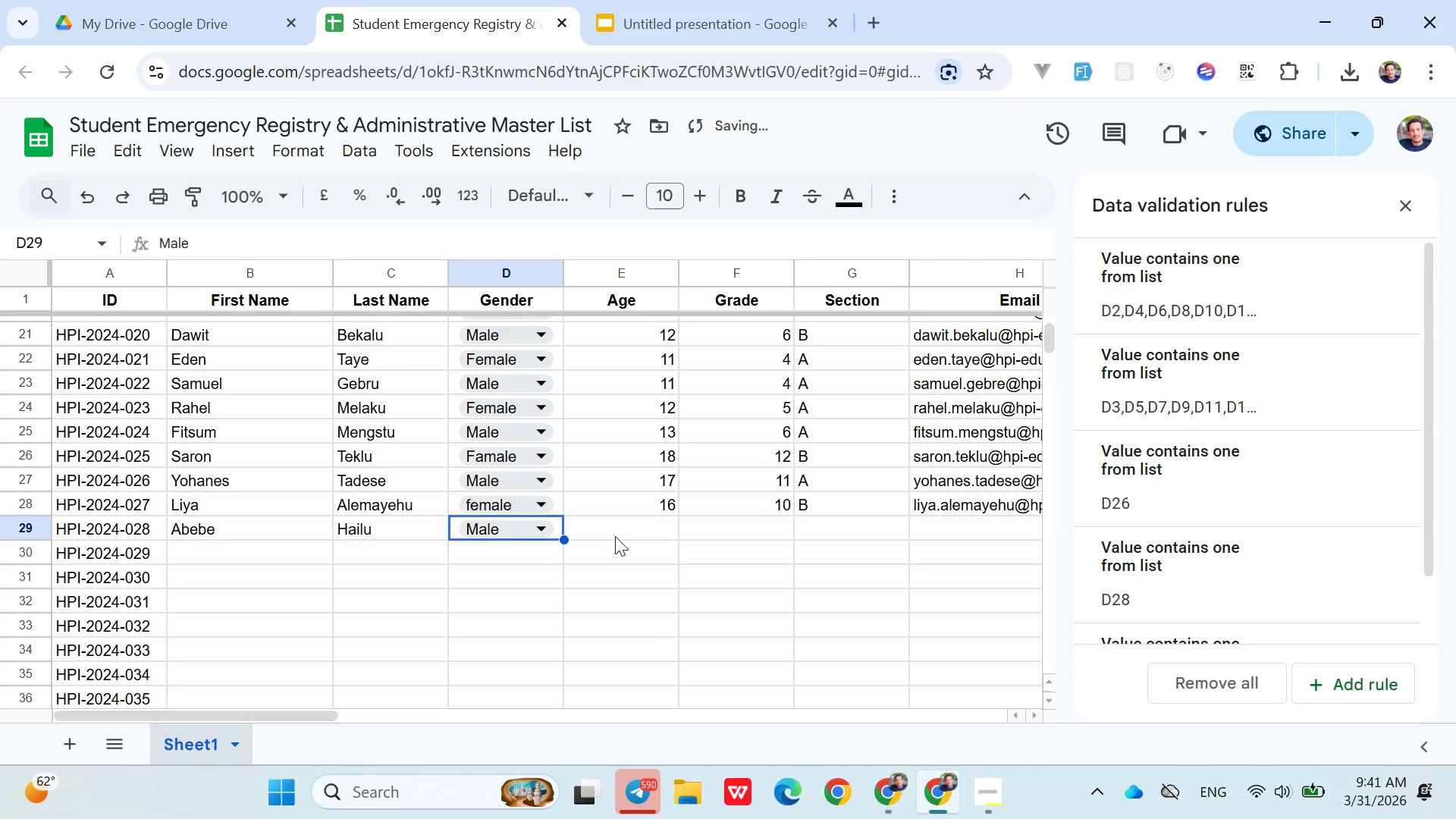 
left_click([615, 536])
 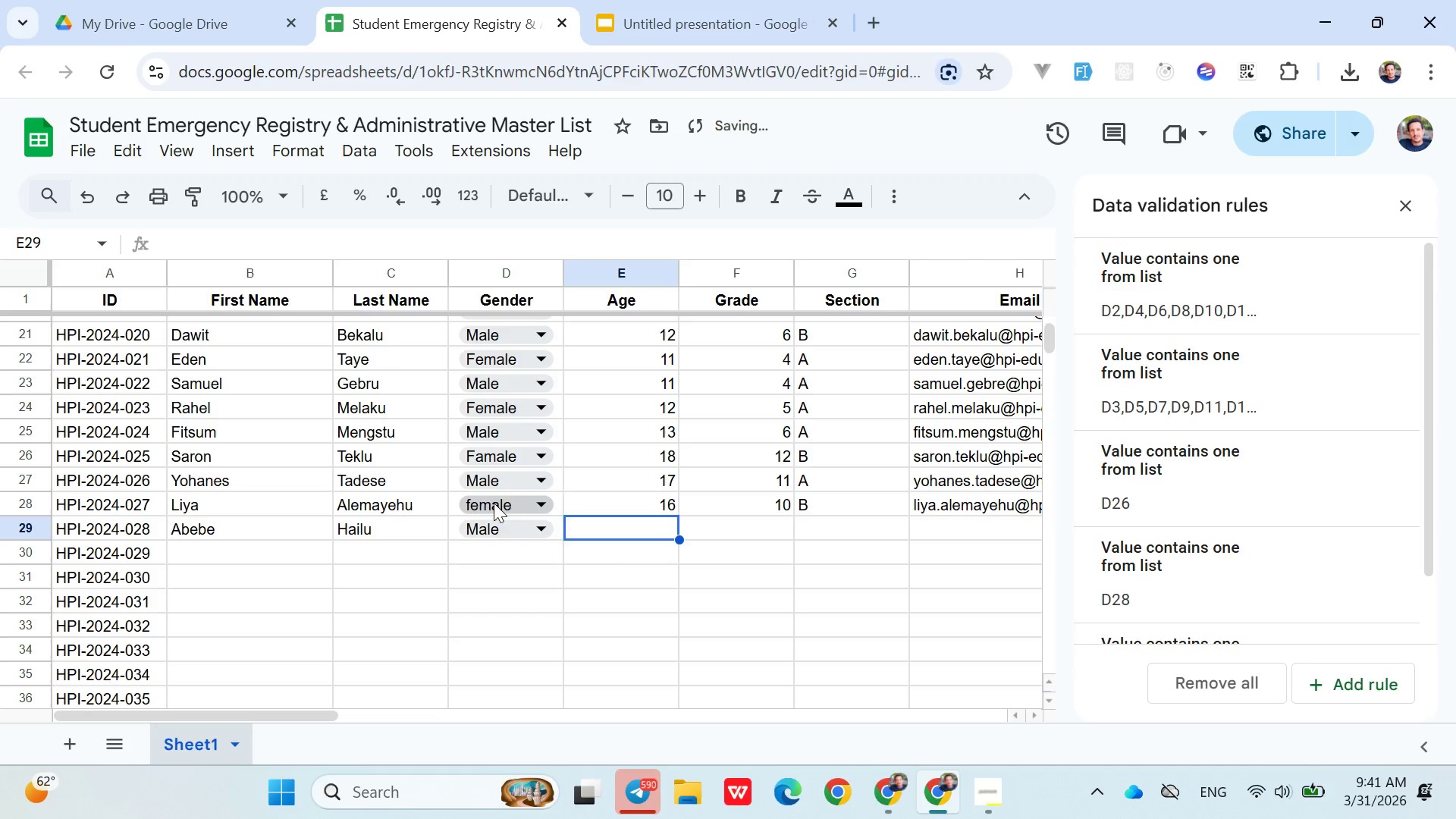 
left_click([493, 500])
 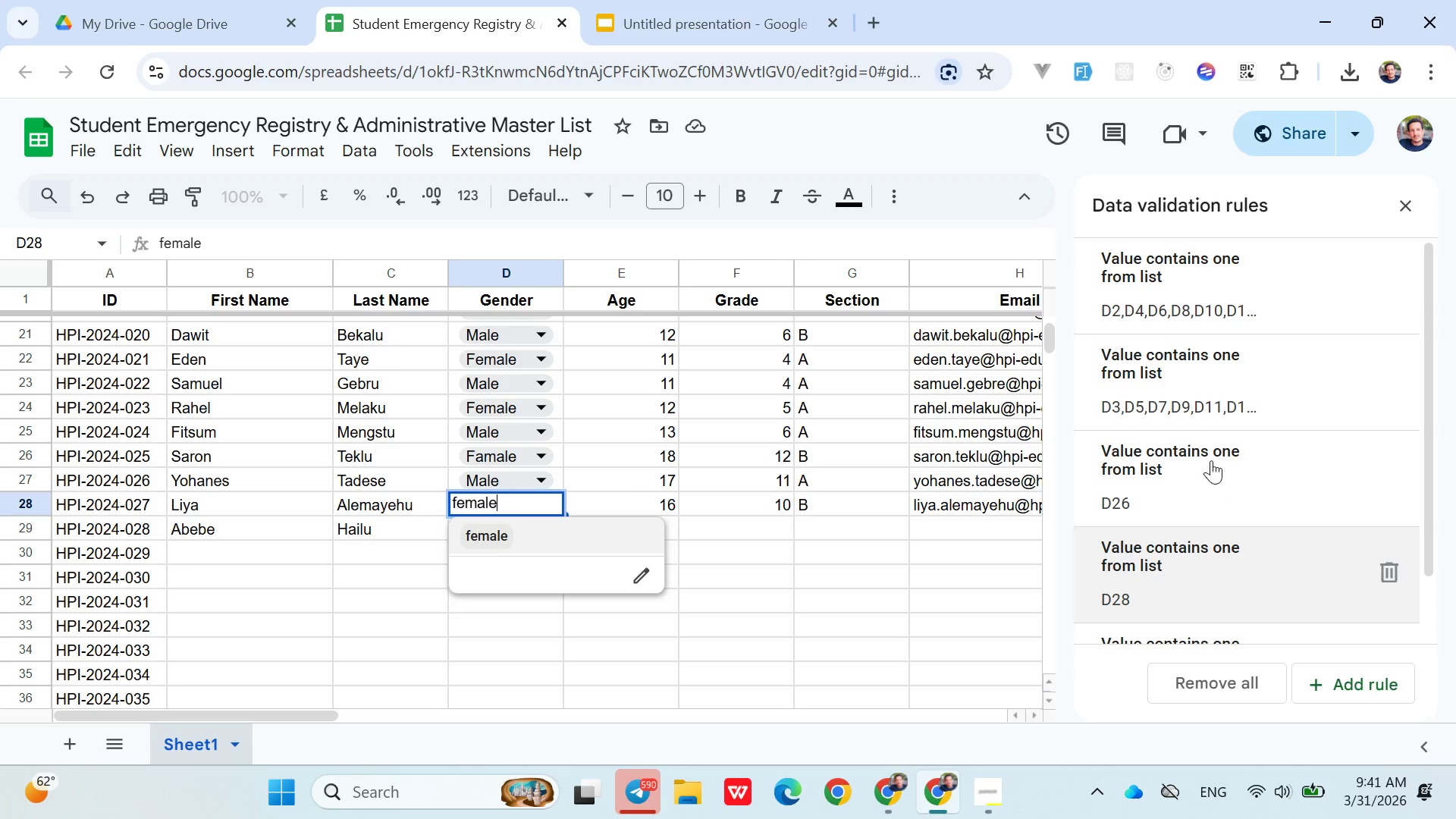 
wait(5.91)
 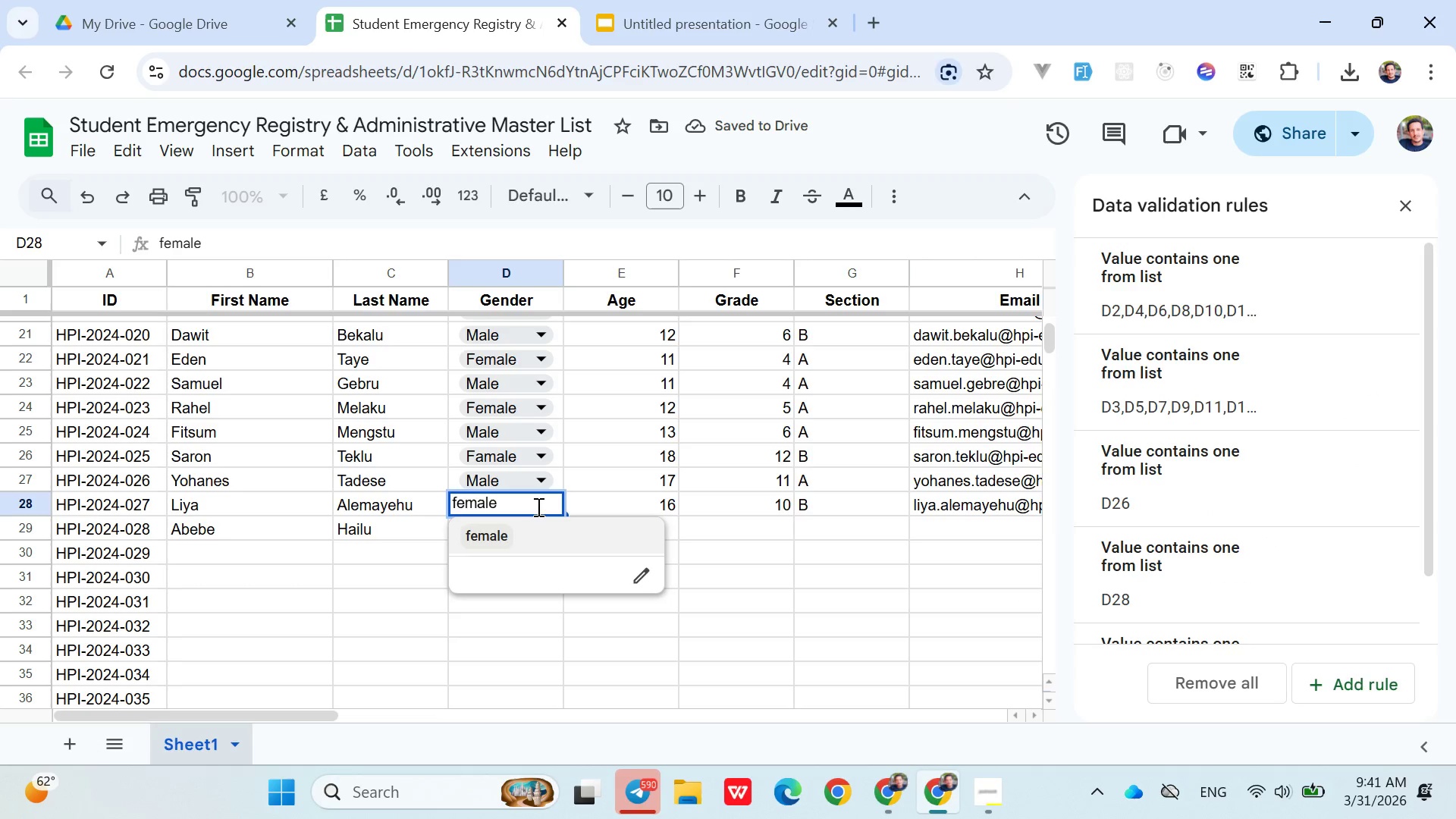 
left_click([1409, 202])
 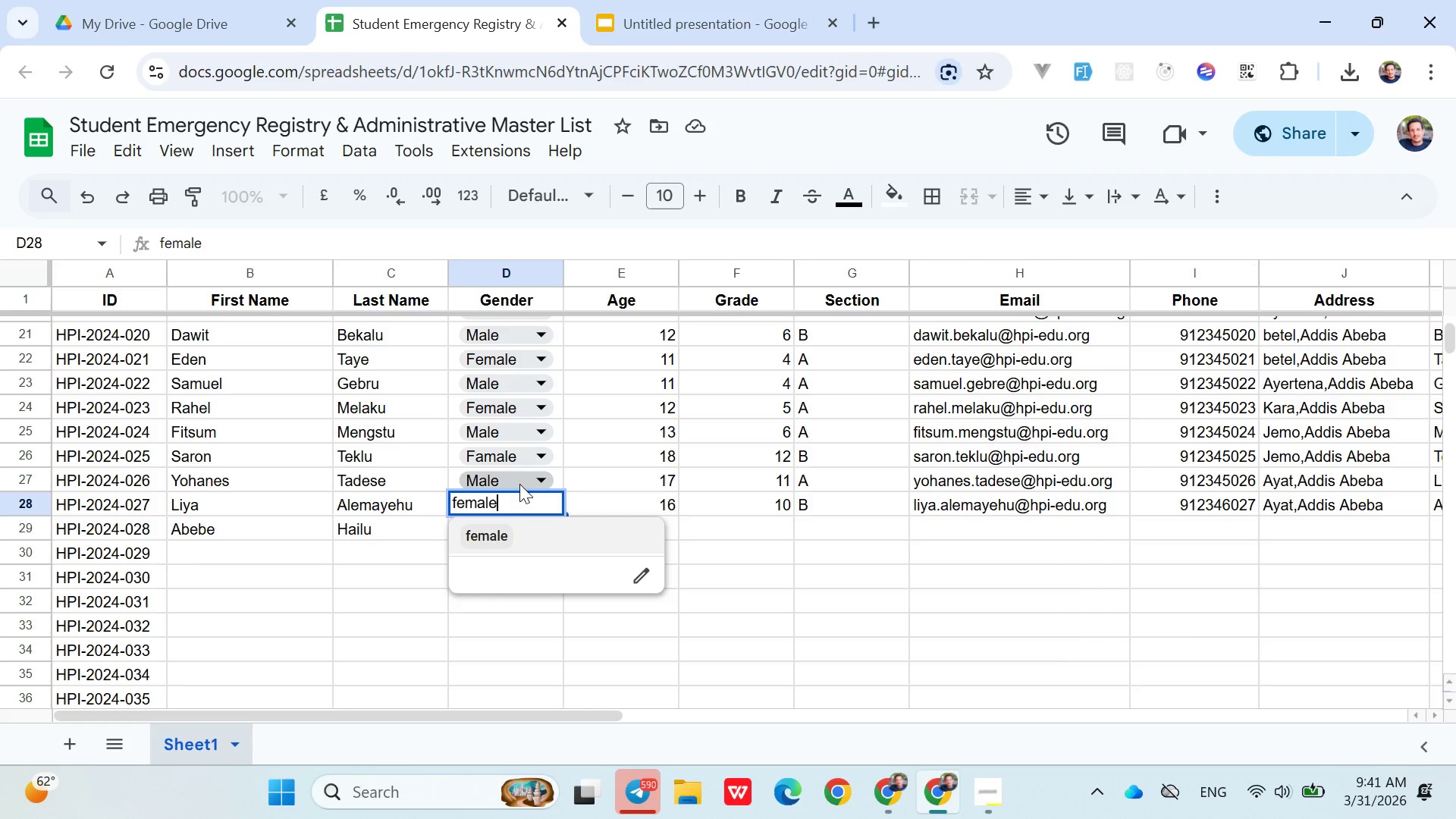 
left_click([508, 477])
 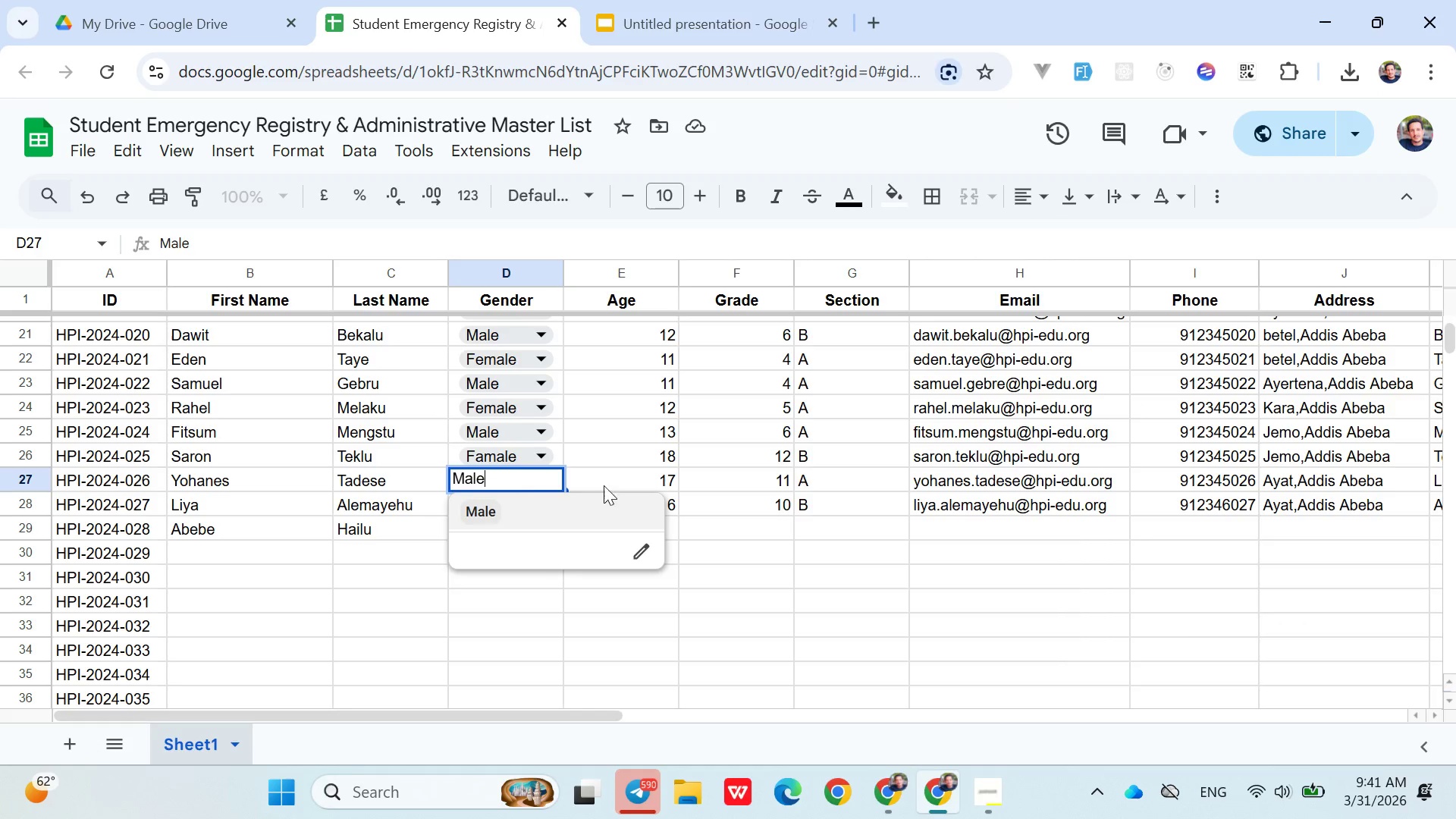 
left_click([381, 556])
 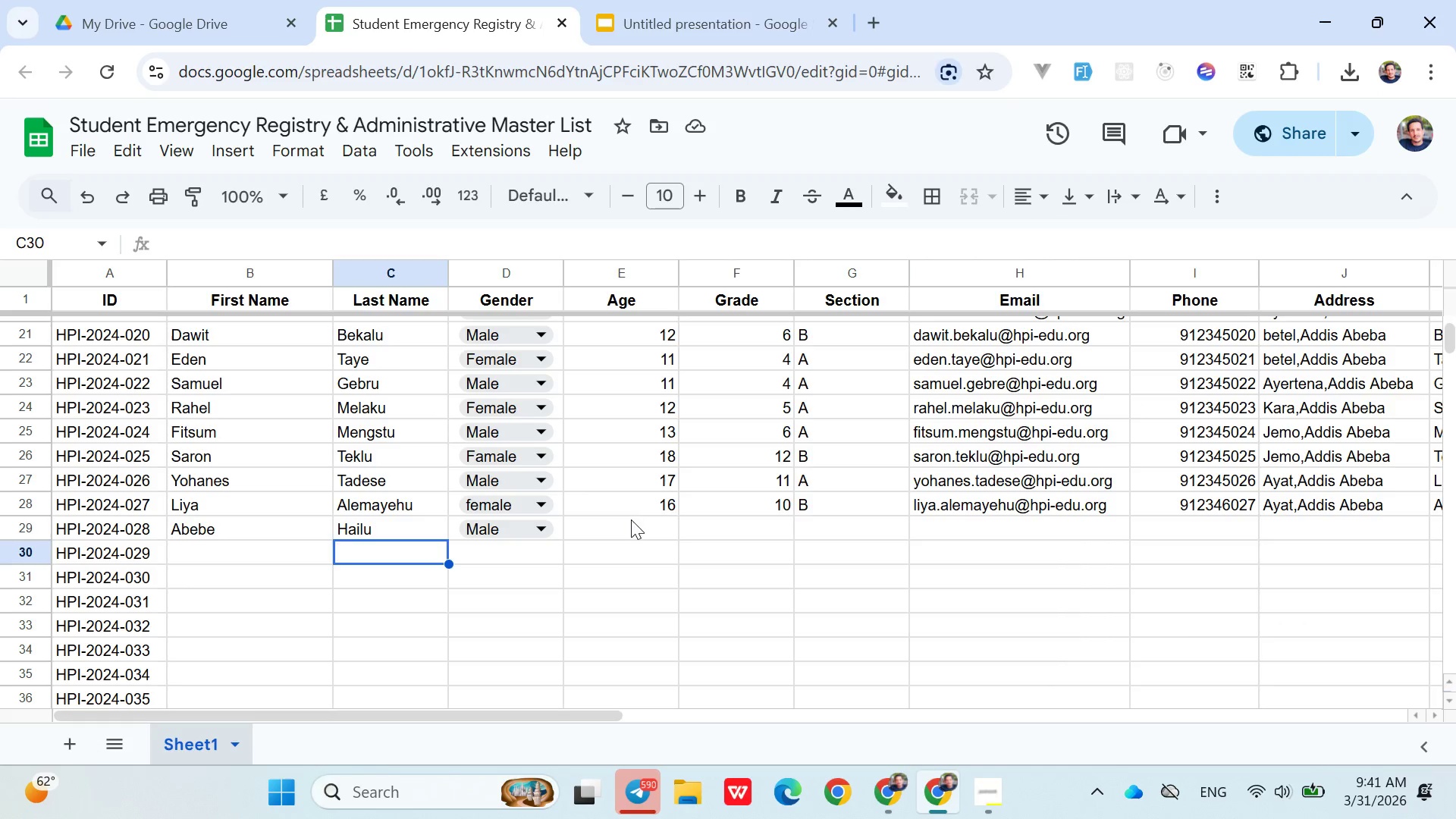 
left_click([631, 522])
 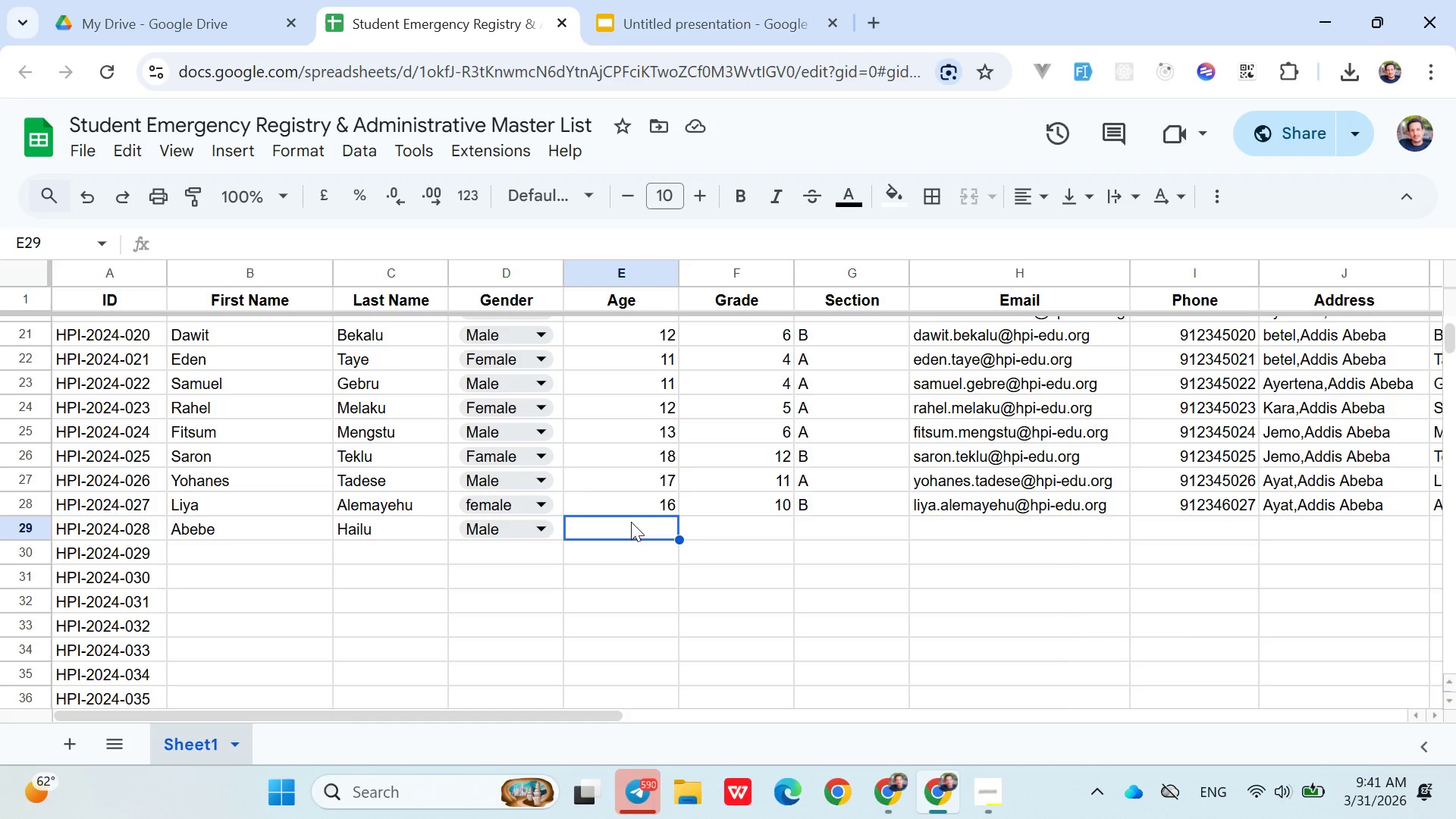 
type(15)
 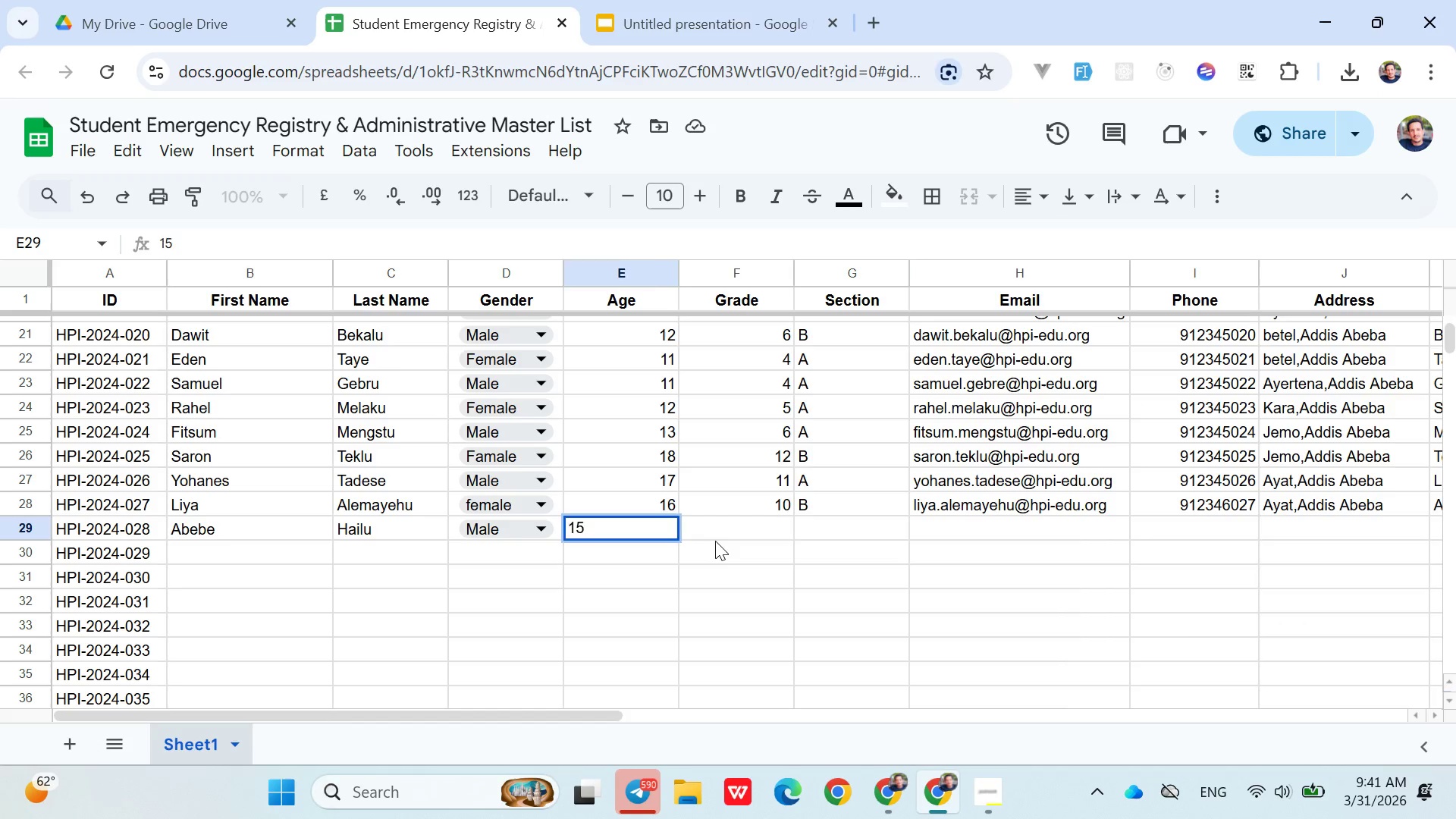 
left_click([715, 541])
 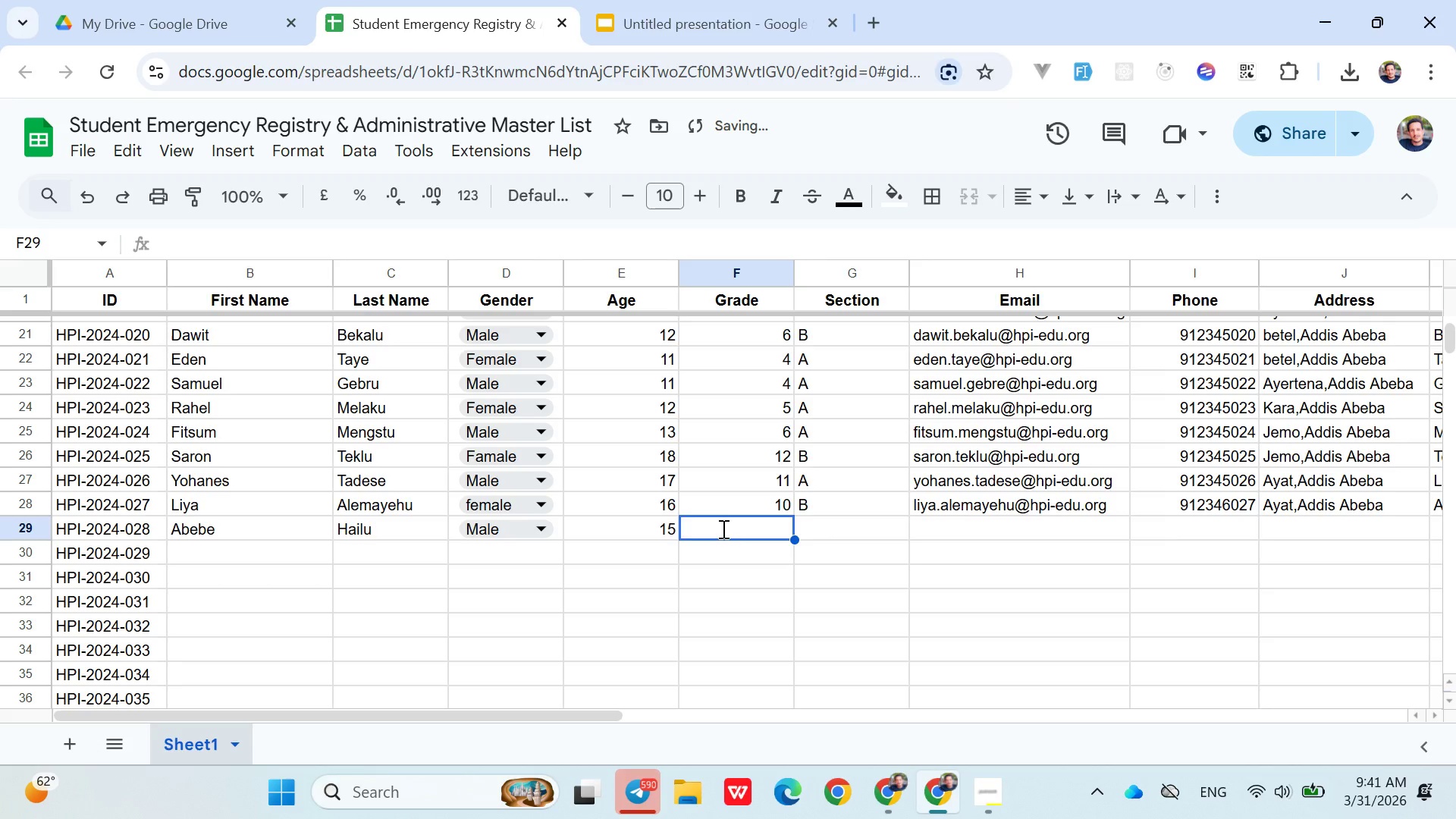 
key(9)
 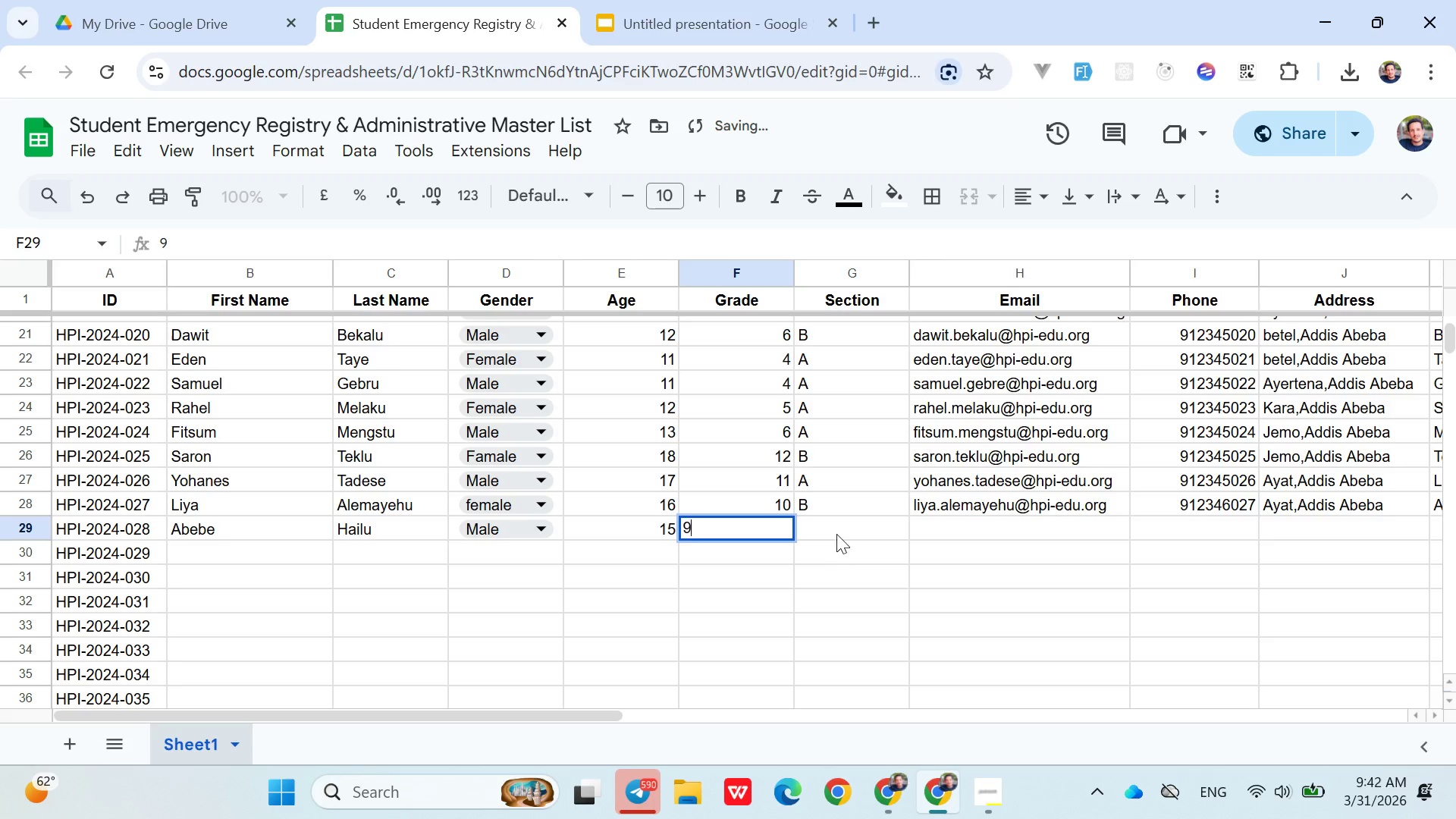 
left_click([838, 532])
 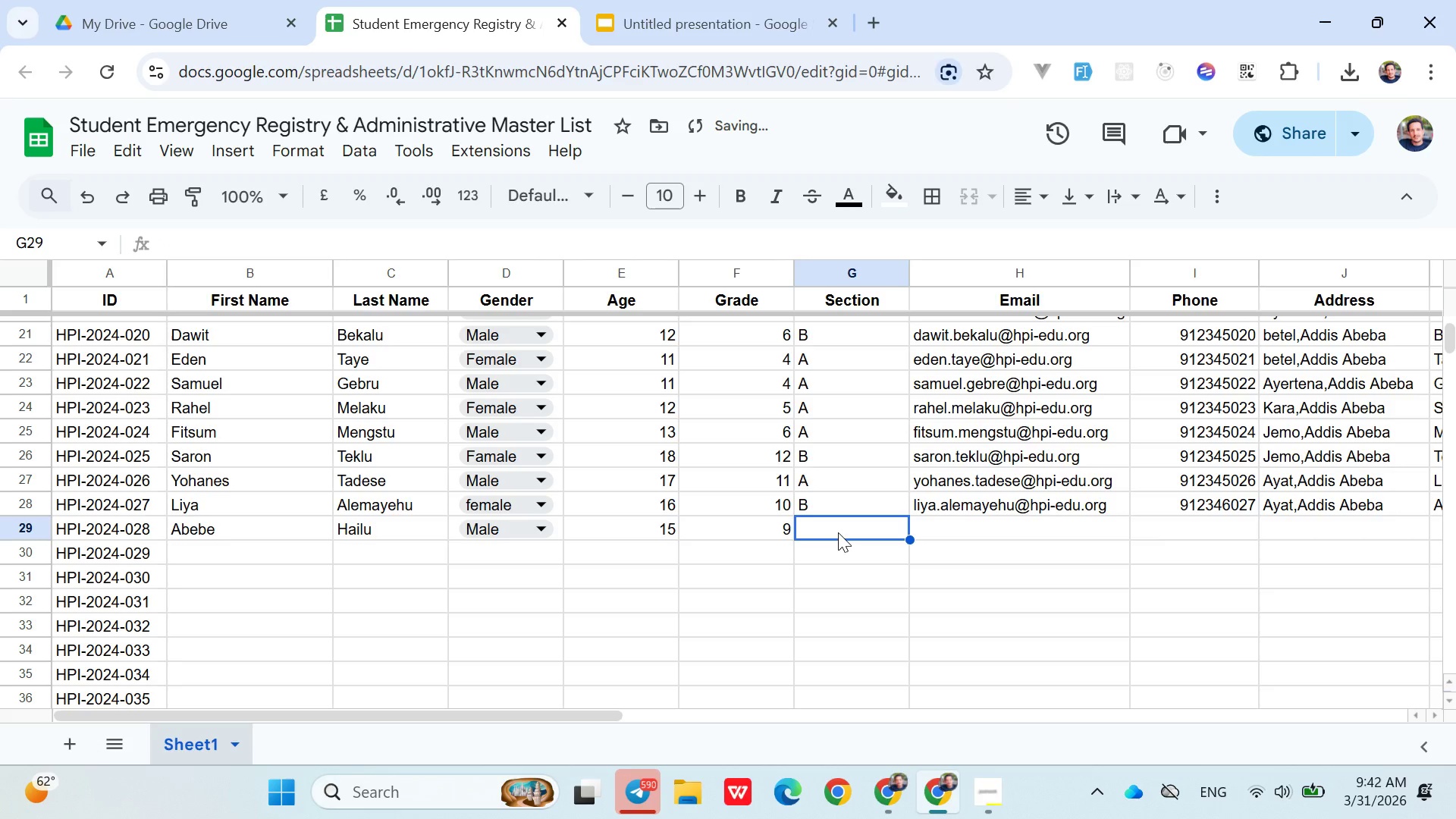 
key(Shift+A)
 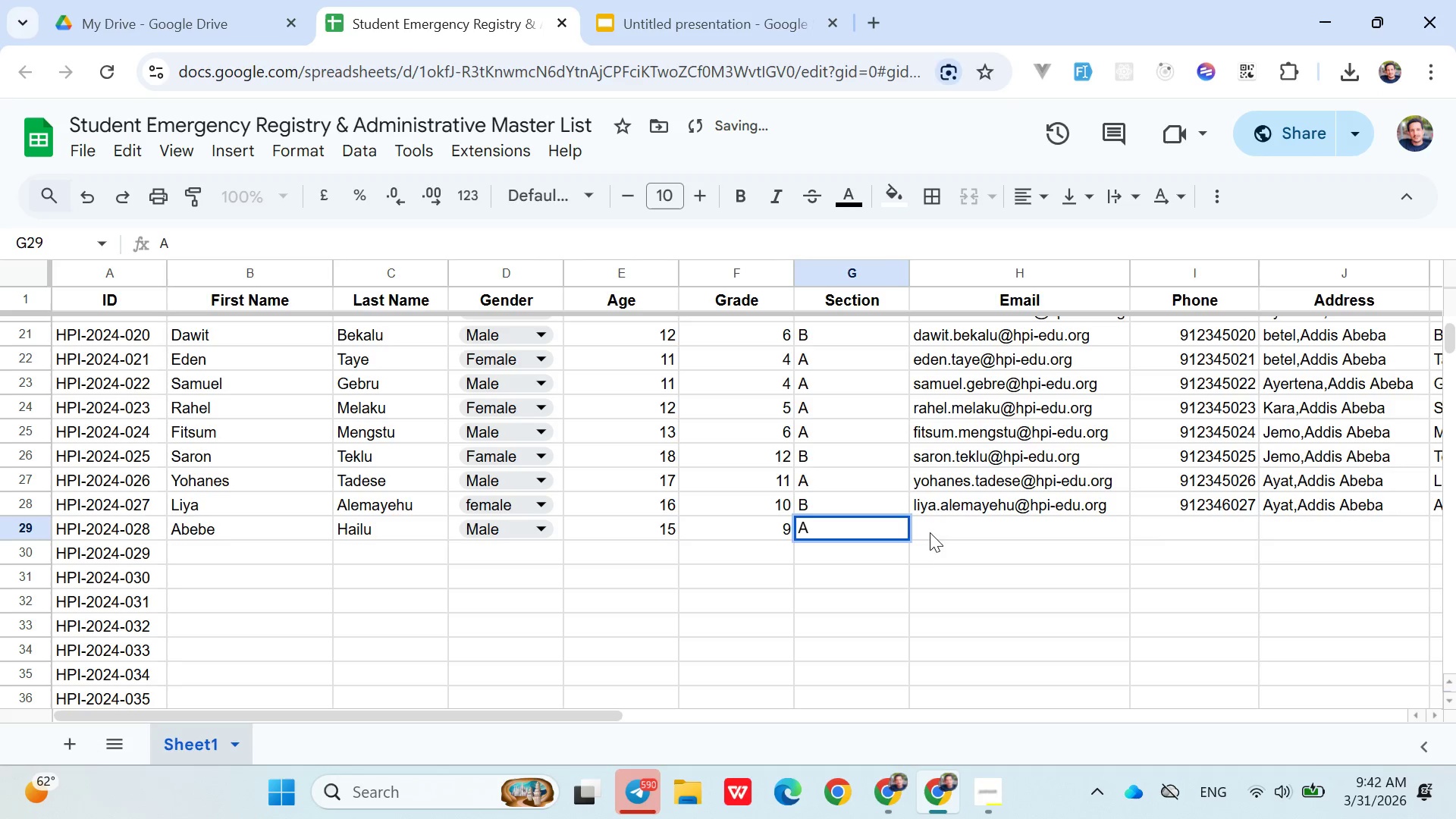 
left_click([930, 532])
 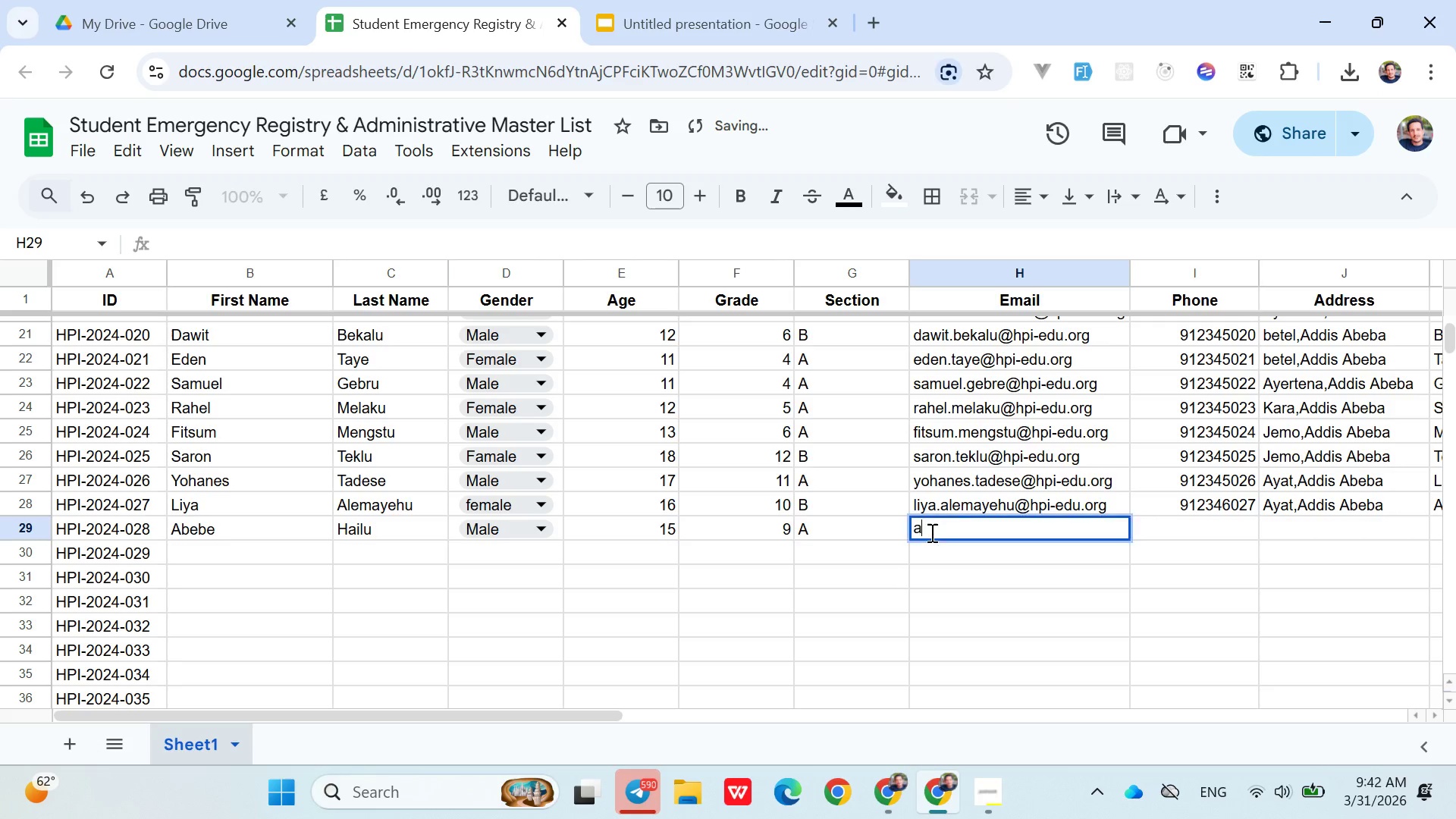 
type(abeba.hailu@hpi-e)
key(Backspace)
type(edu.org)
 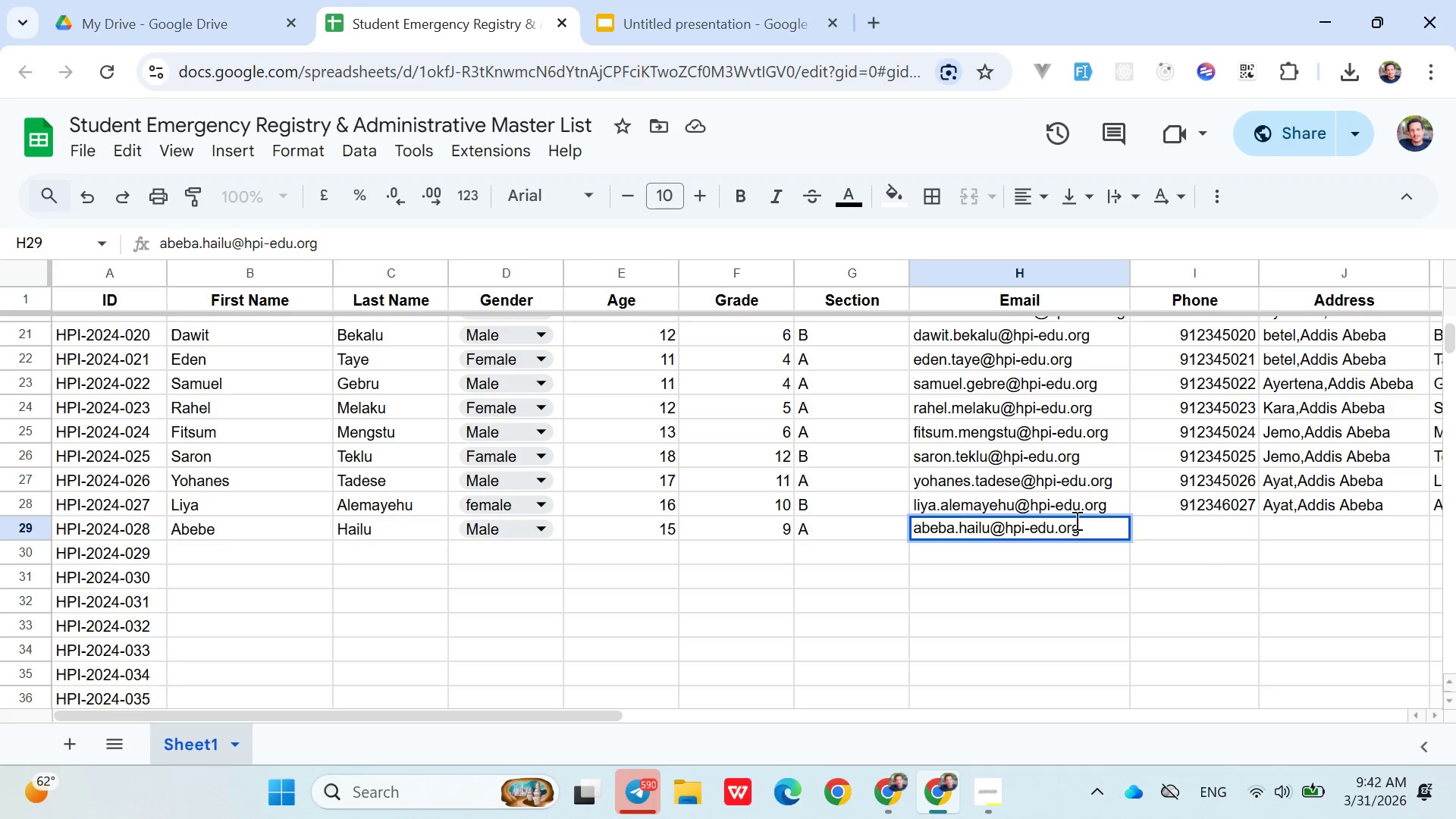 
left_click_drag(start_coordinate=[1186, 525], to_coordinate=[1316, 516])
 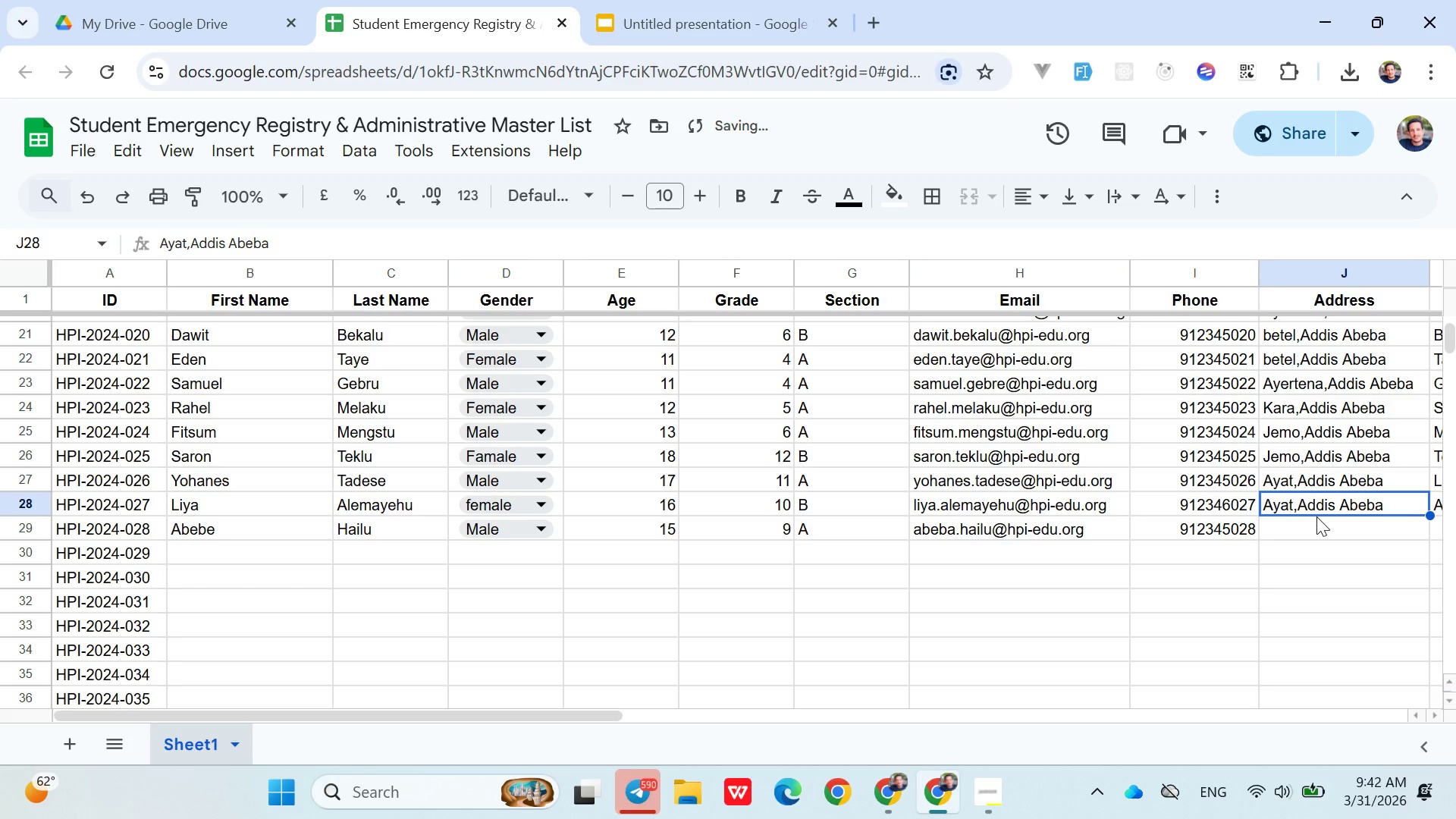 
type(091234)
 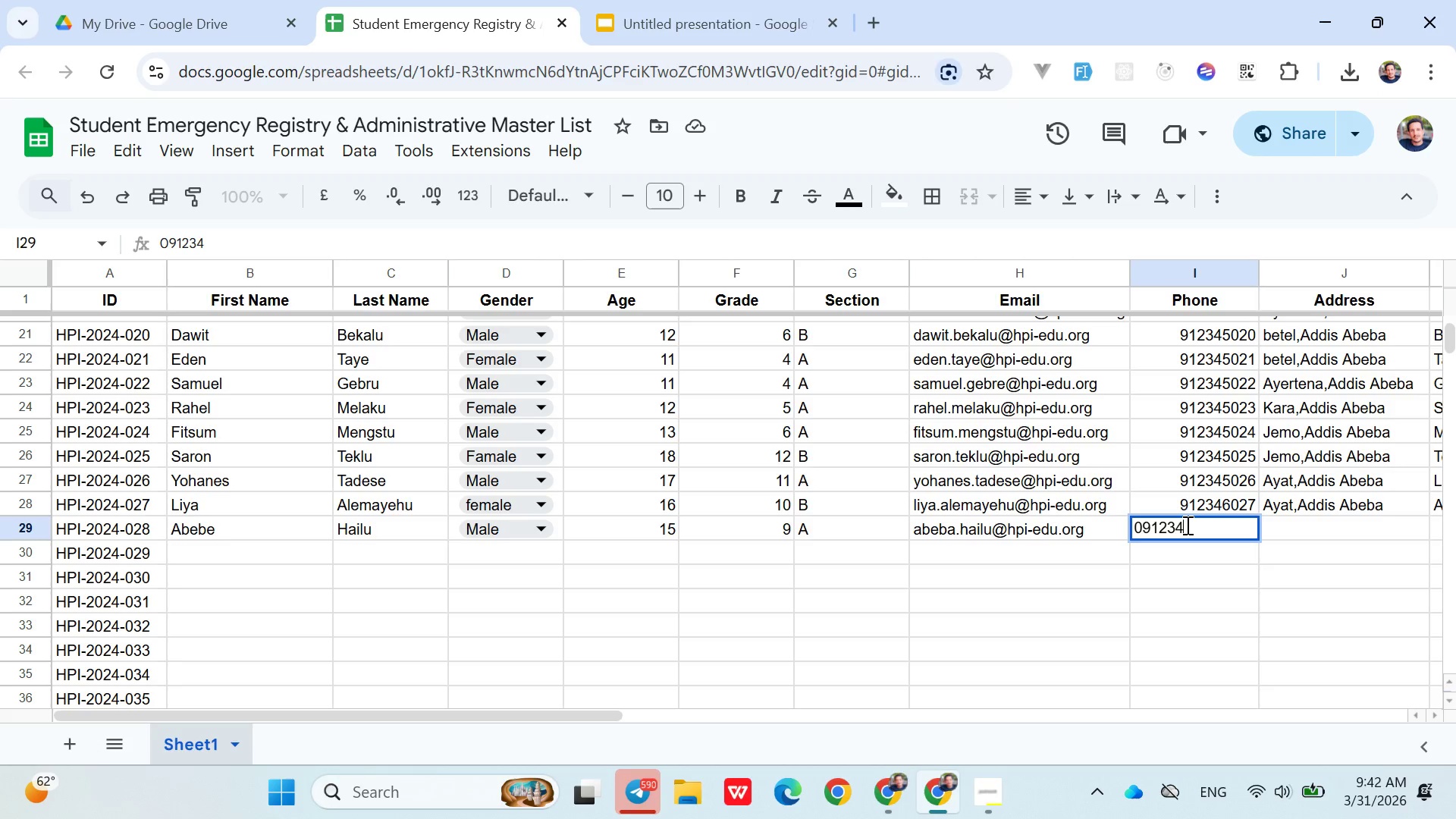 
type(5028)
 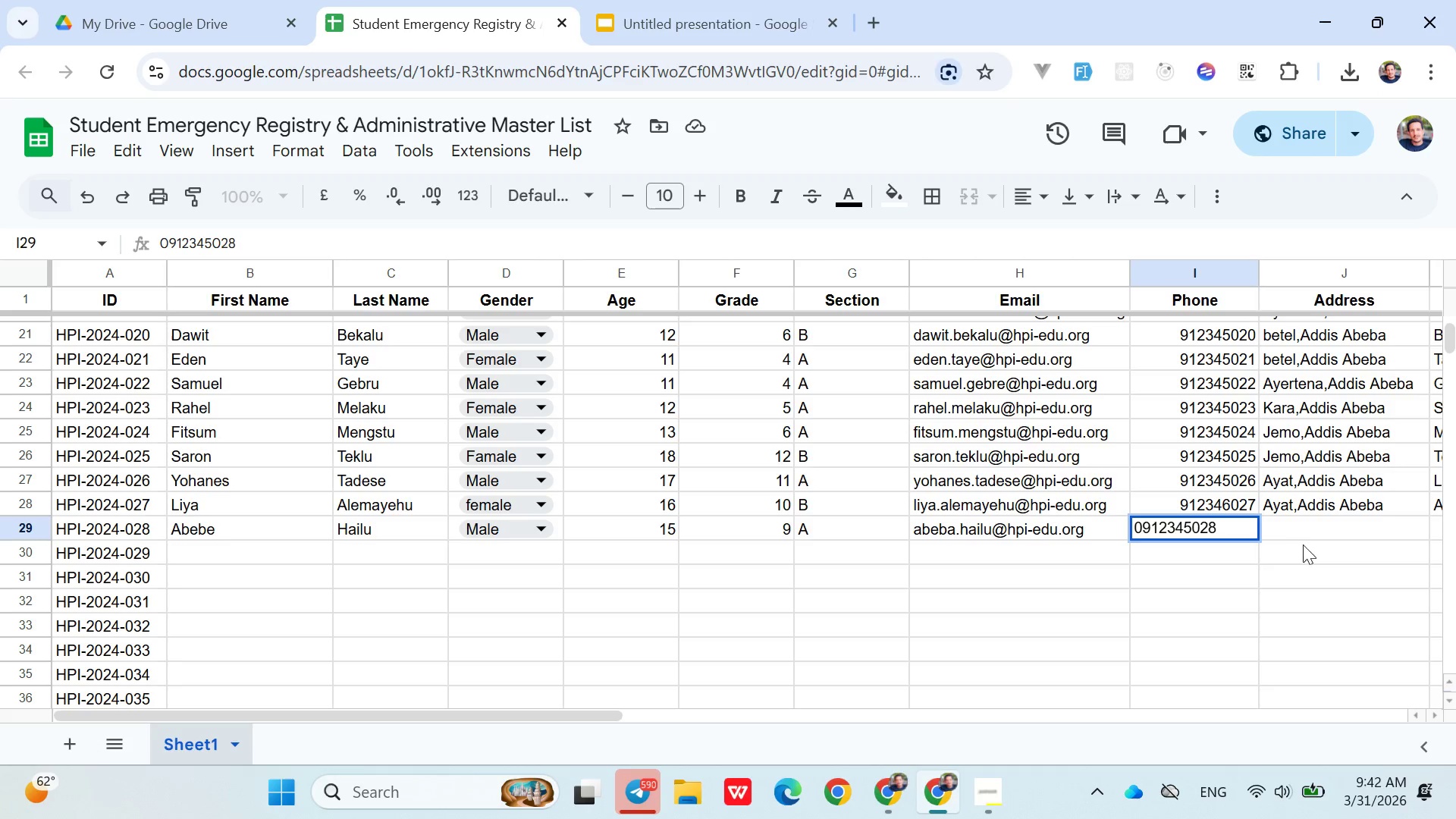 
left_click([1316, 516])
 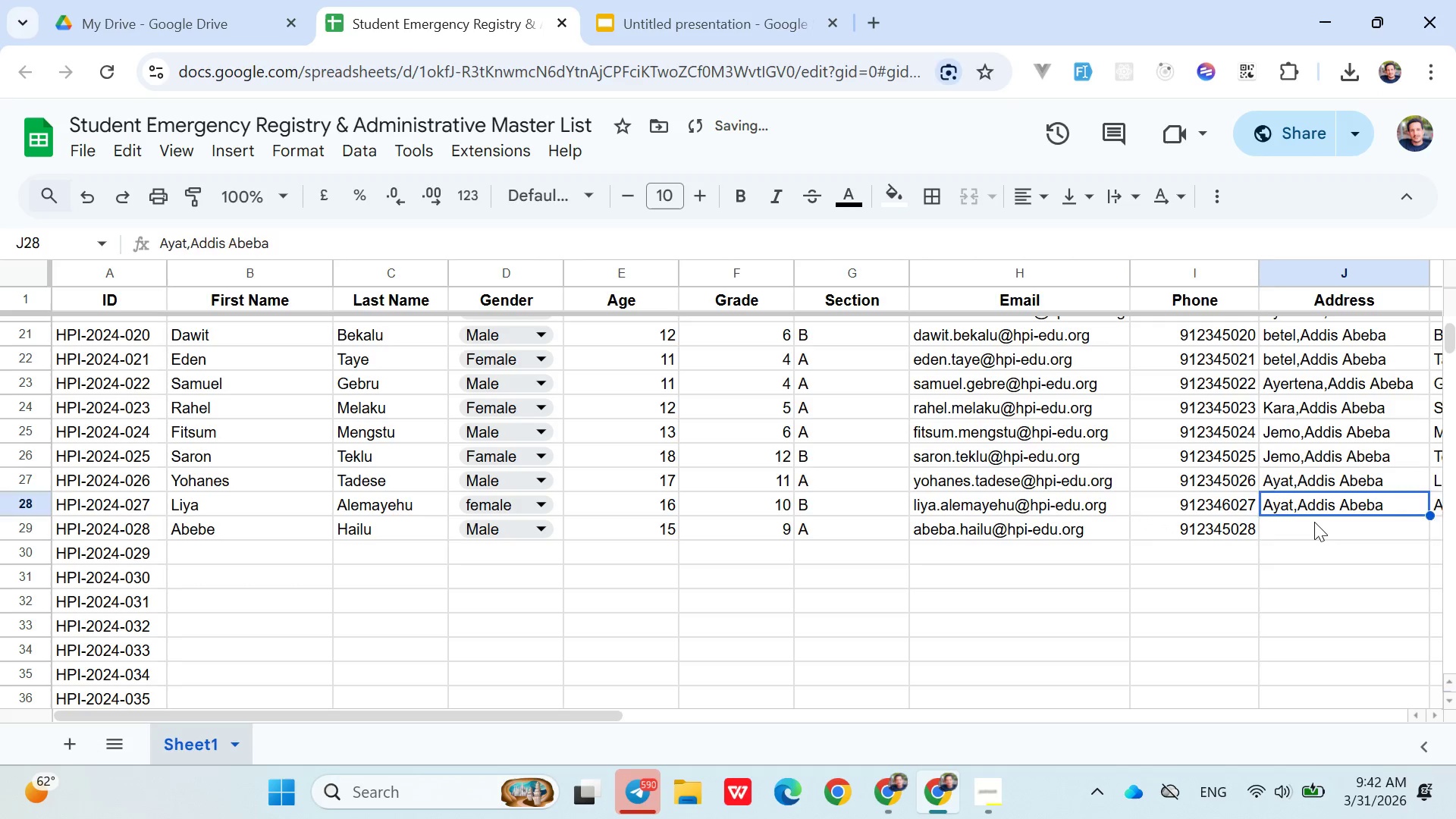 
left_click([1314, 522])
 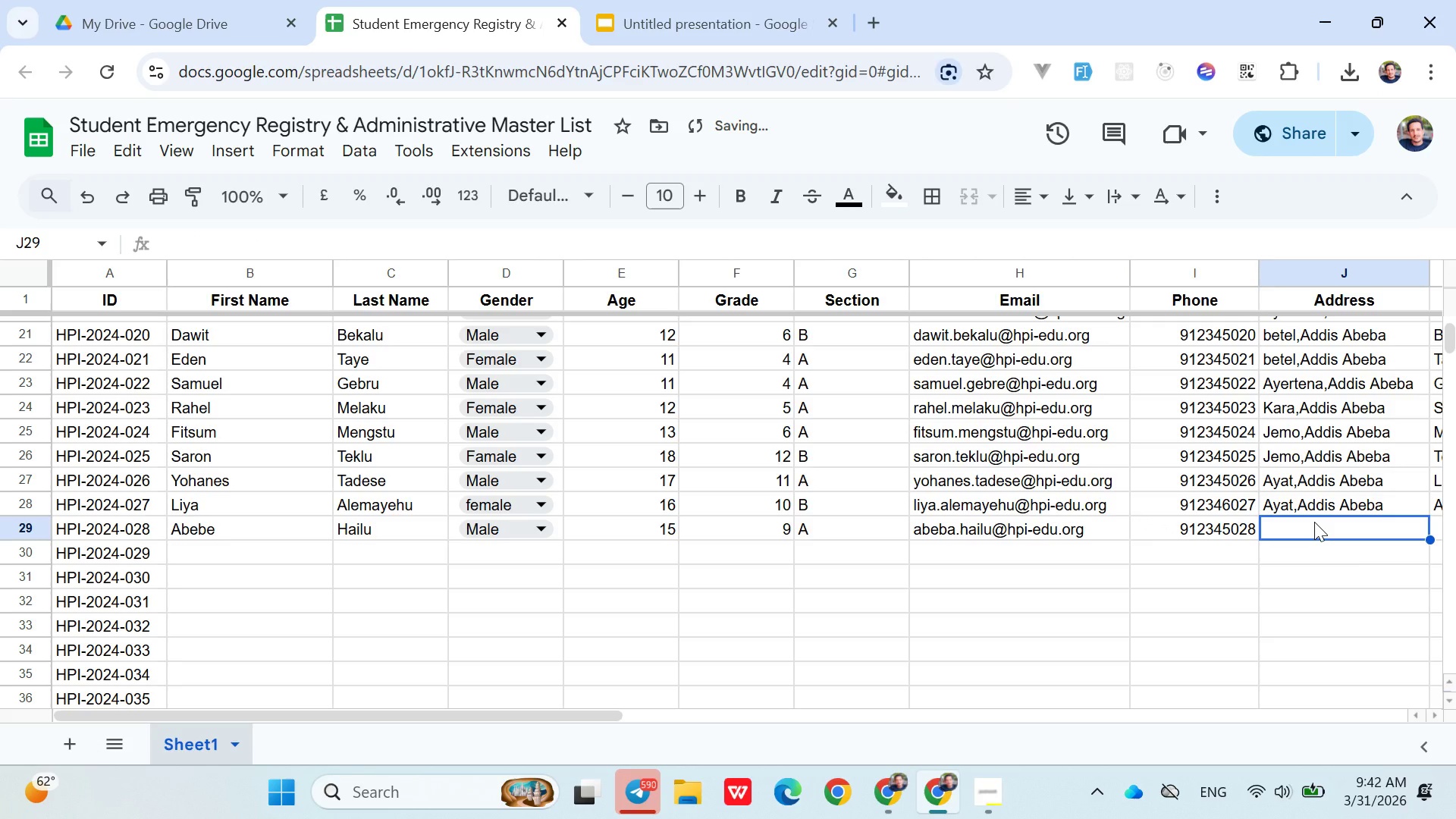 
type(Aye)
 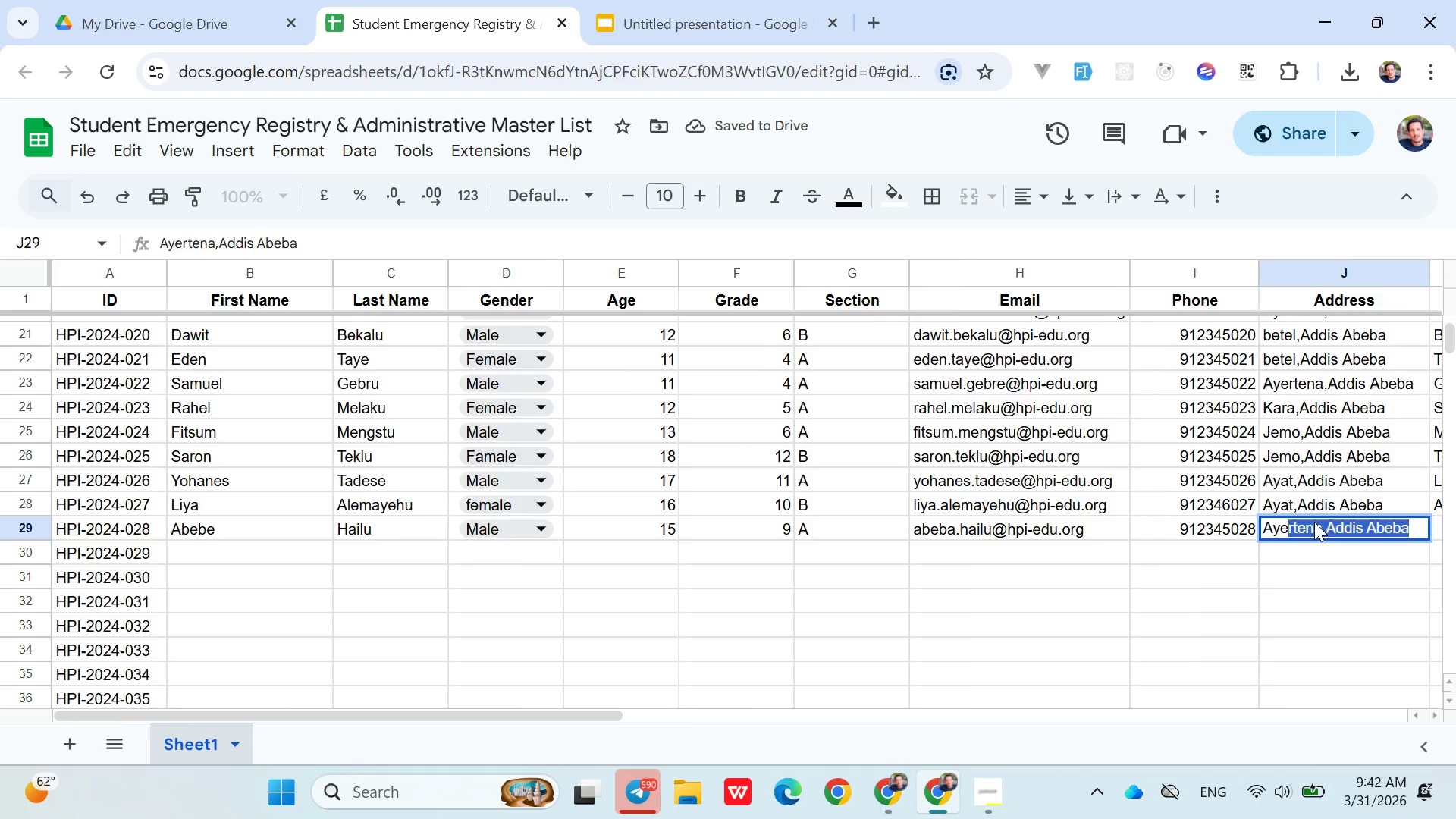 
key(ArrowRight)
 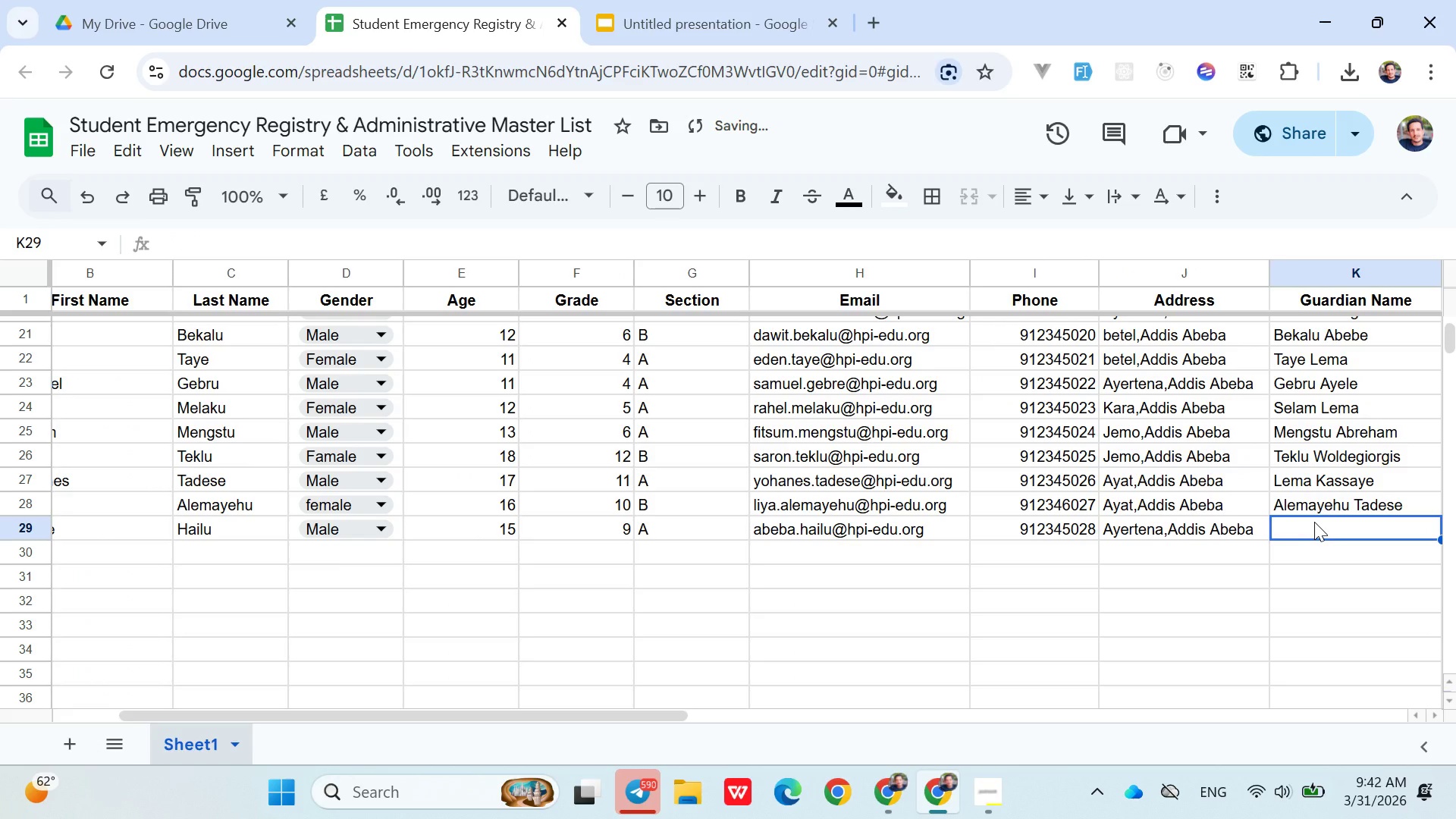 
type(Hailu Kebede)
 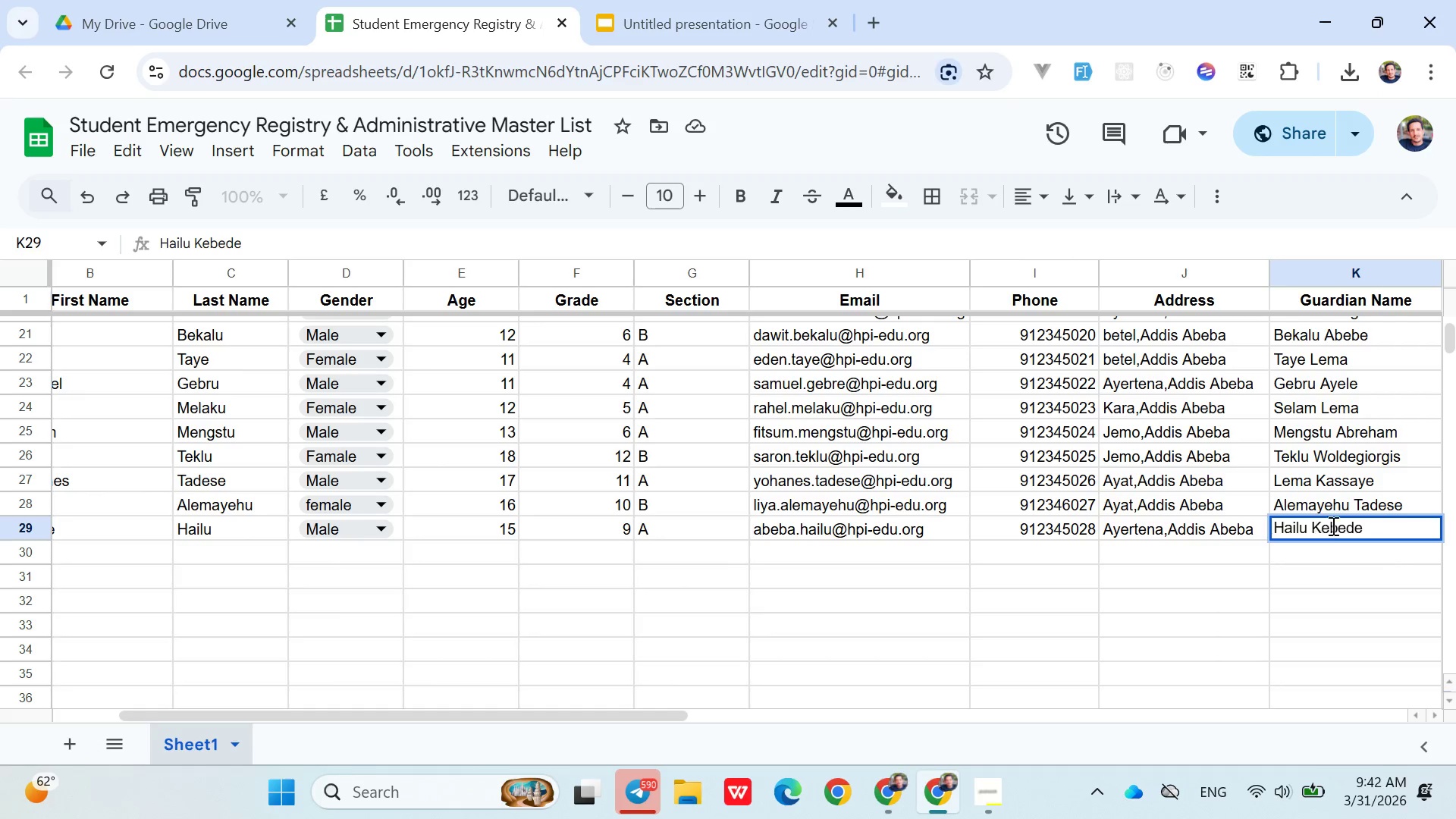 
key(ArrowRight)
 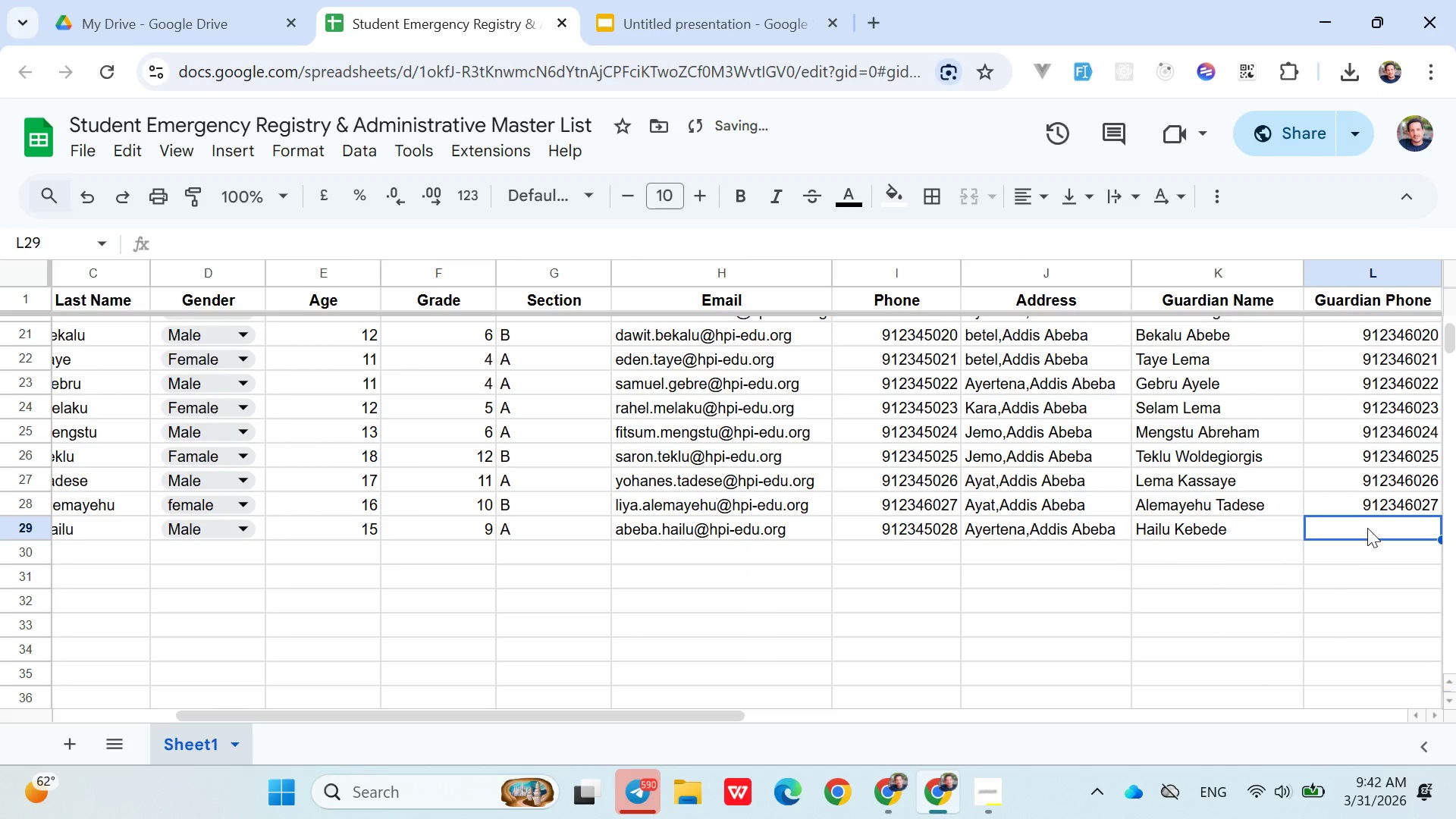 
left_click([1367, 528])
 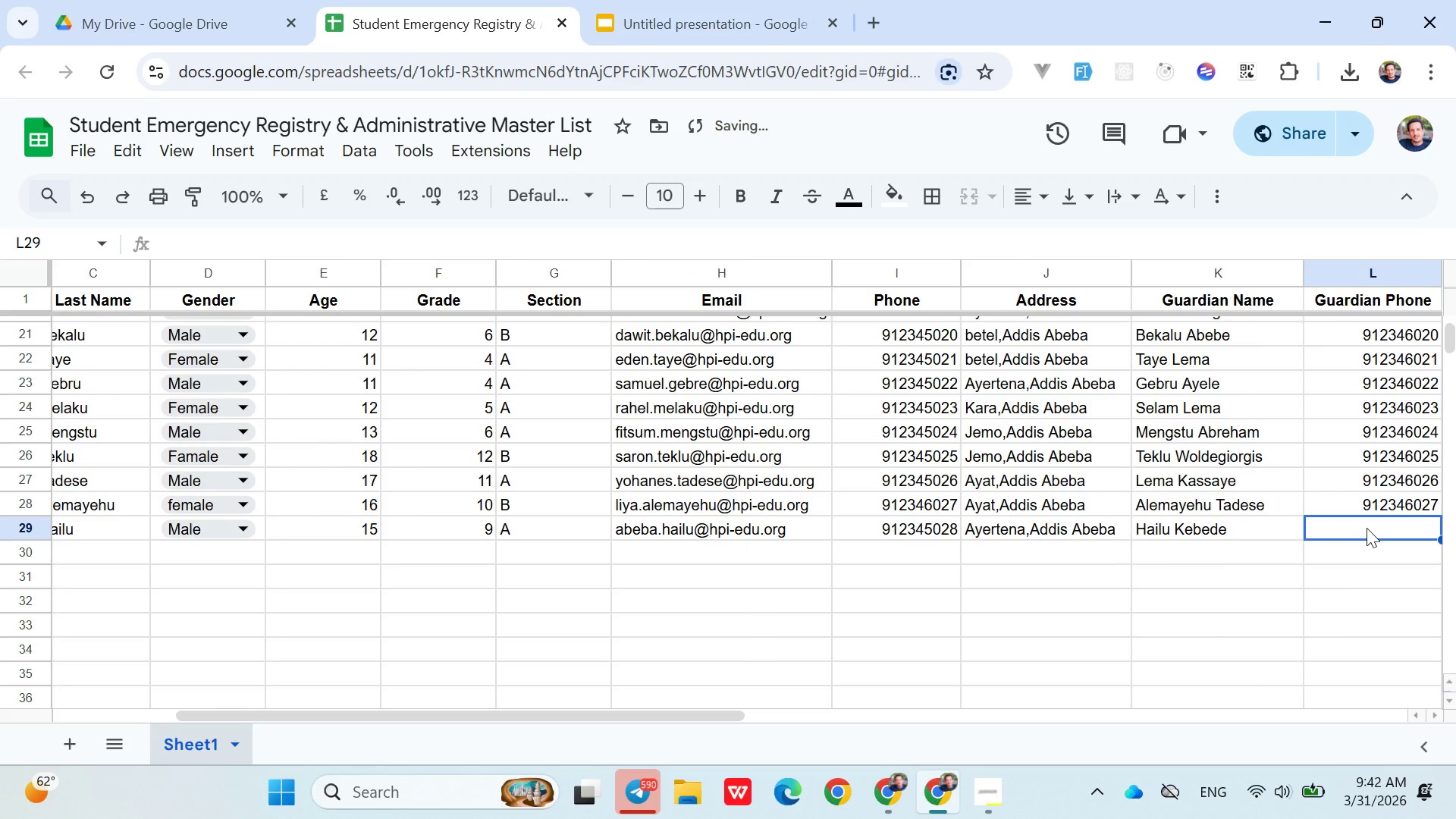 
type(0912345)
key(Backspace)
type(6028)
 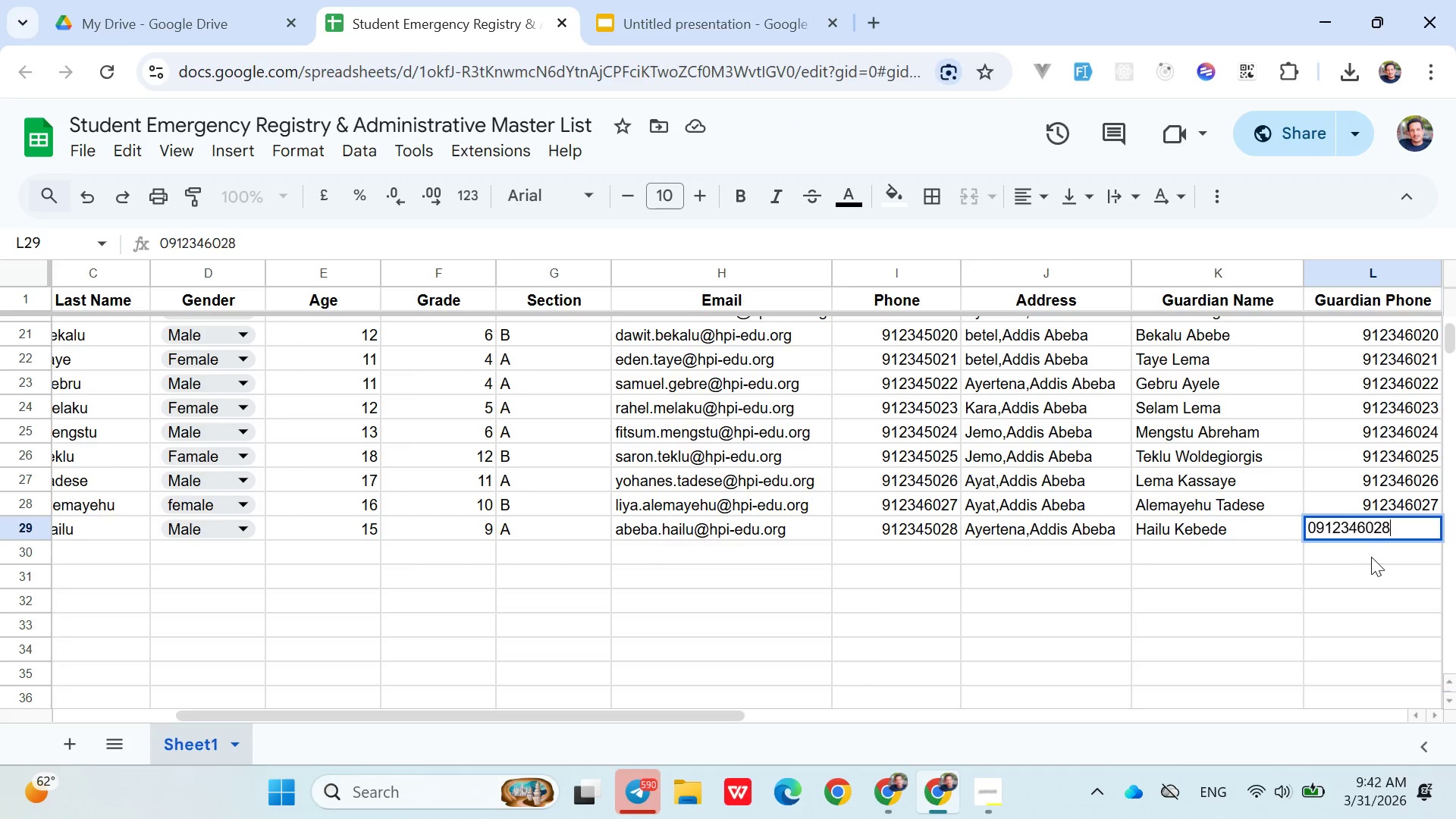 
left_click([1367, 557])
 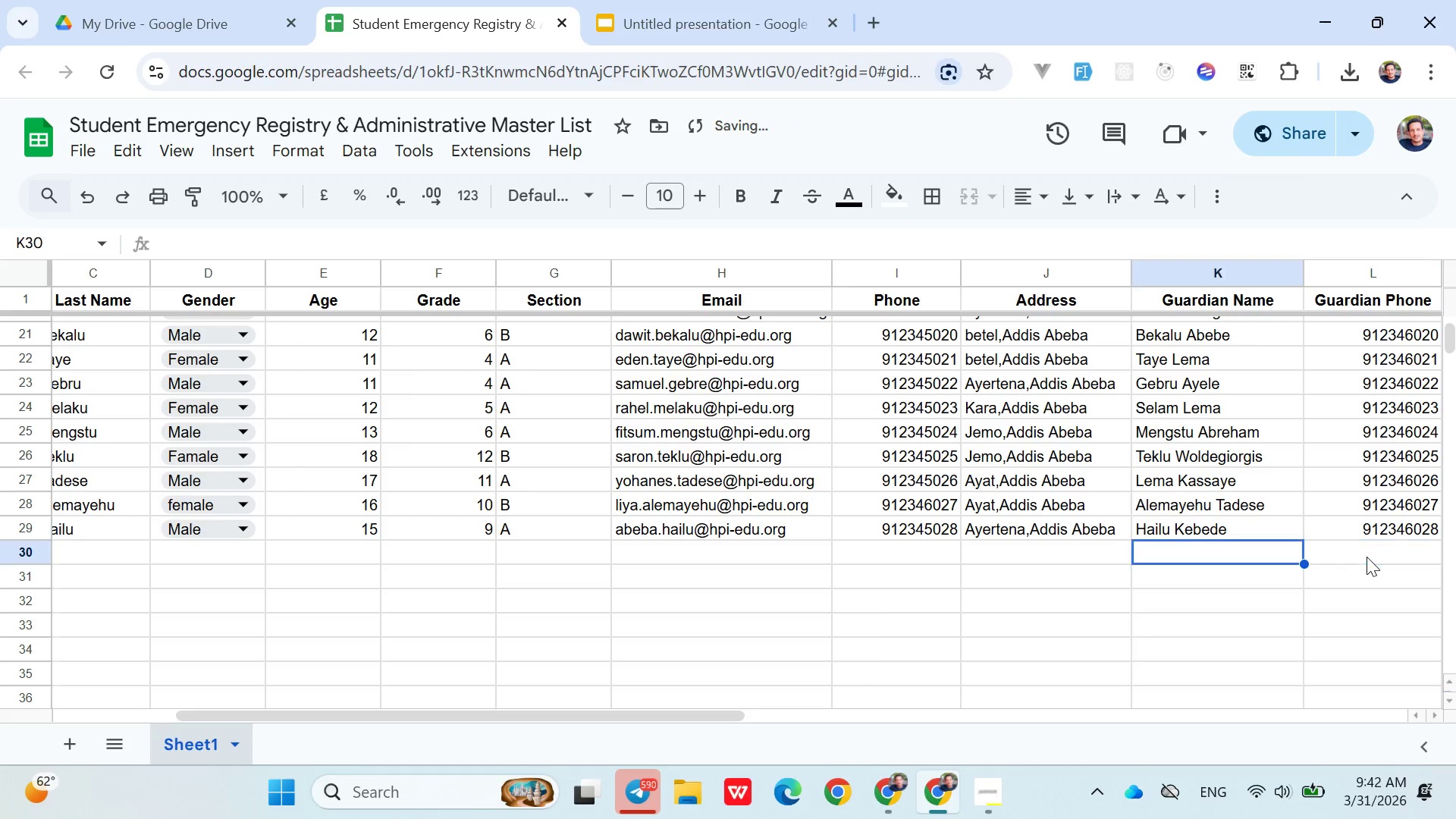 
hold_key(key=ArrowLeft, duration=0.88)
 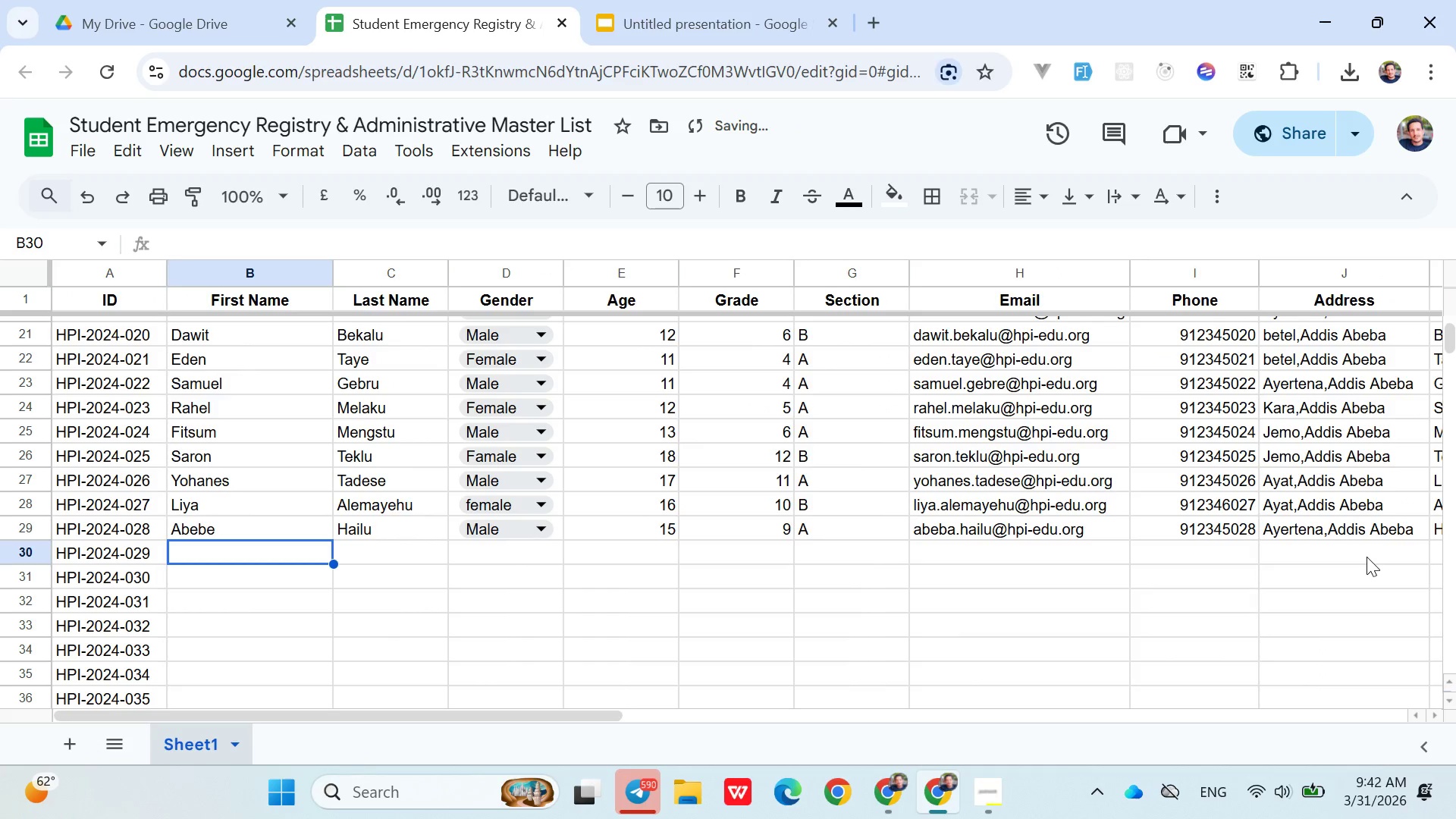 
key(ArrowRight)
 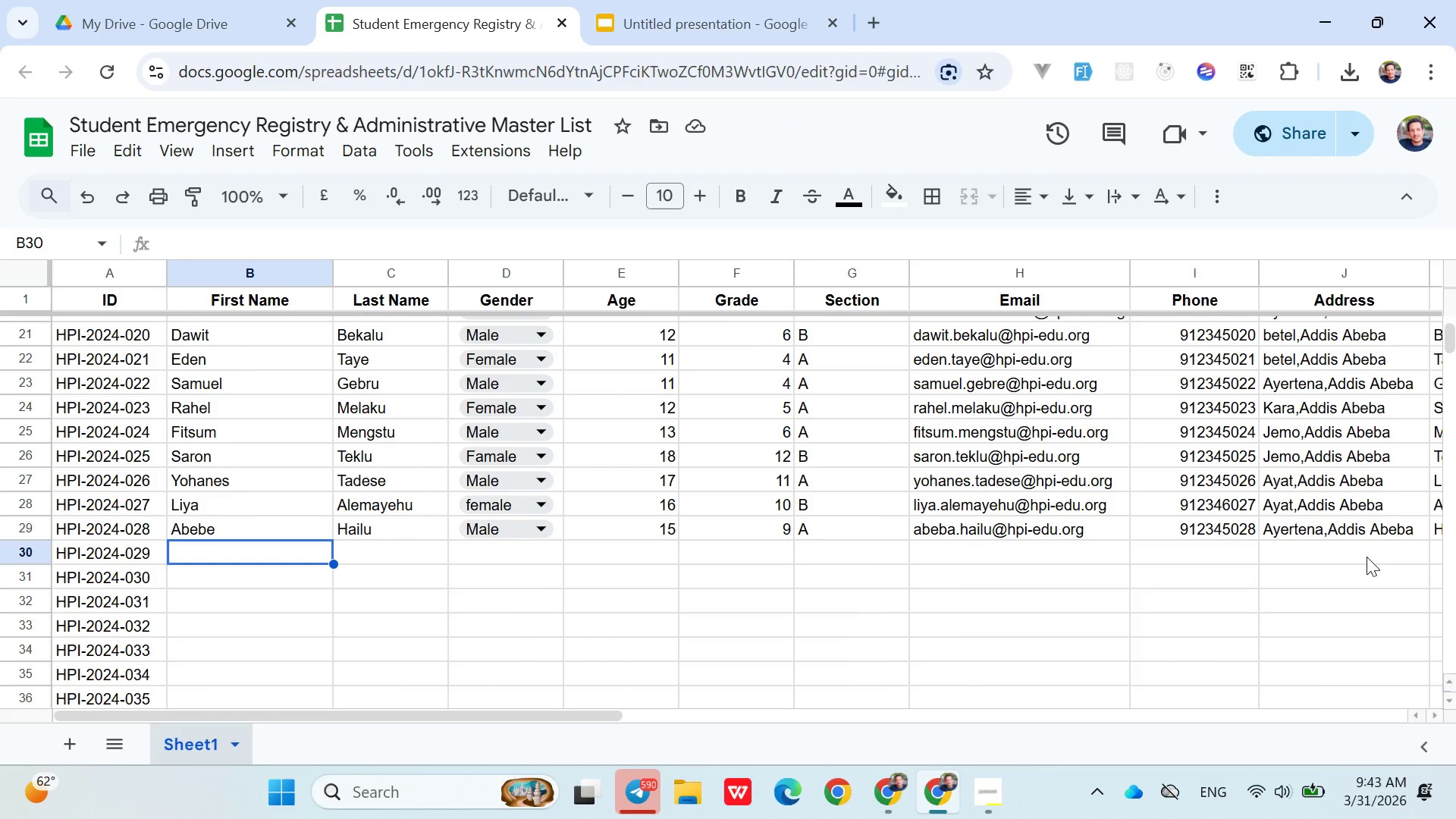 
wait(6.19)
 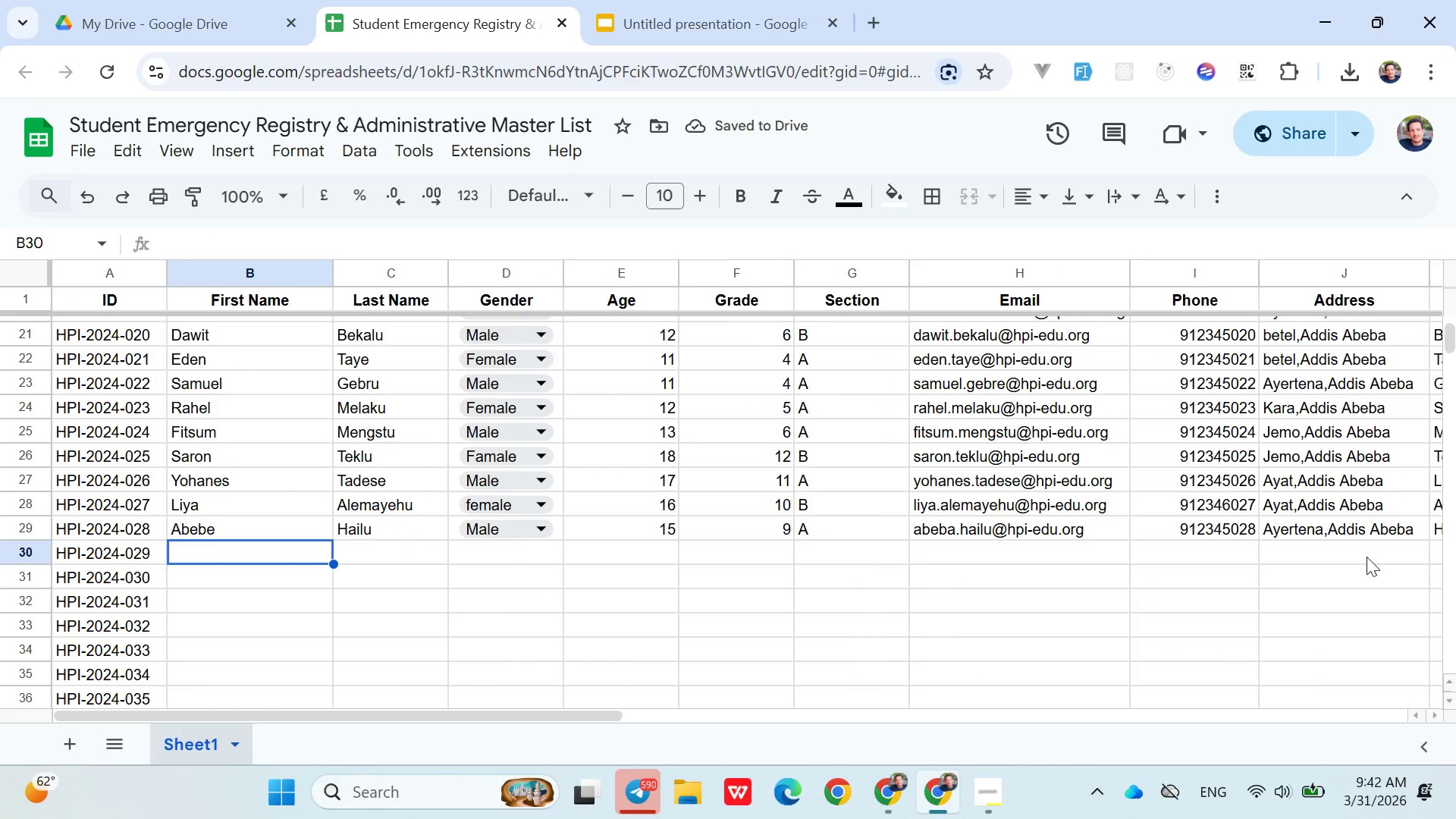 
type(Sea)
key(Backspace)
type(lam)
 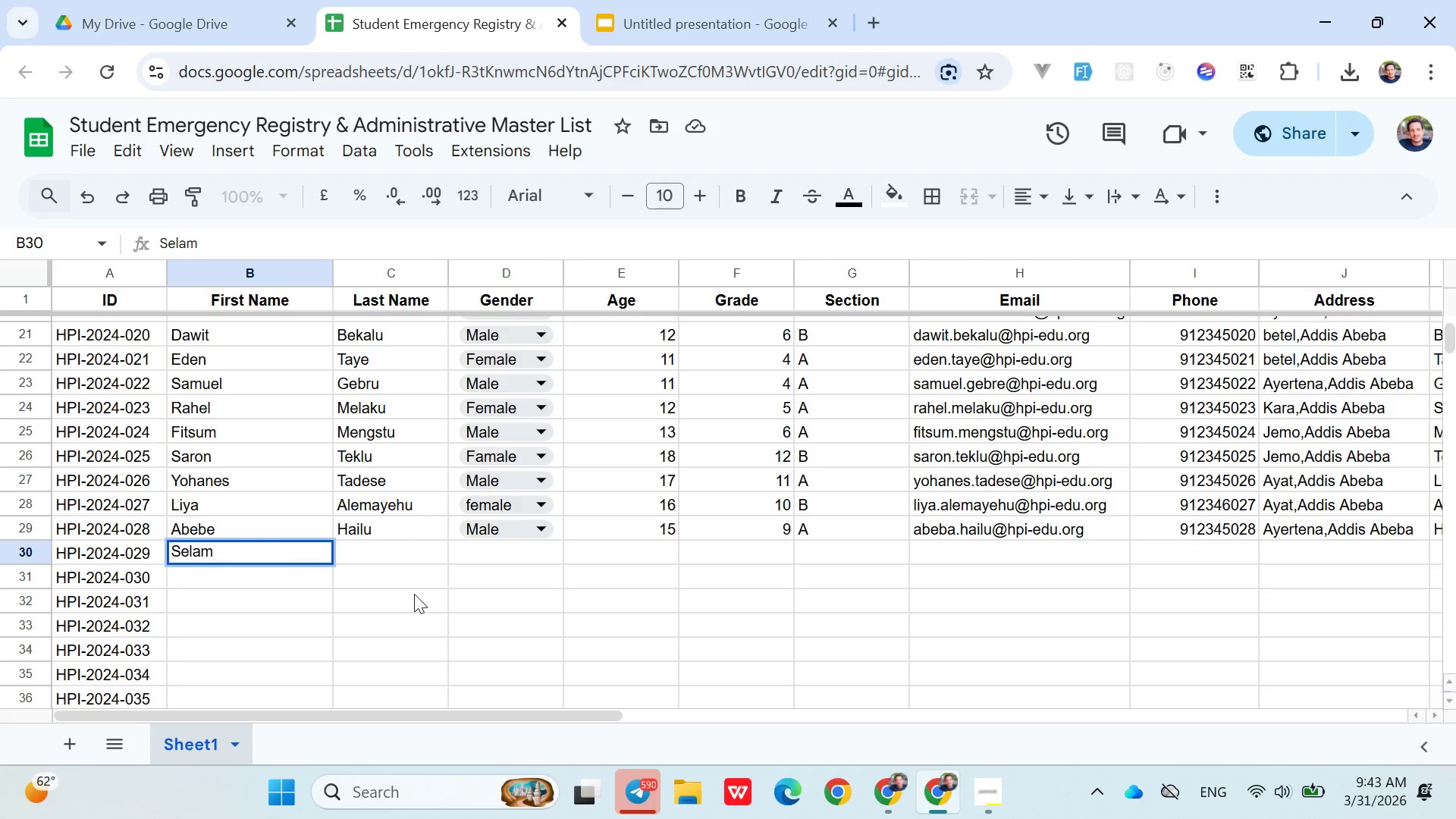 
left_click([384, 553])
 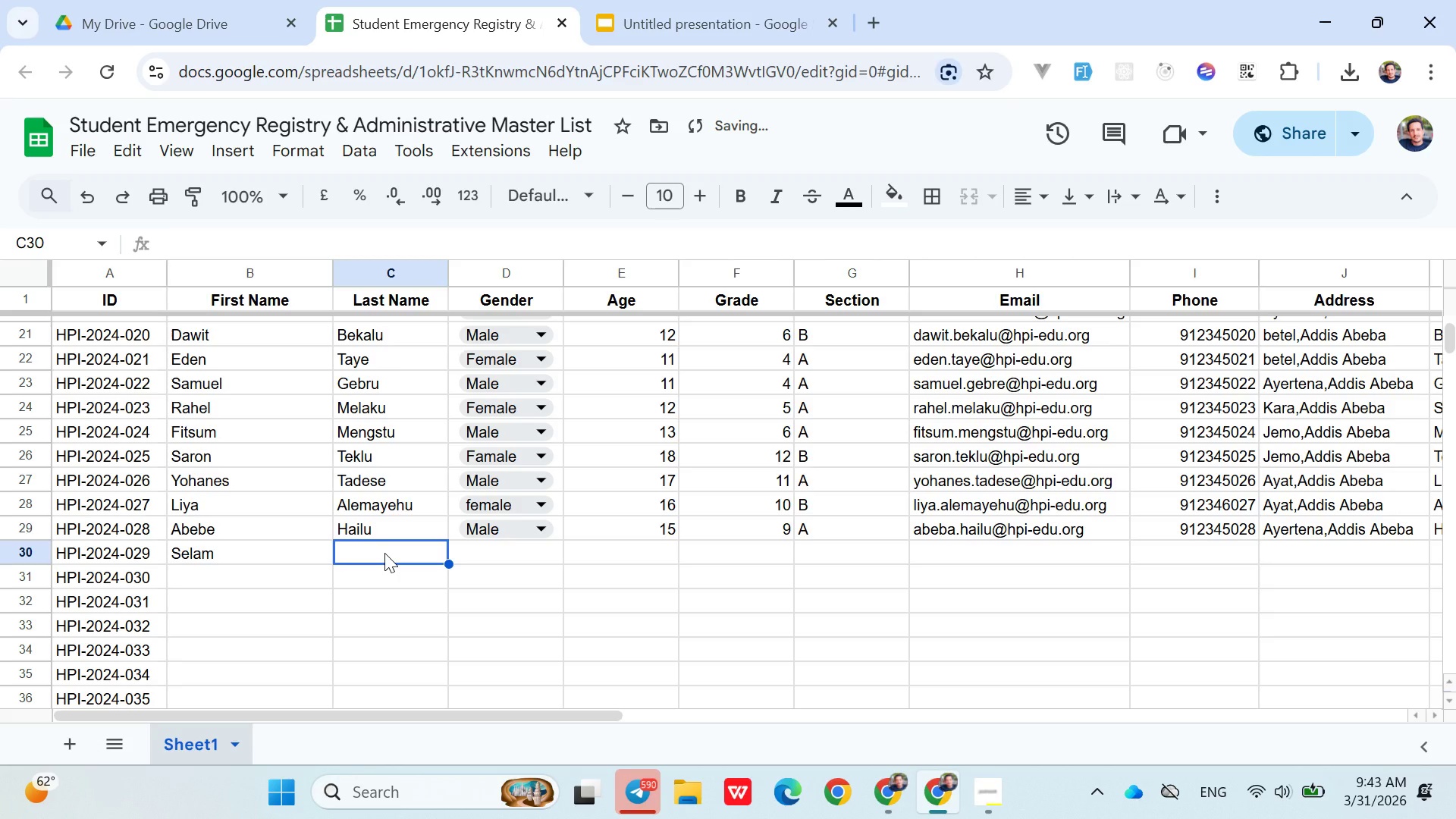 
type(Tesfaye)
 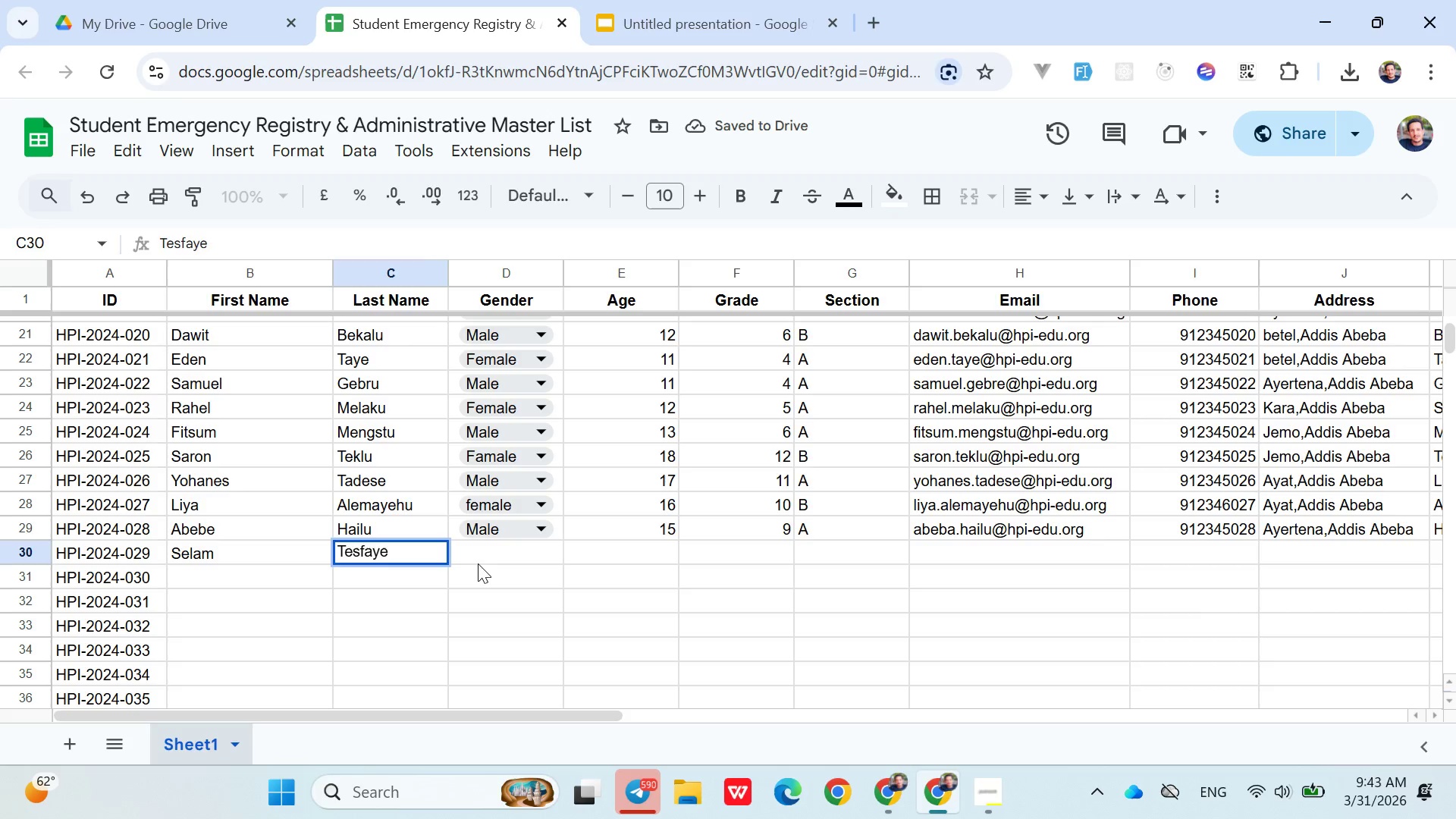 
left_click([478, 563])
 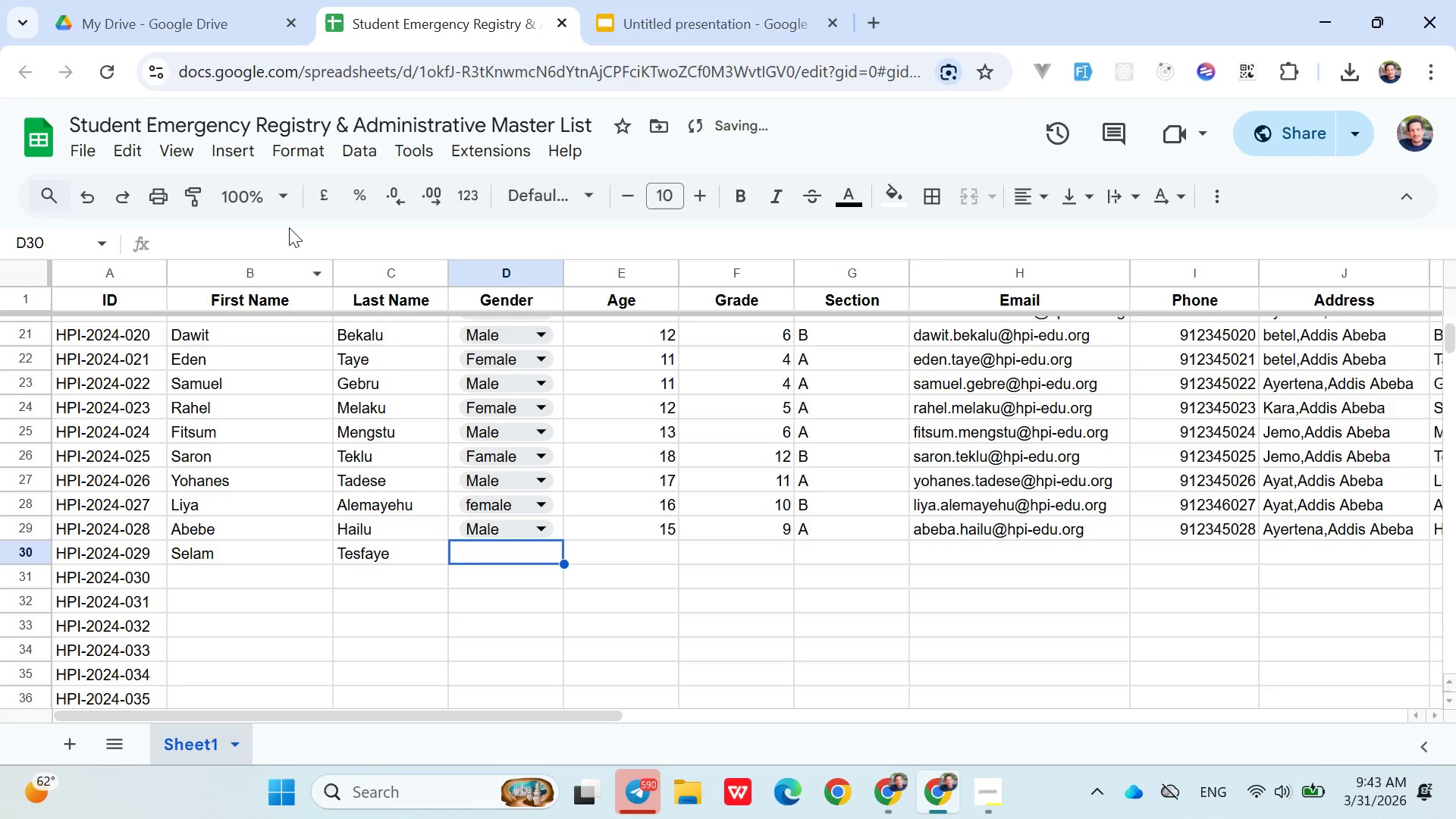 
left_click([228, 162])
 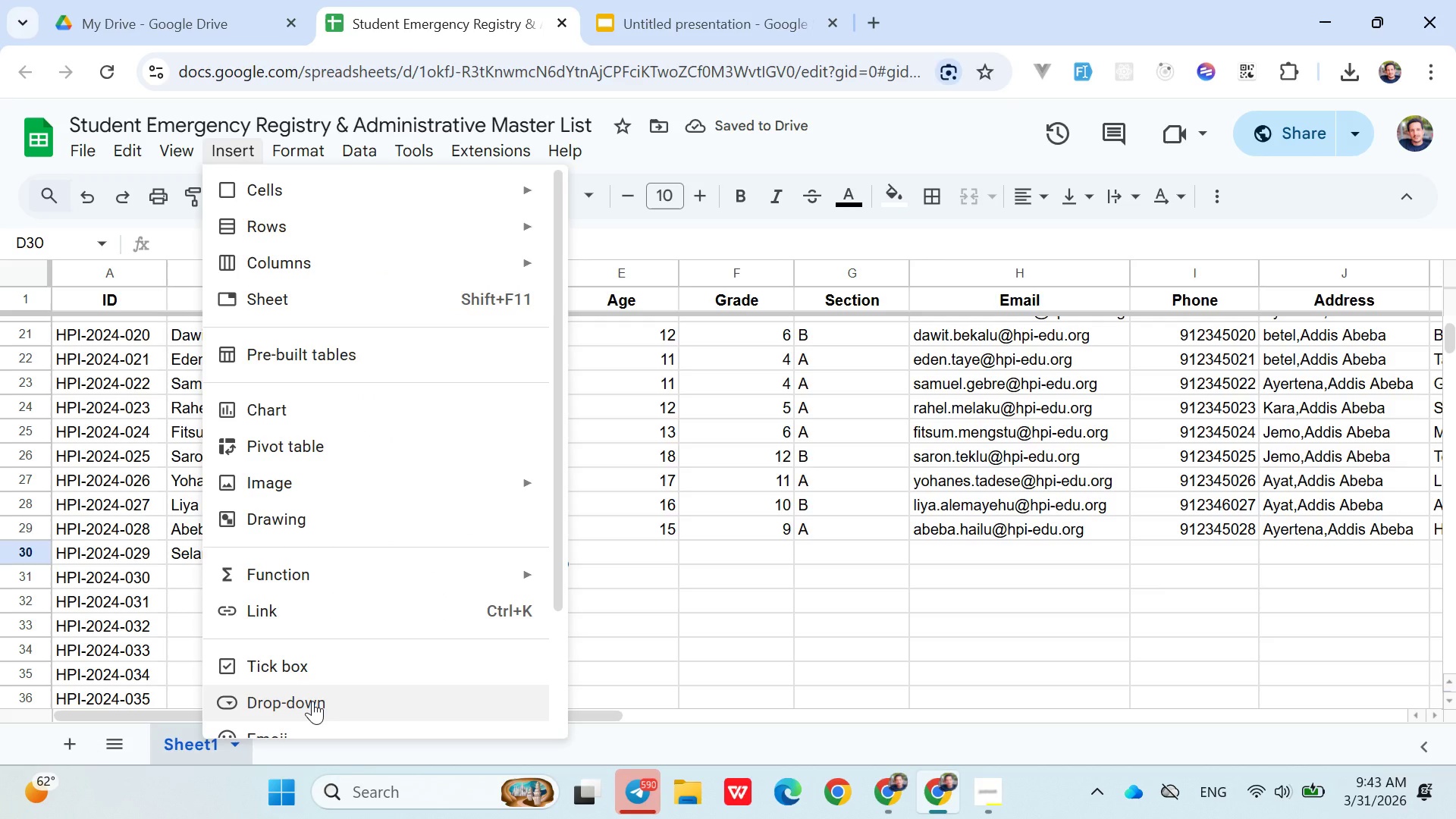 
left_click([312, 701])
 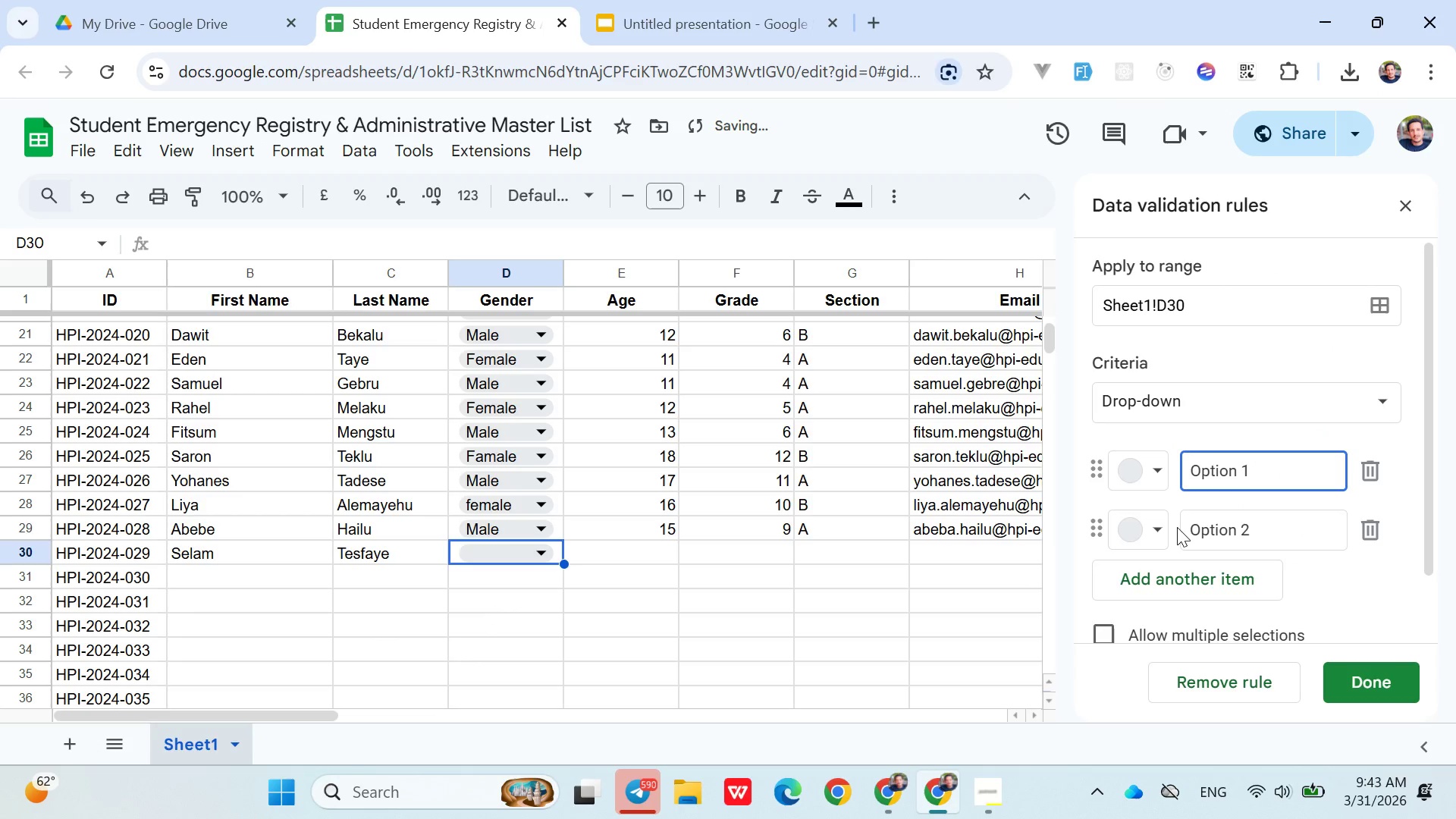 
hold_key(key=Backspace, duration=0.91)
 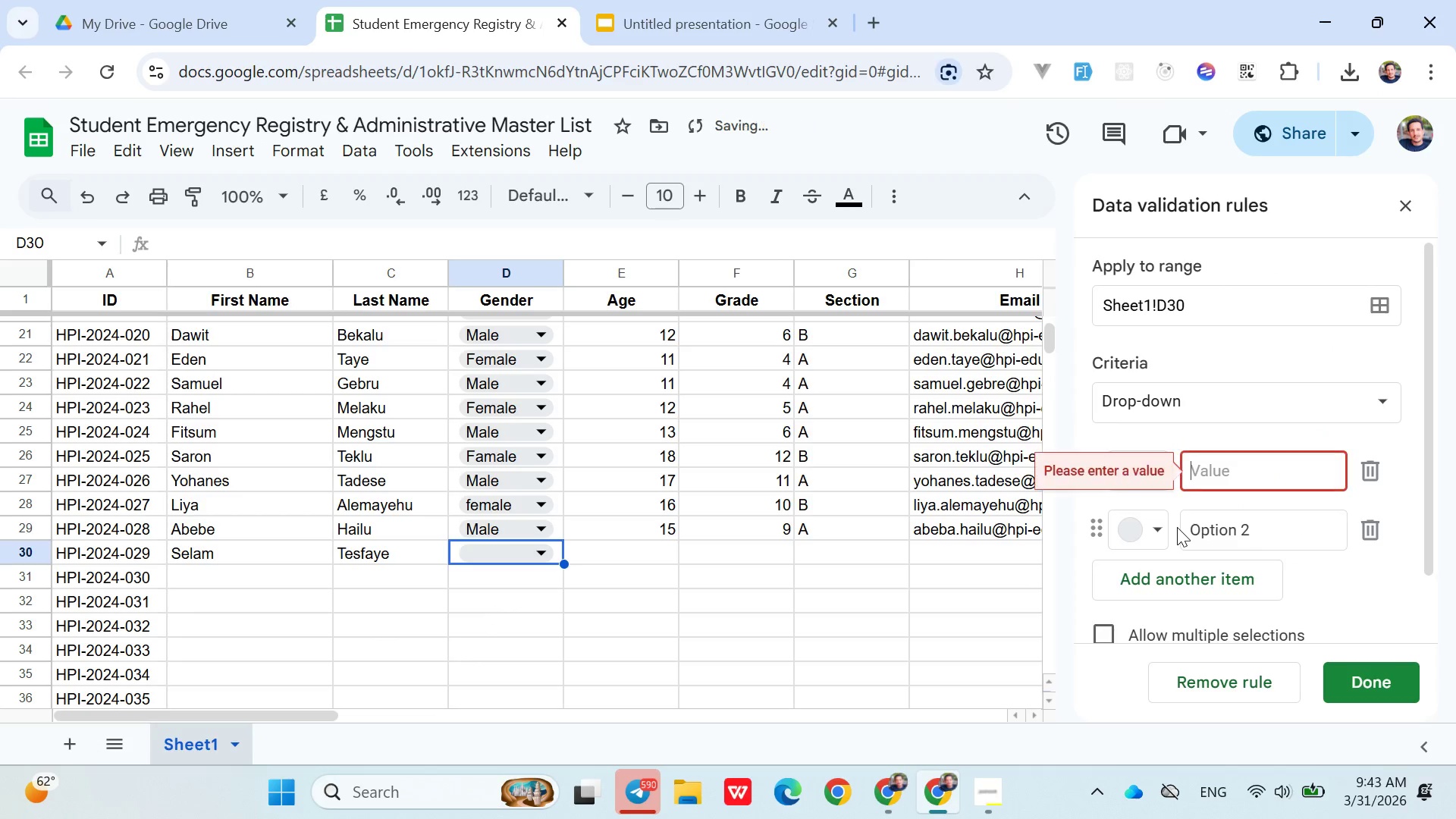 
type(male)
 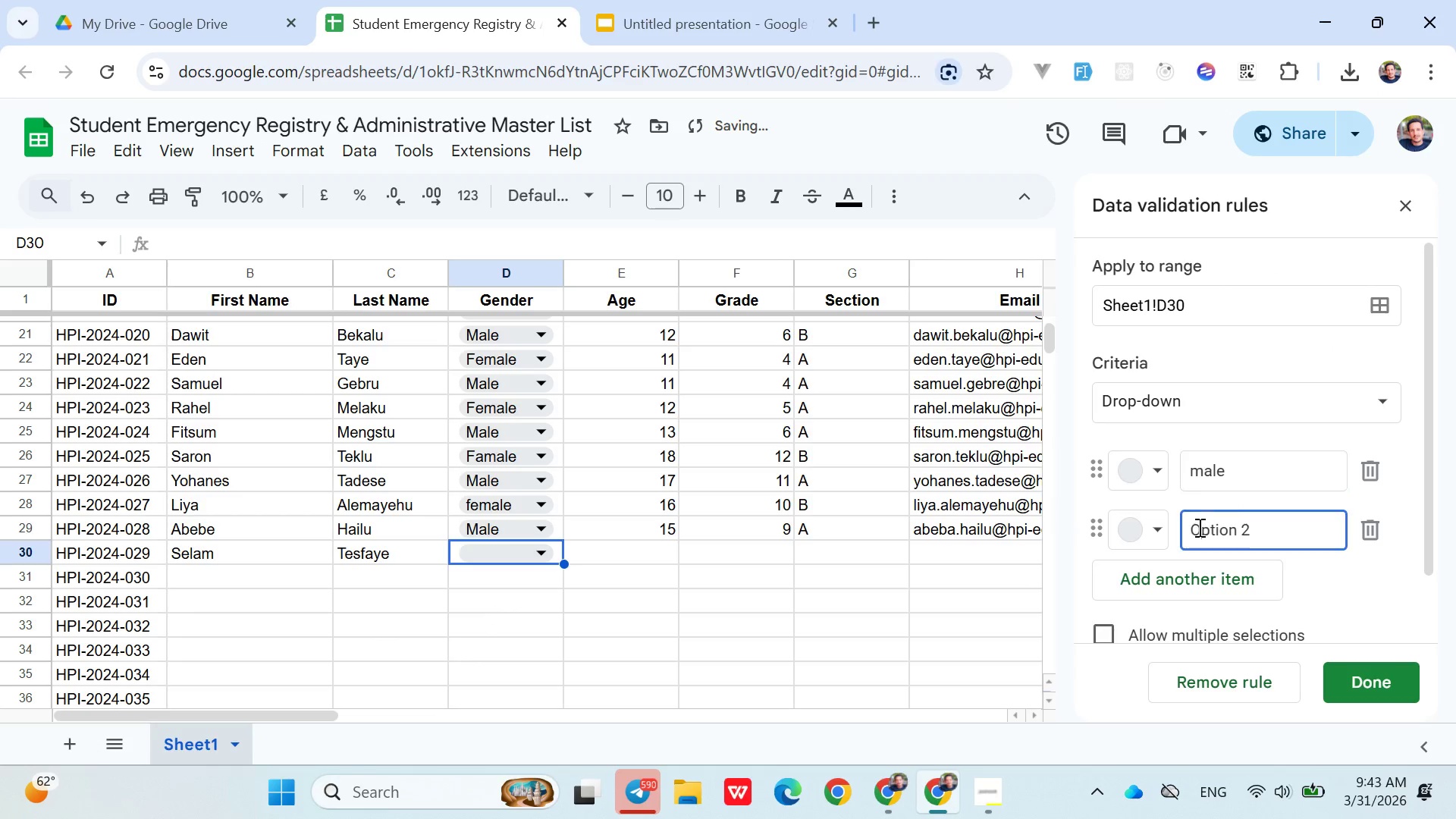 
double_click([1198, 527])
 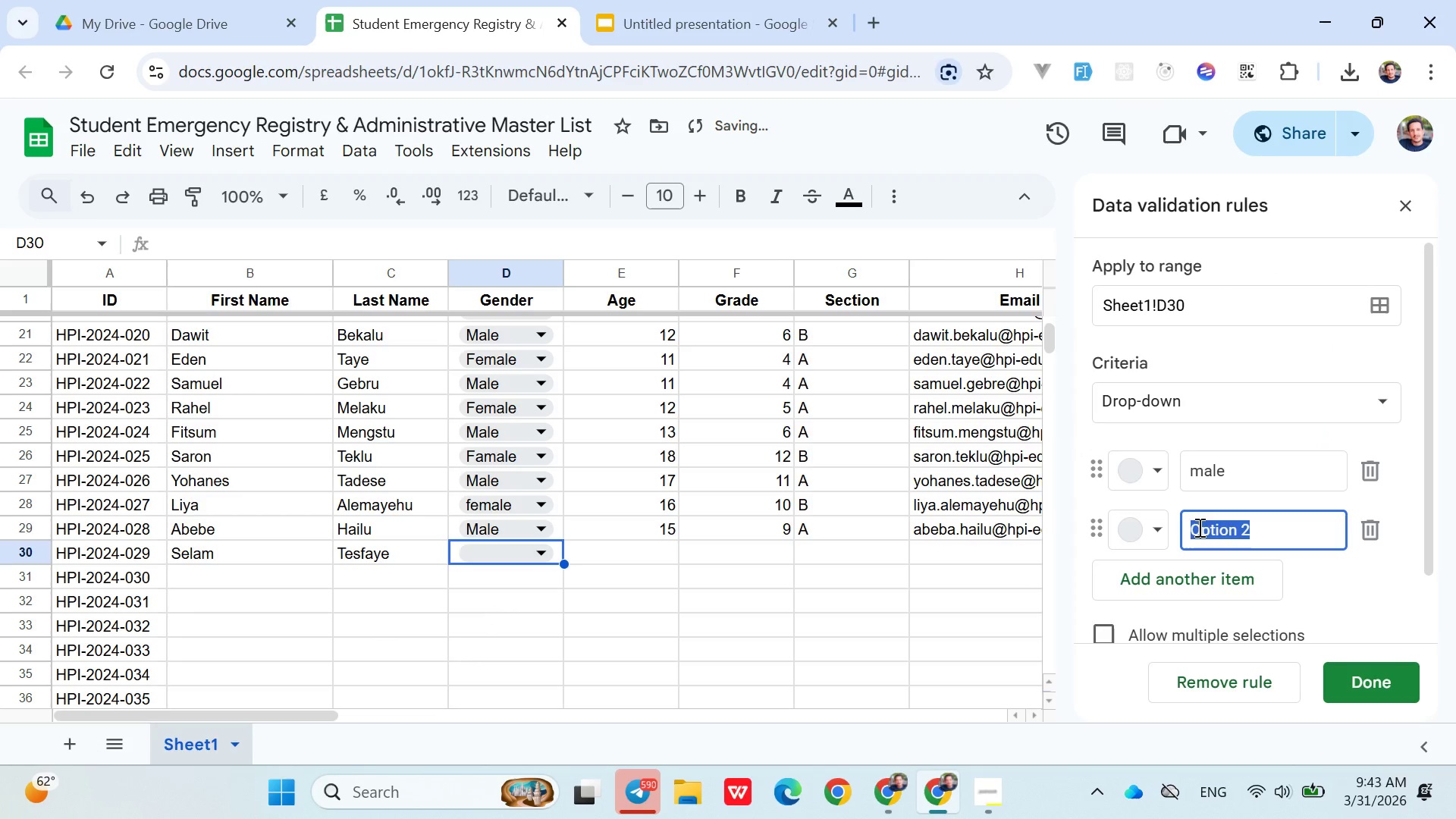 
triple_click([1198, 527])
 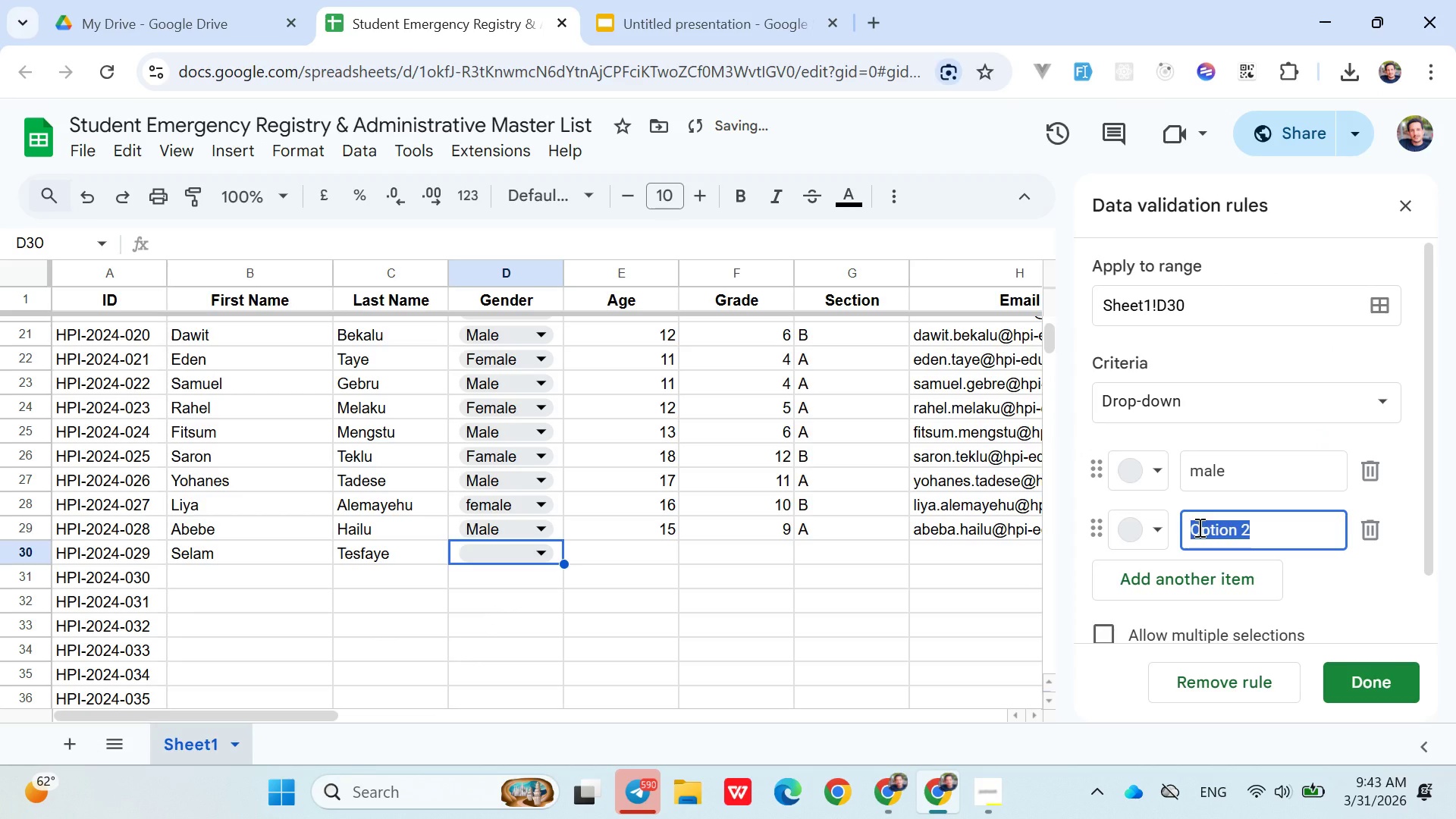 
type(Female)
 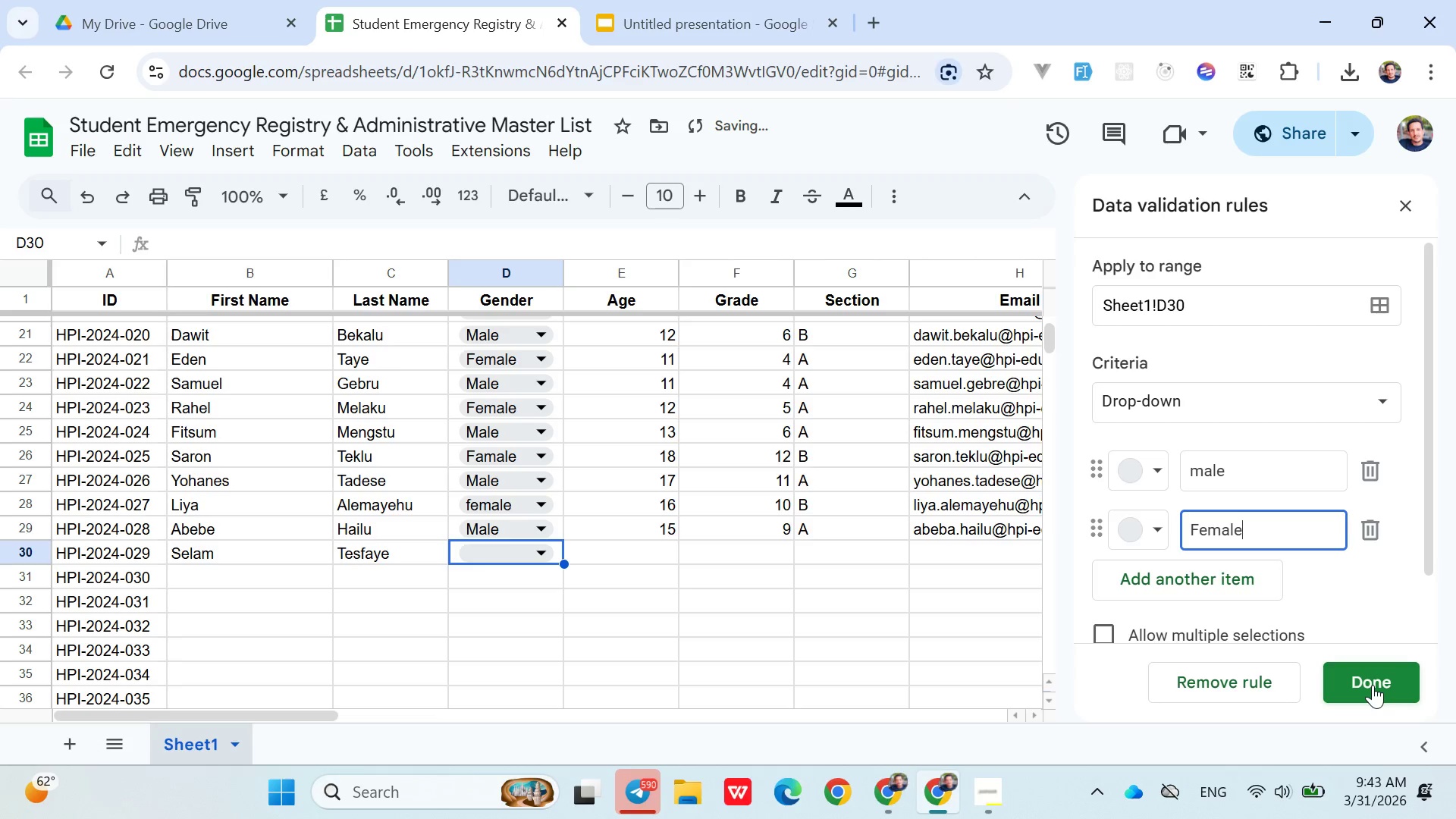 
left_click([1373, 685])
 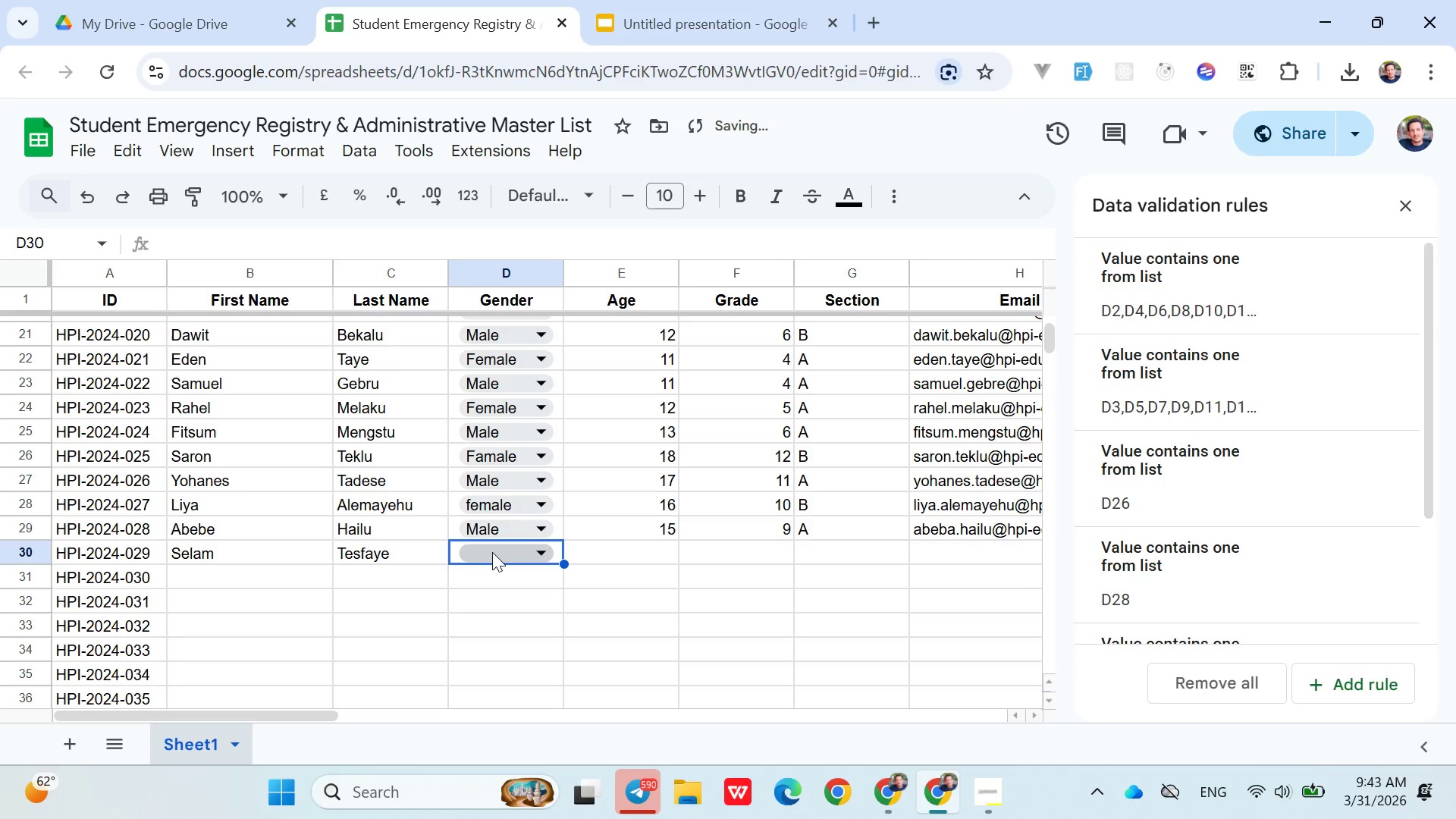 
left_click([494, 552])
 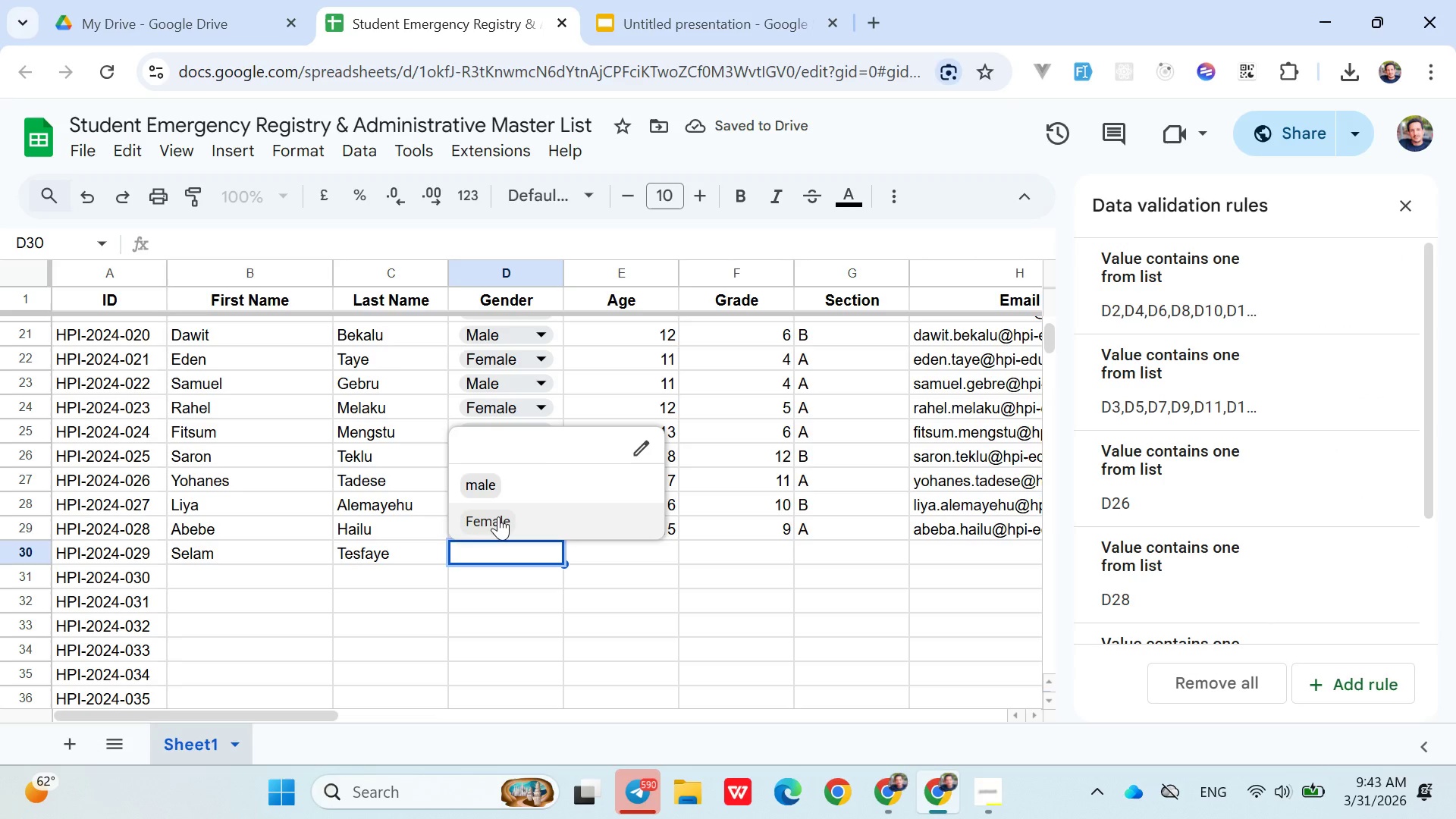 
left_click([498, 516])
 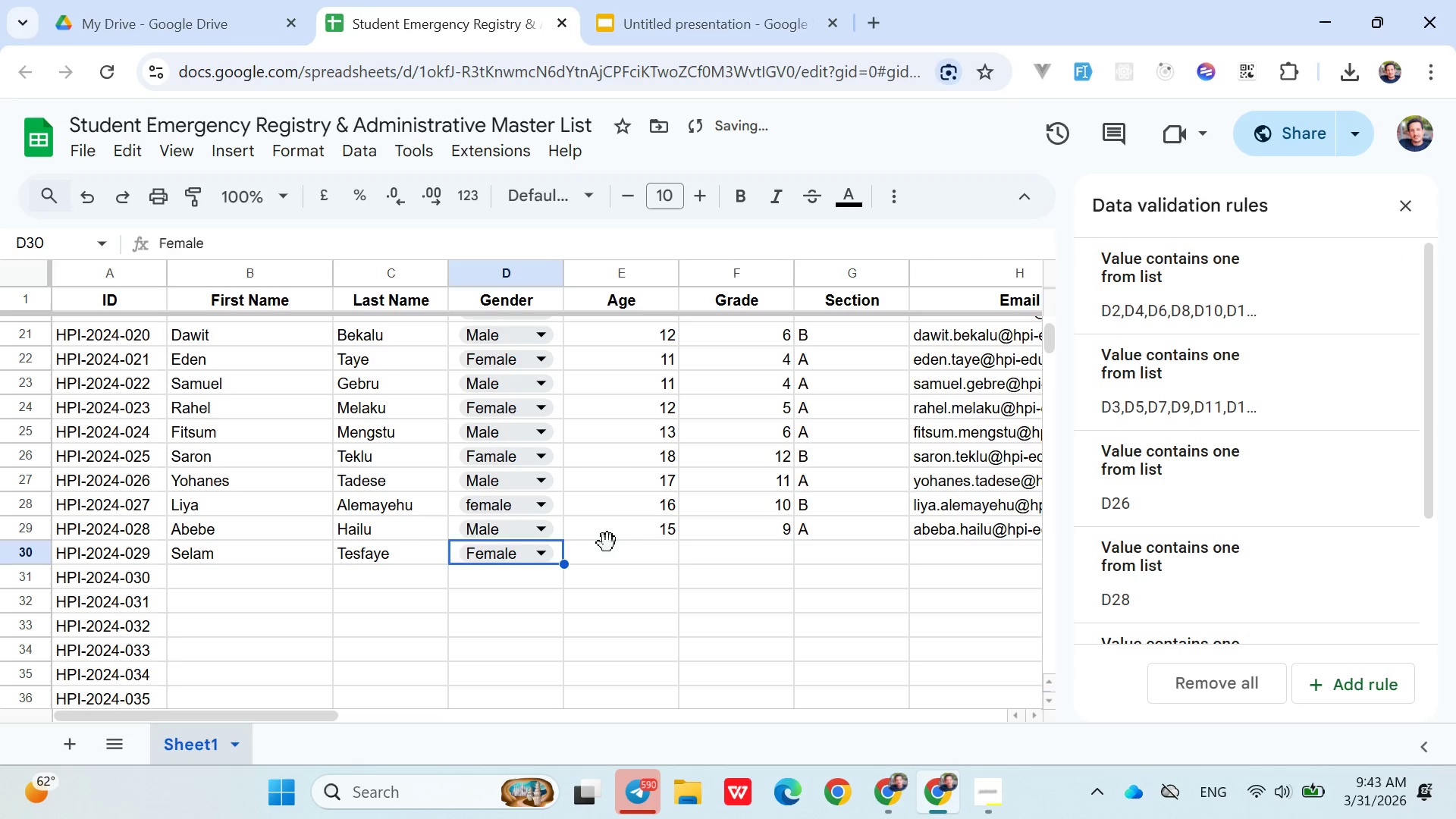 
left_click([607, 543])
 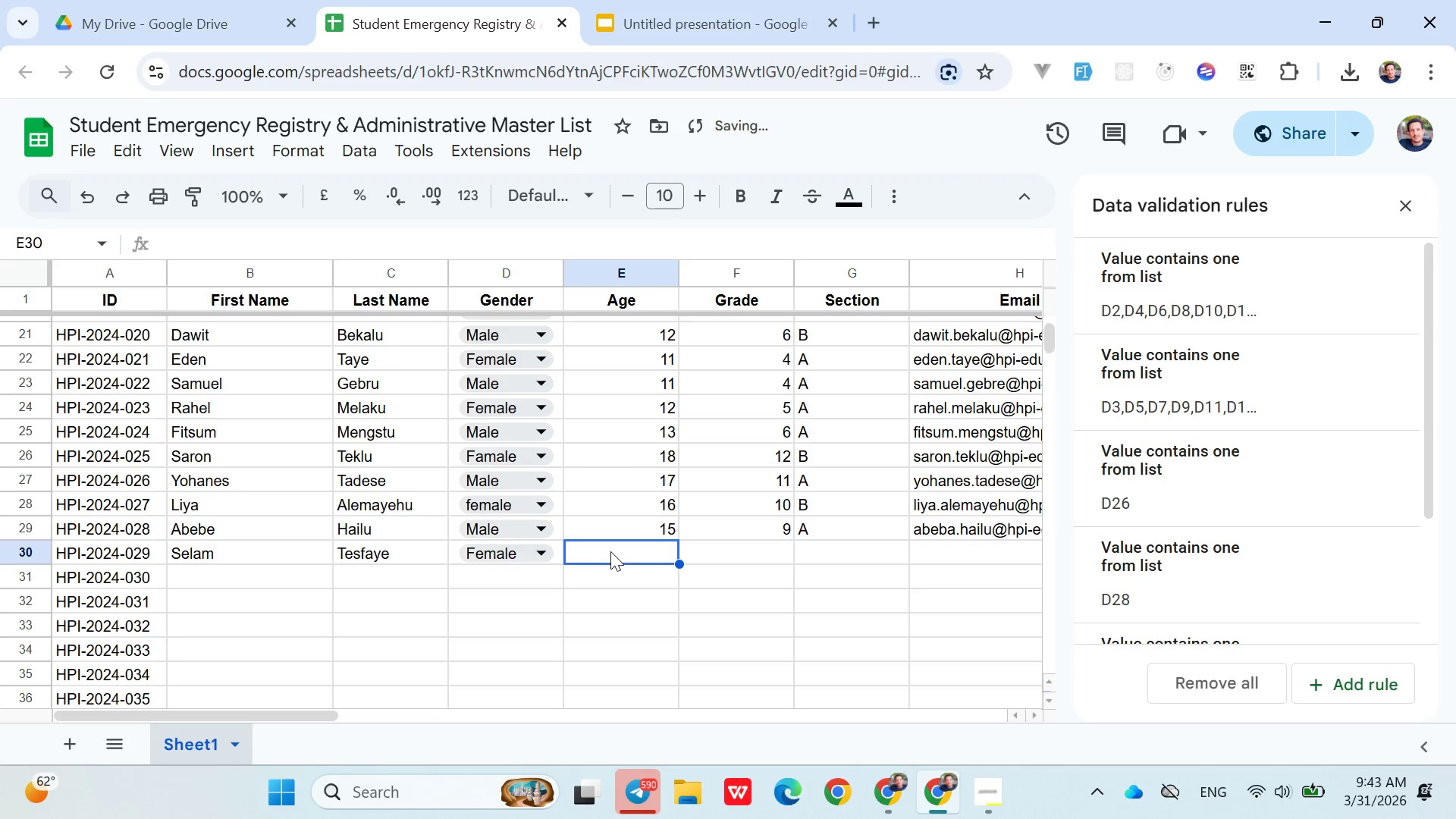 
double_click([610, 551])
 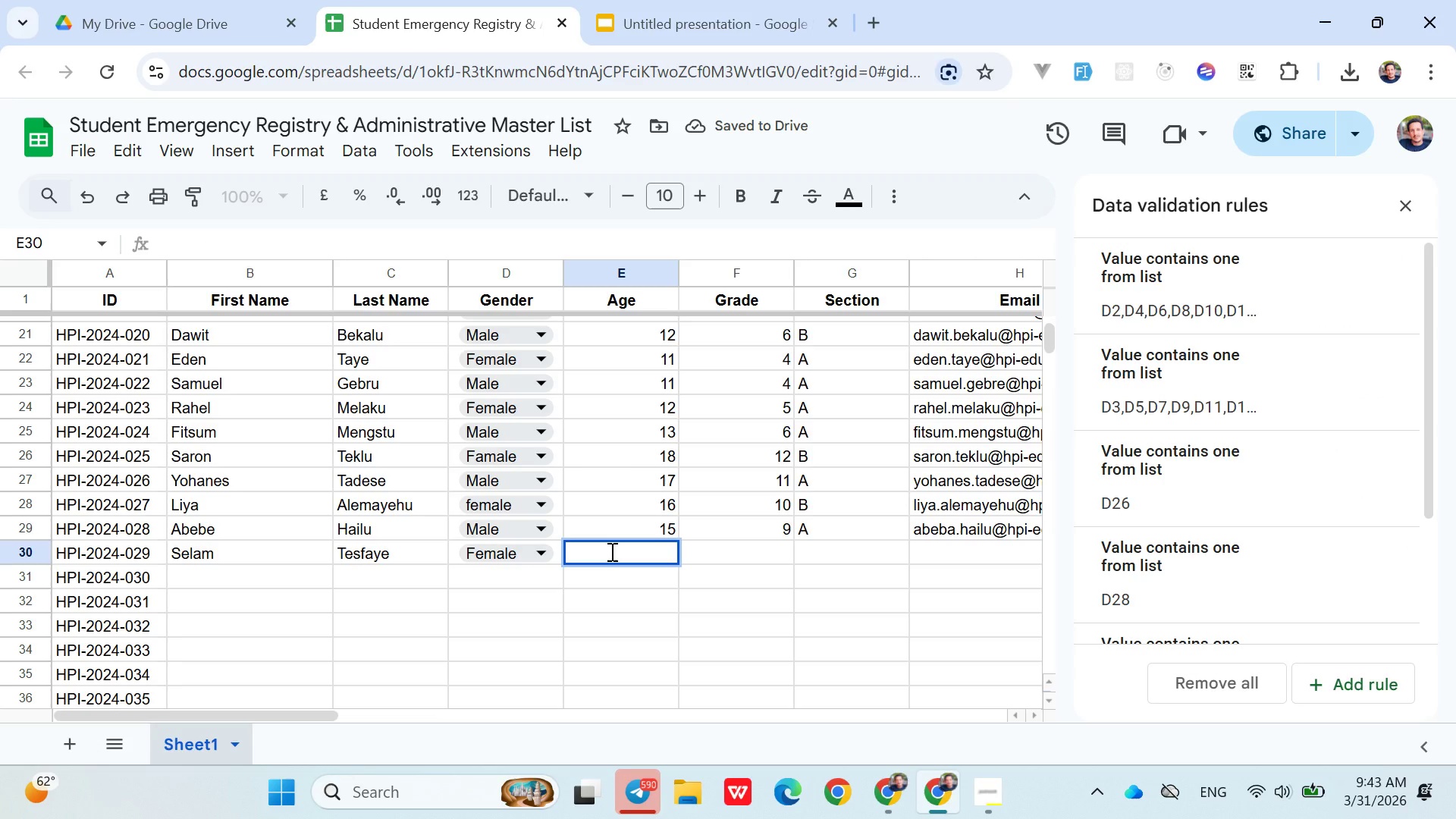 
type(Lid)
key(Backspace)
key(Backspace)
key(Backspace)
type(18)
 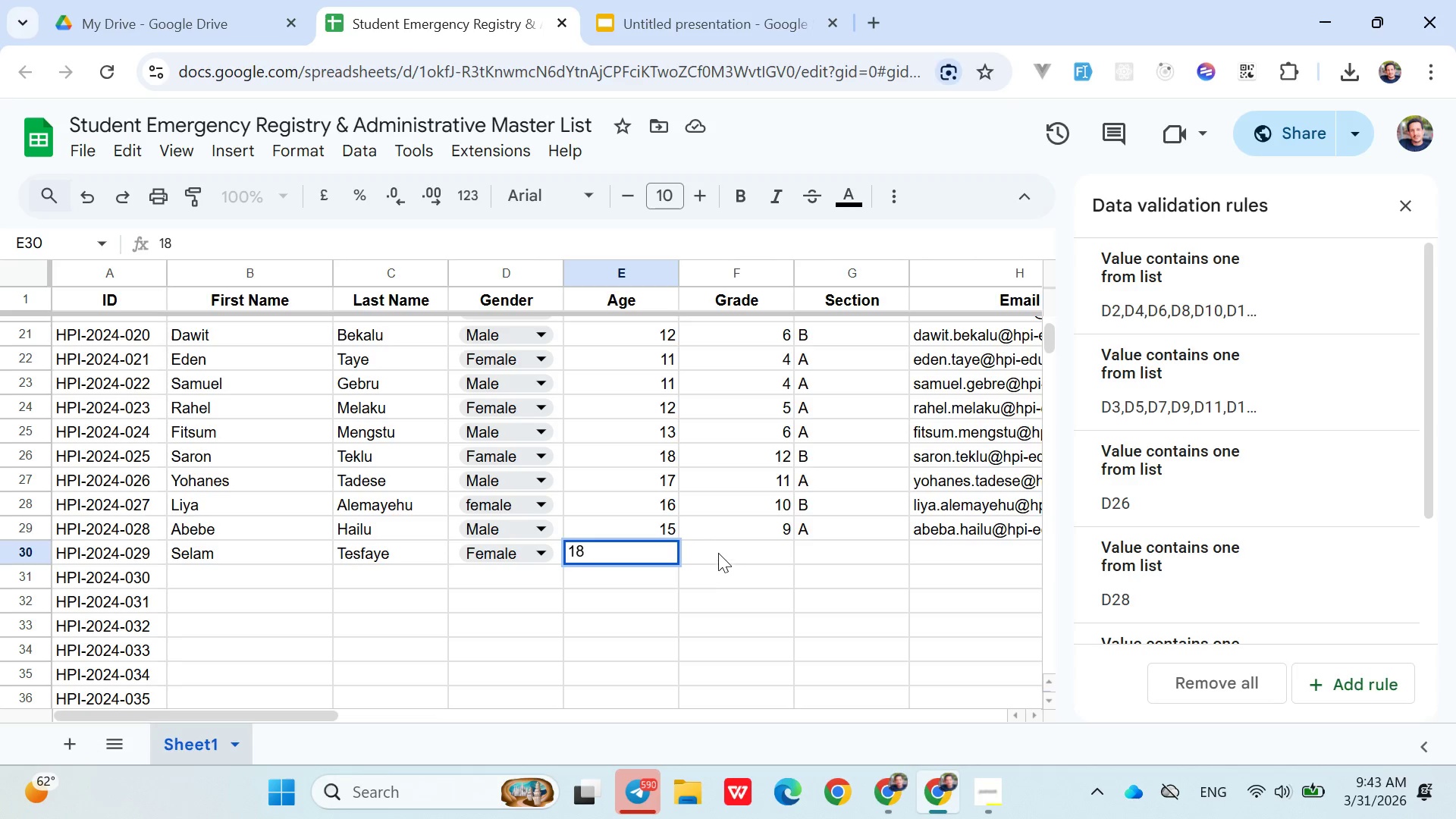 
left_click([718, 551])
 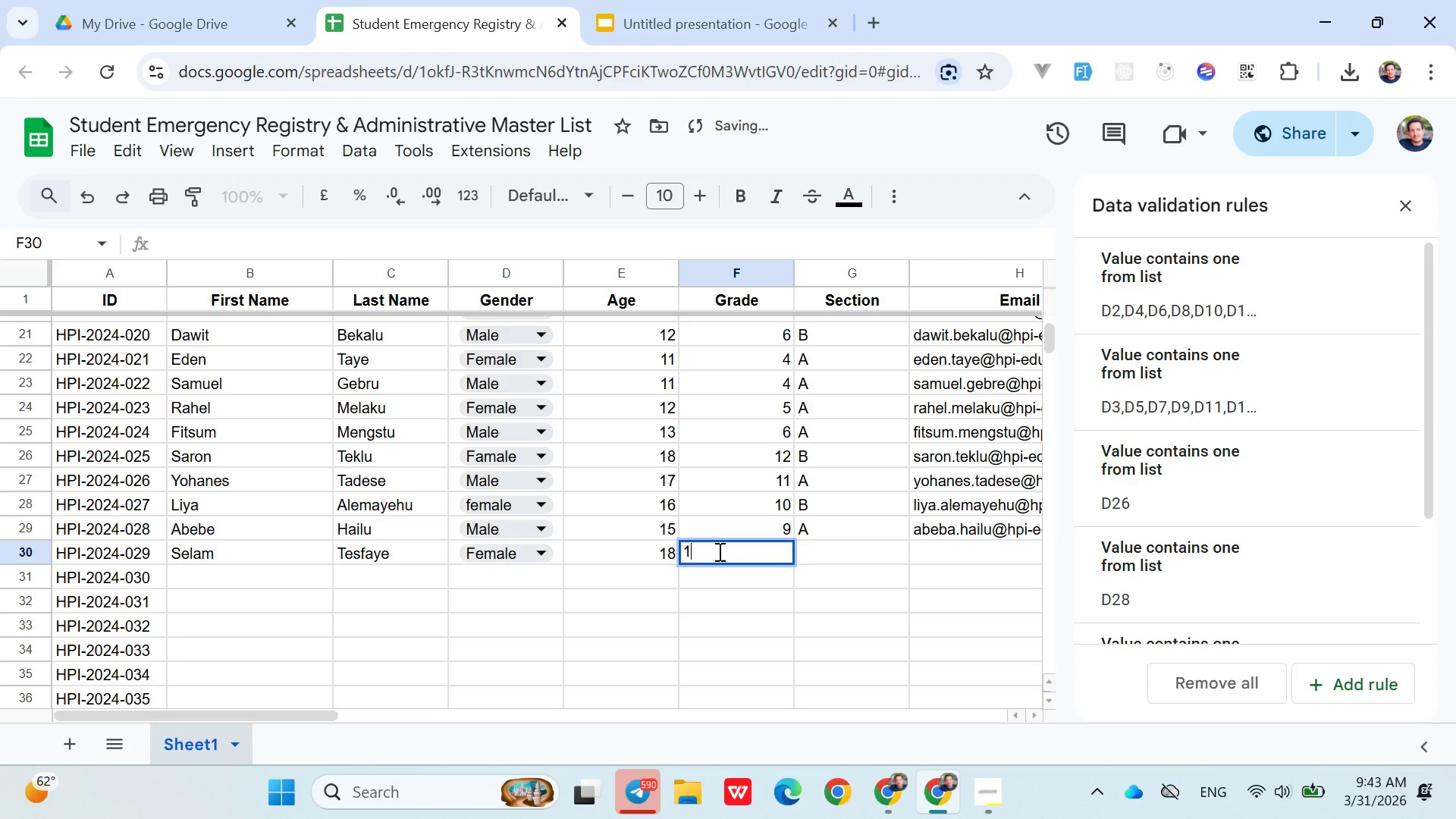 
type(12)
 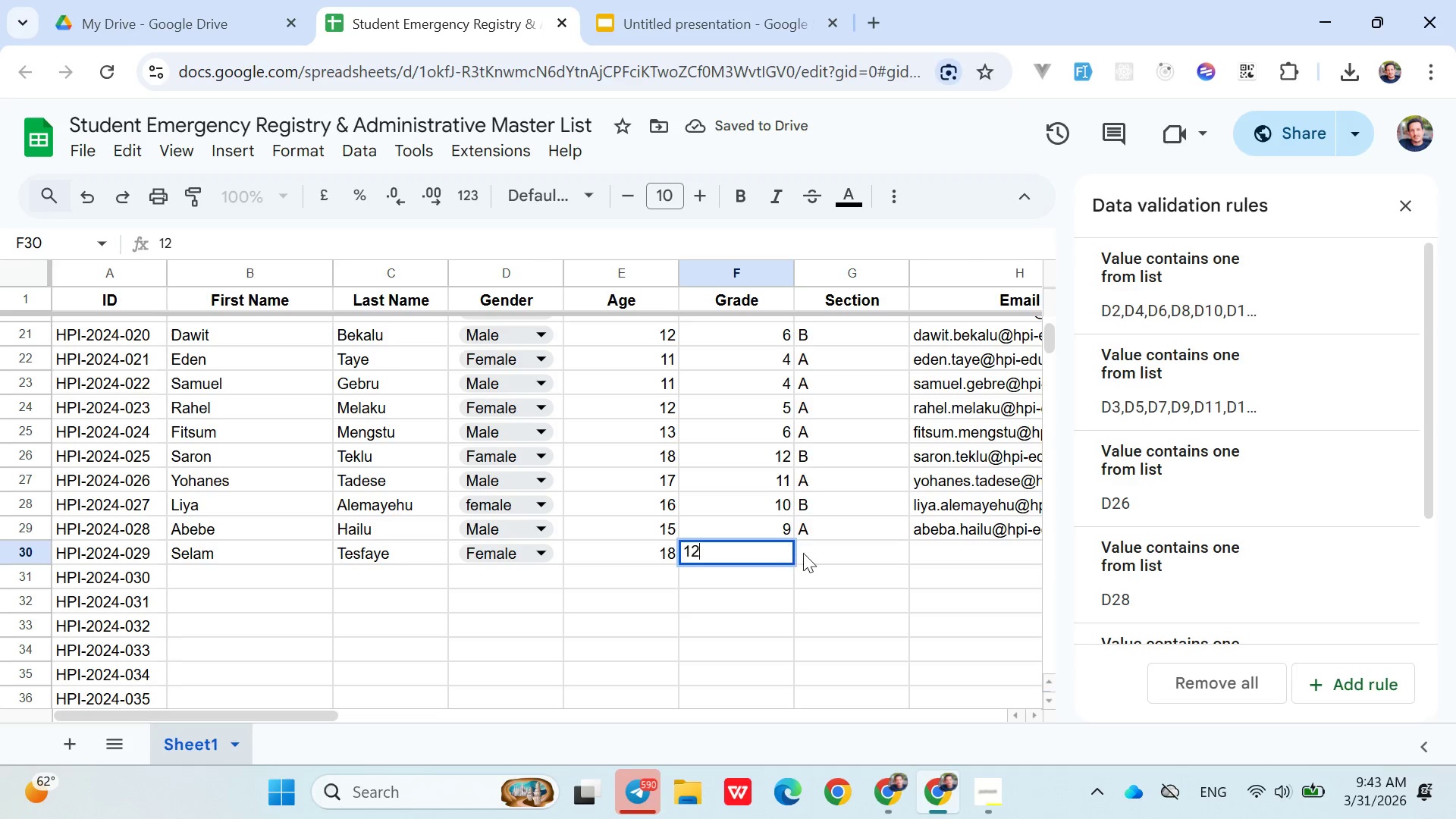 
left_click([817, 557])
 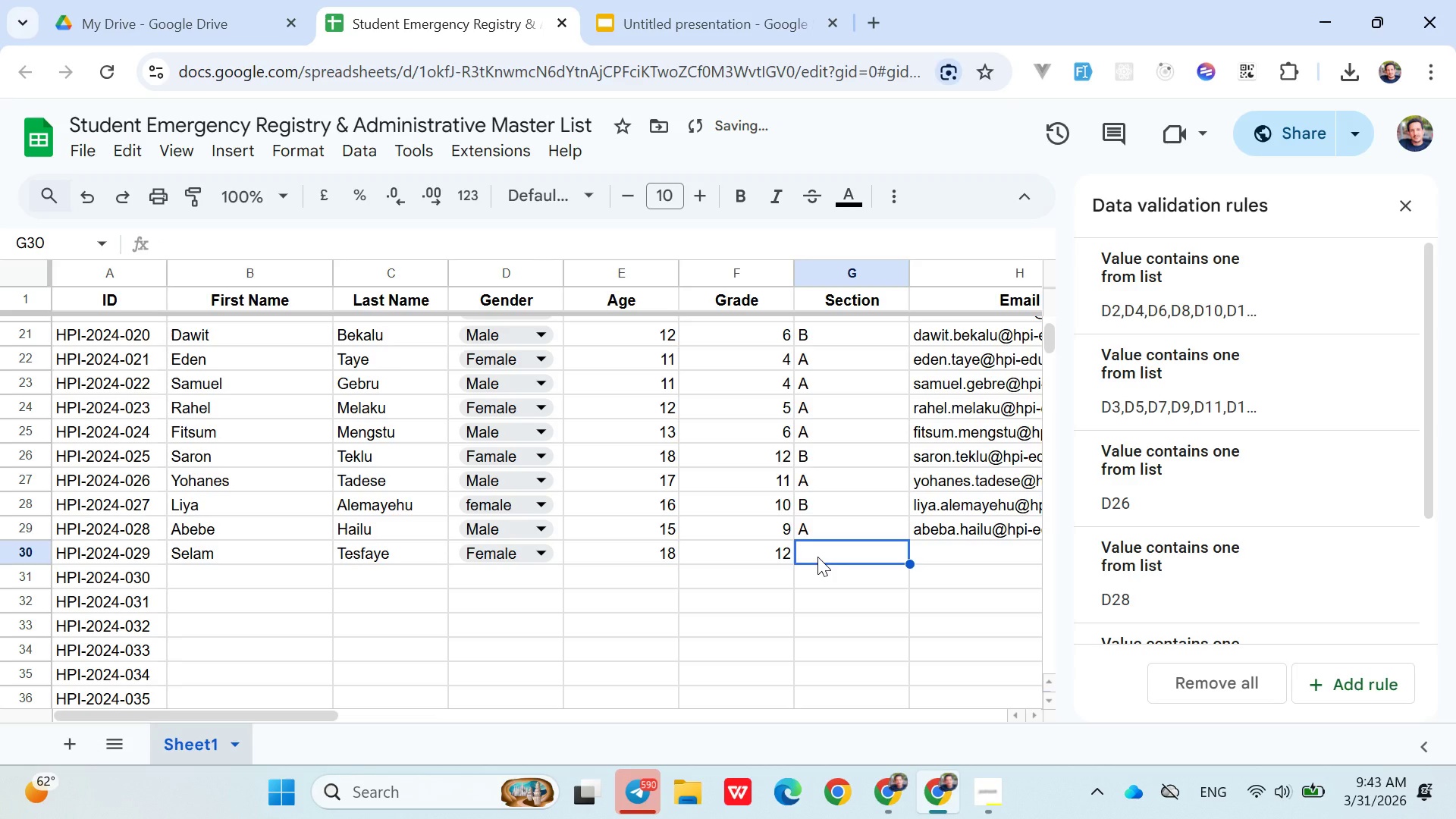 
key(Shift+A)
 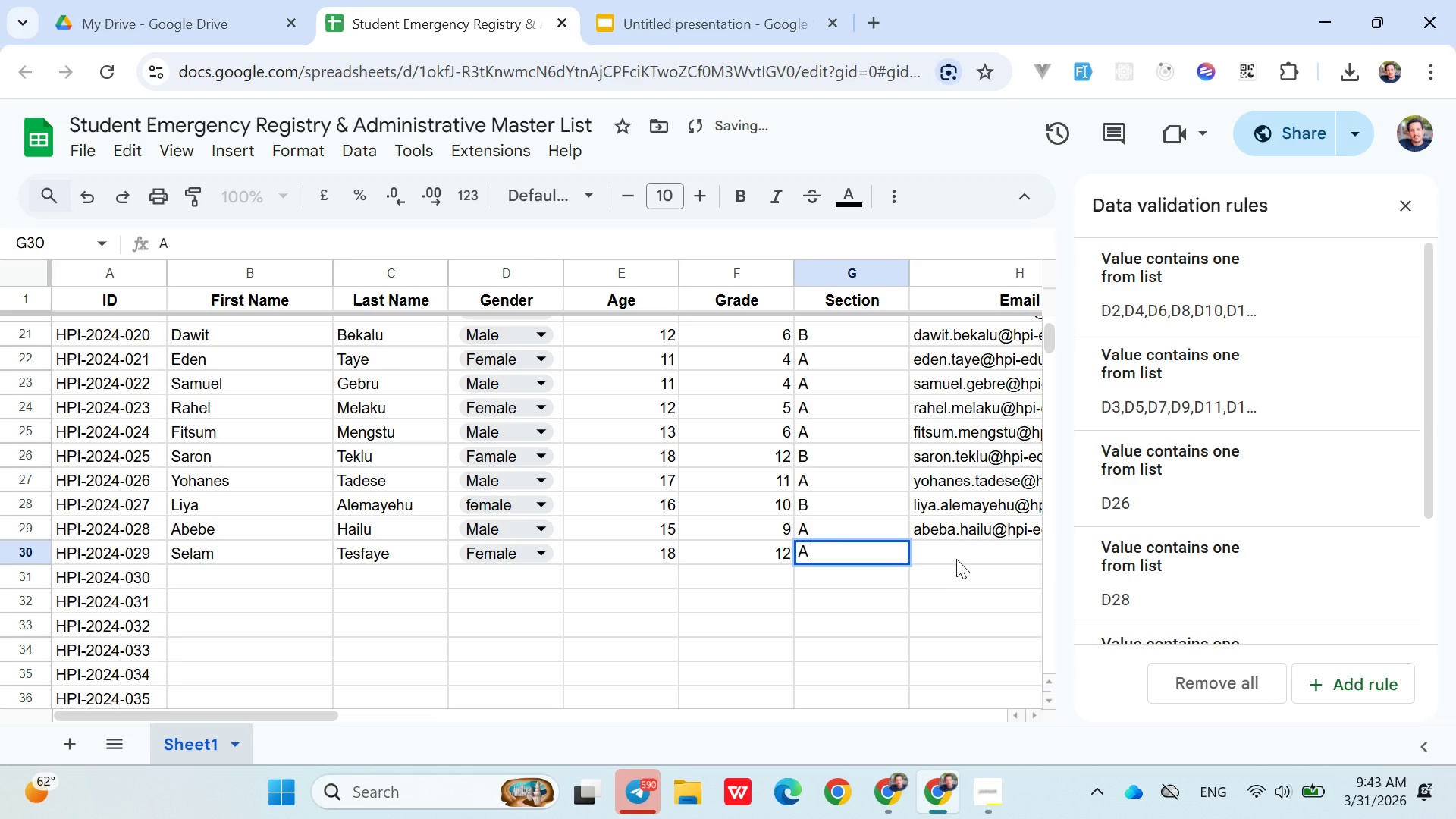 
left_click([956, 557])
 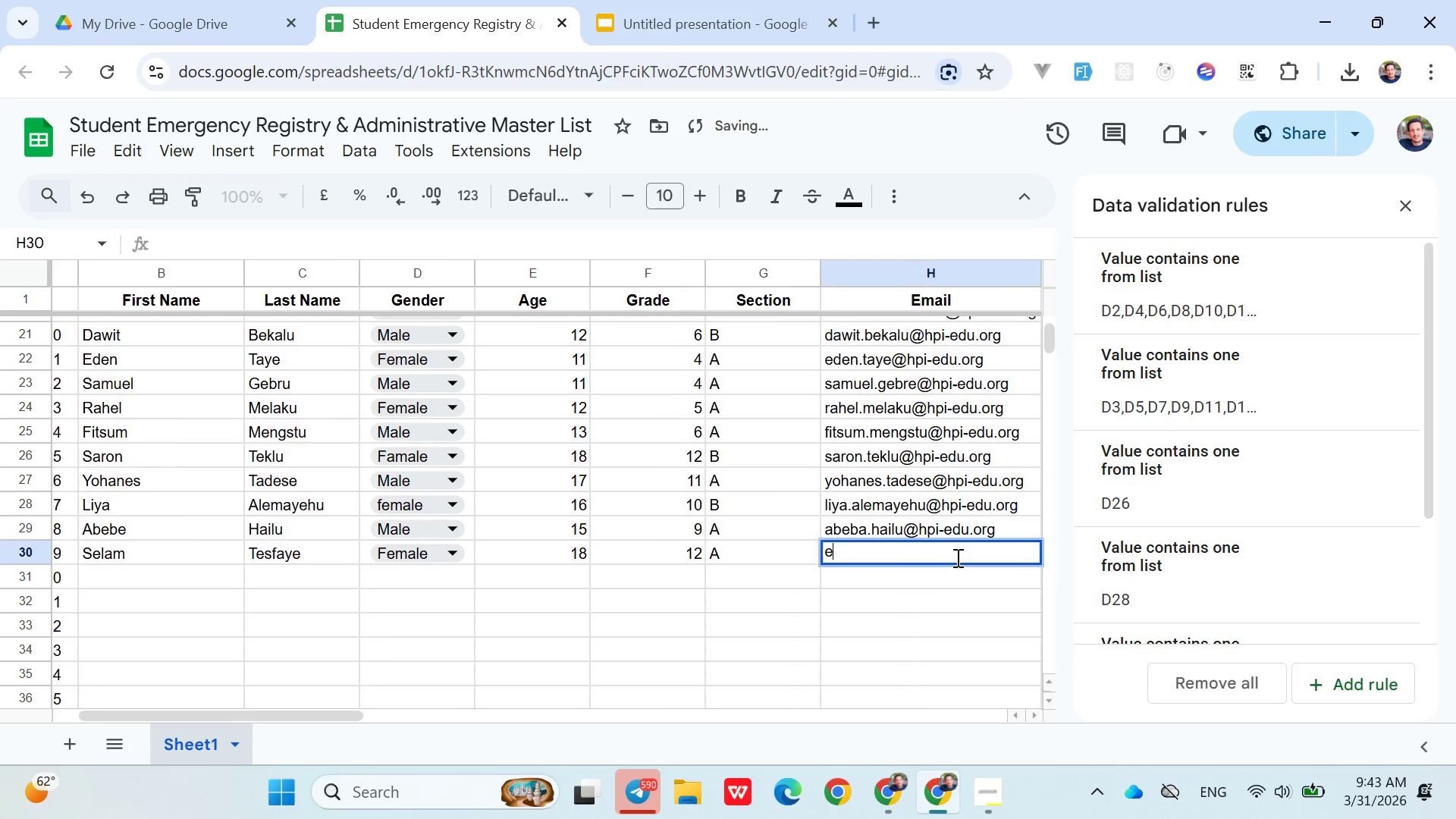 
type(e)
key(Backspace)
type(selam.tesfaye@hpi-edu.org)
 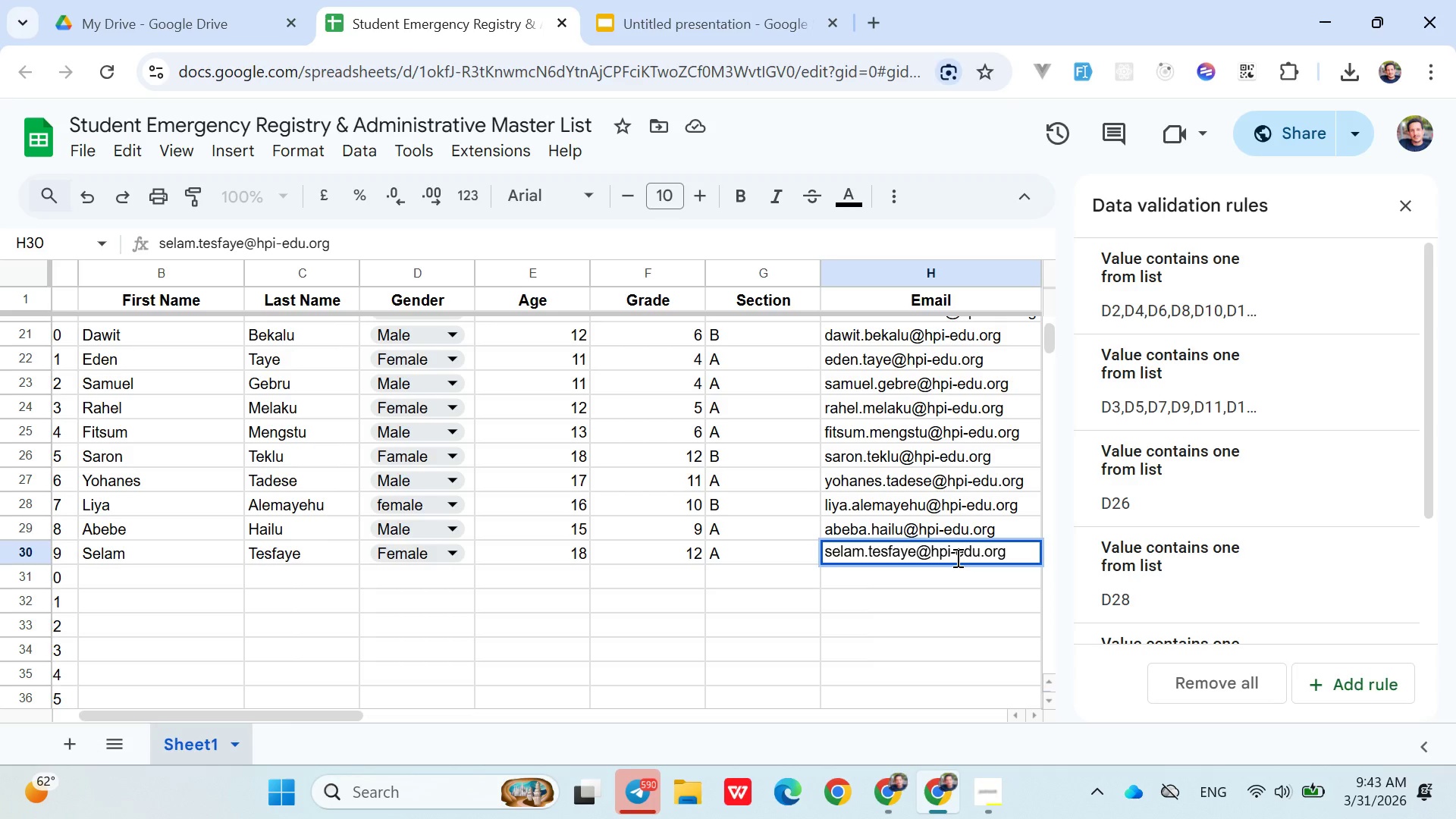 
left_click([1392, 213])
 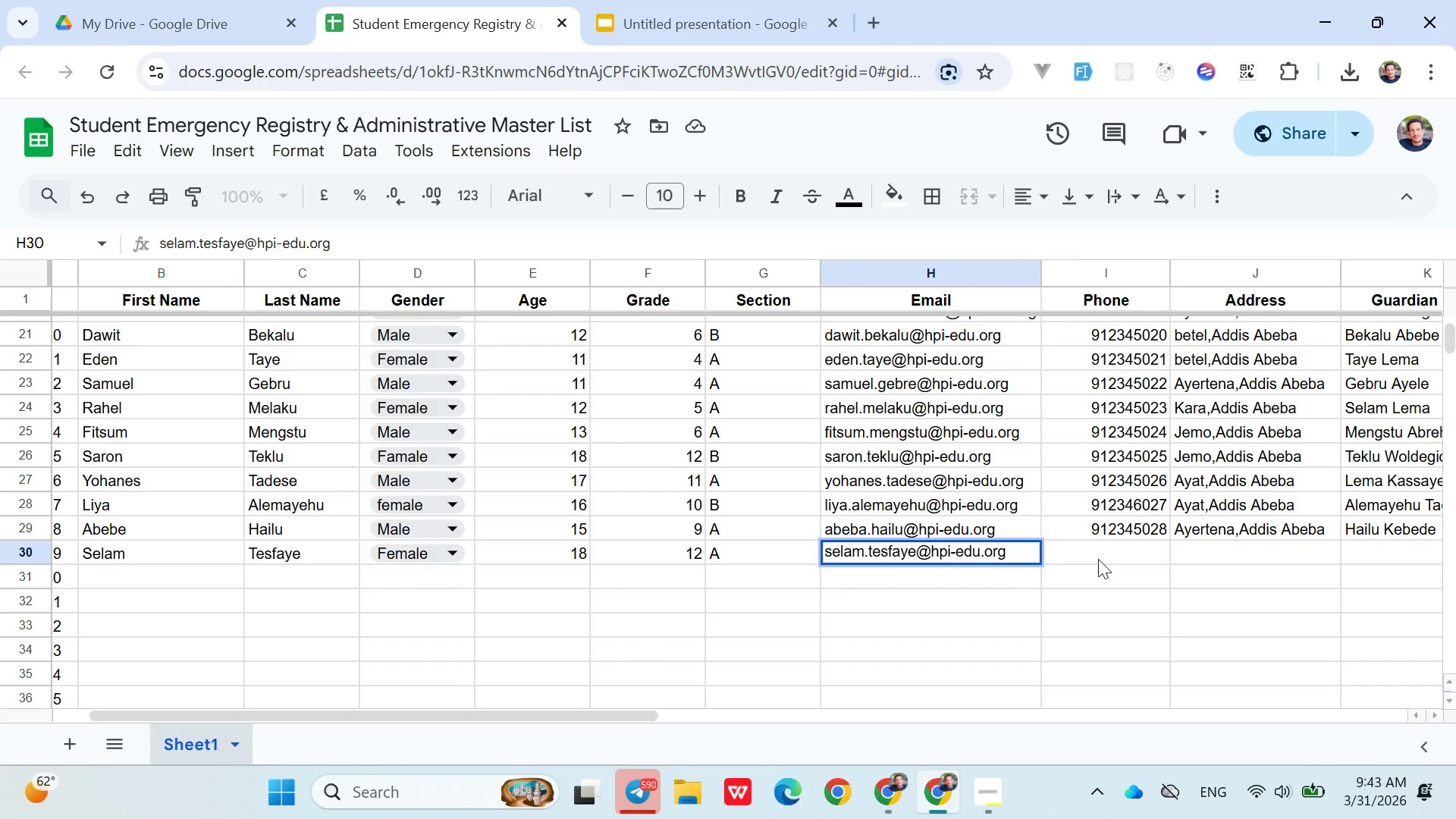 
left_click([1098, 559])
 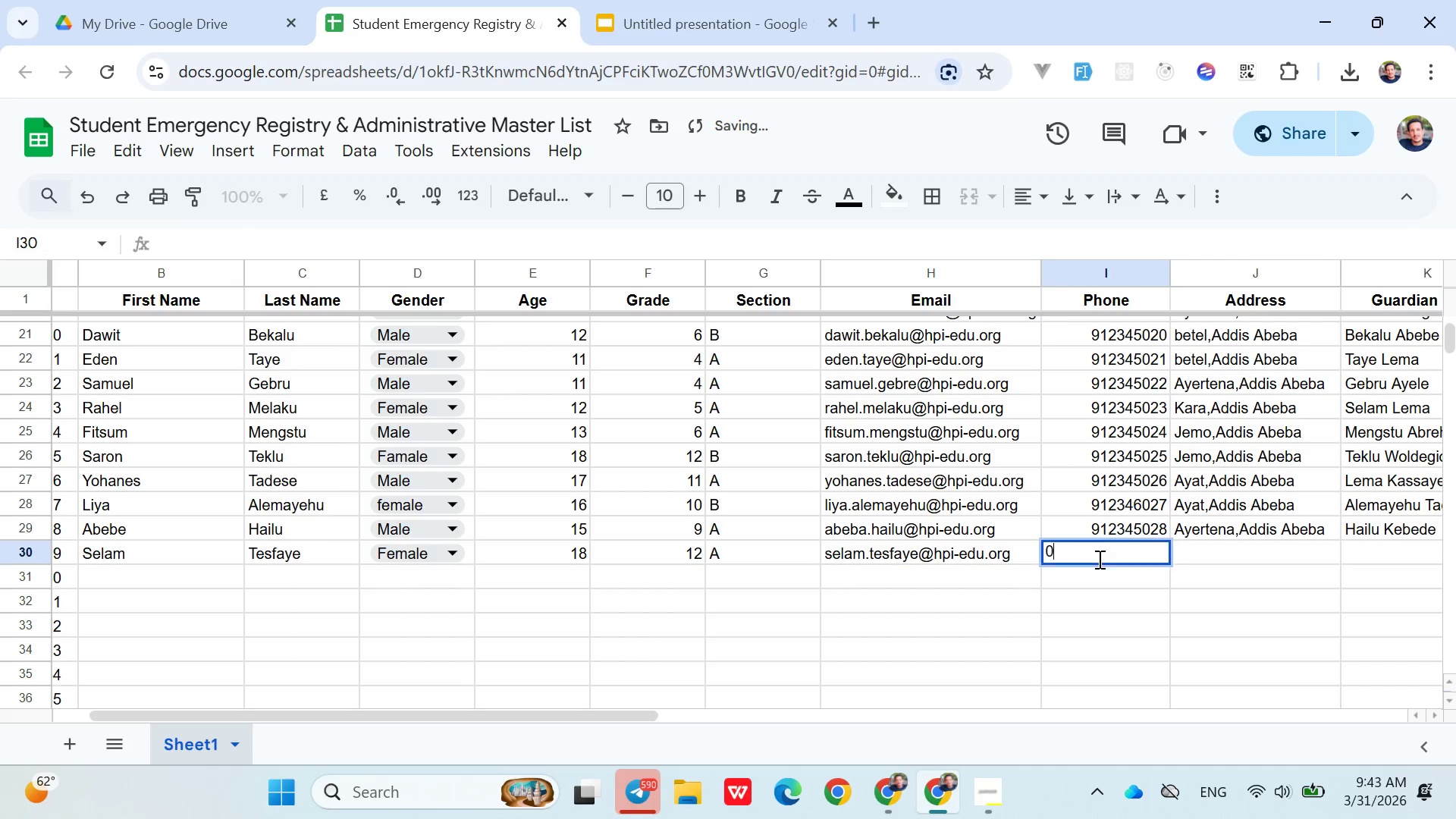 
type(0912345029)
 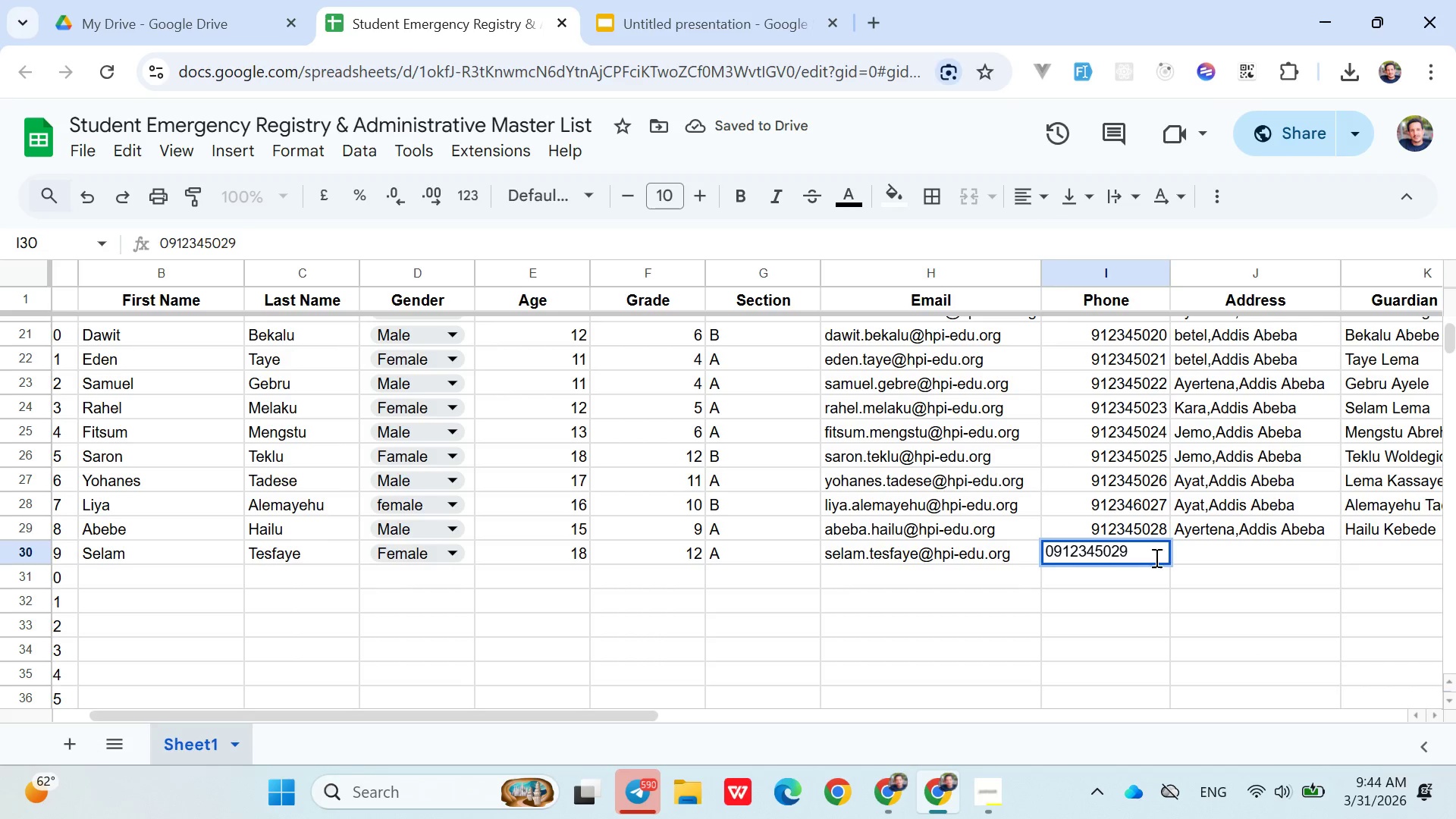 
left_click([1199, 560])
 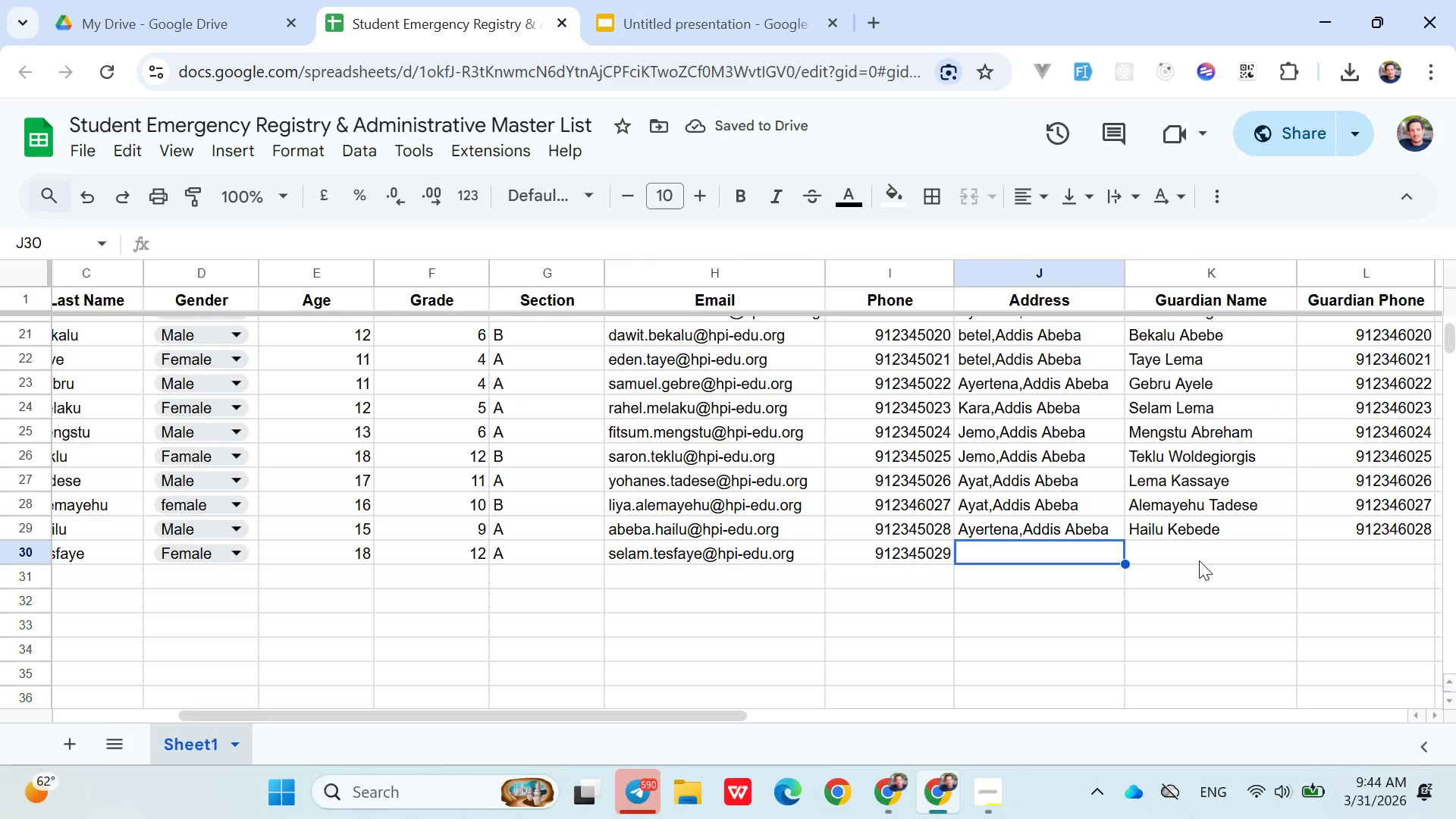 
type(aya)
 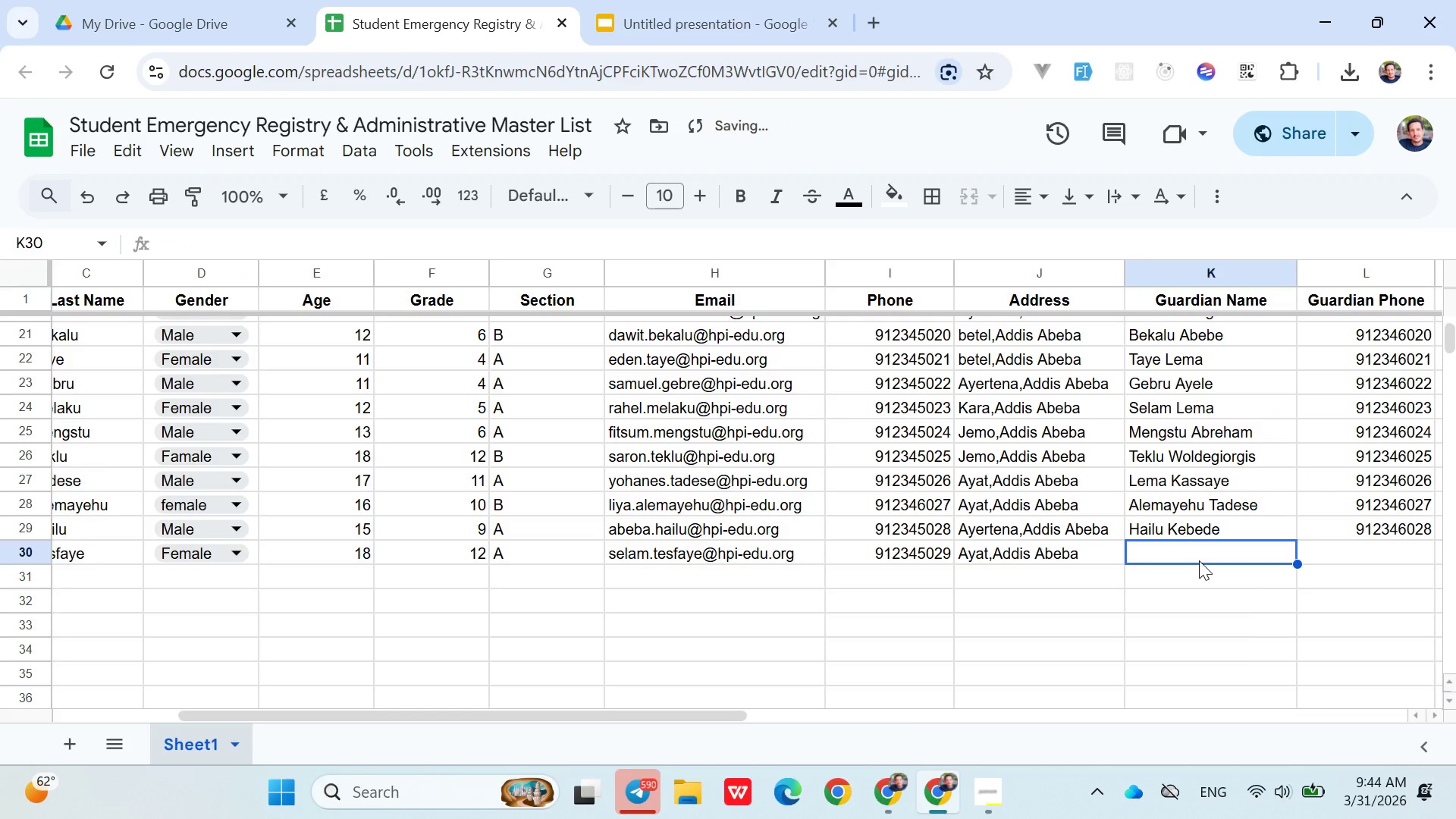 
key(ArrowRight)
 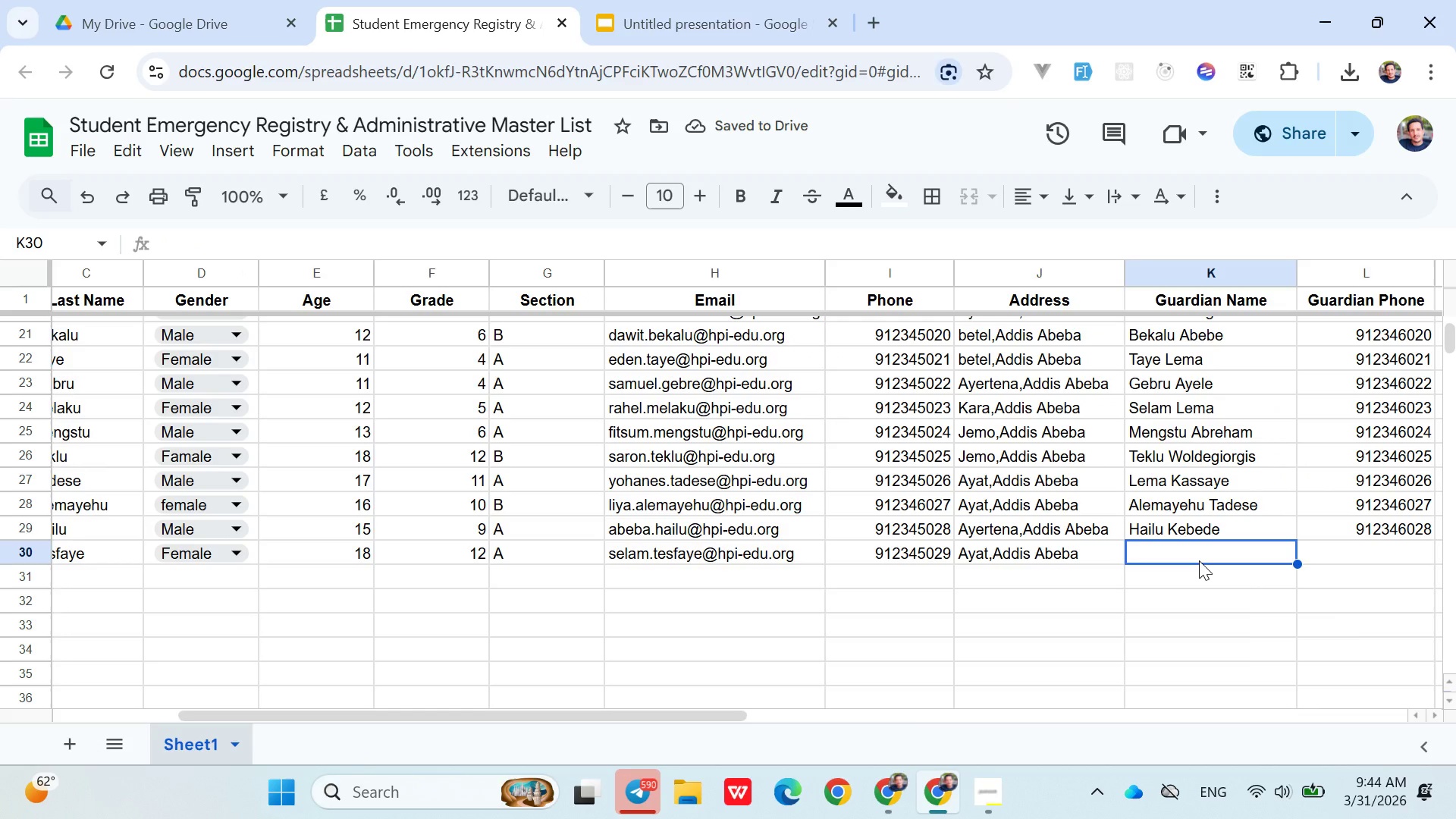 
type(Gebre)
 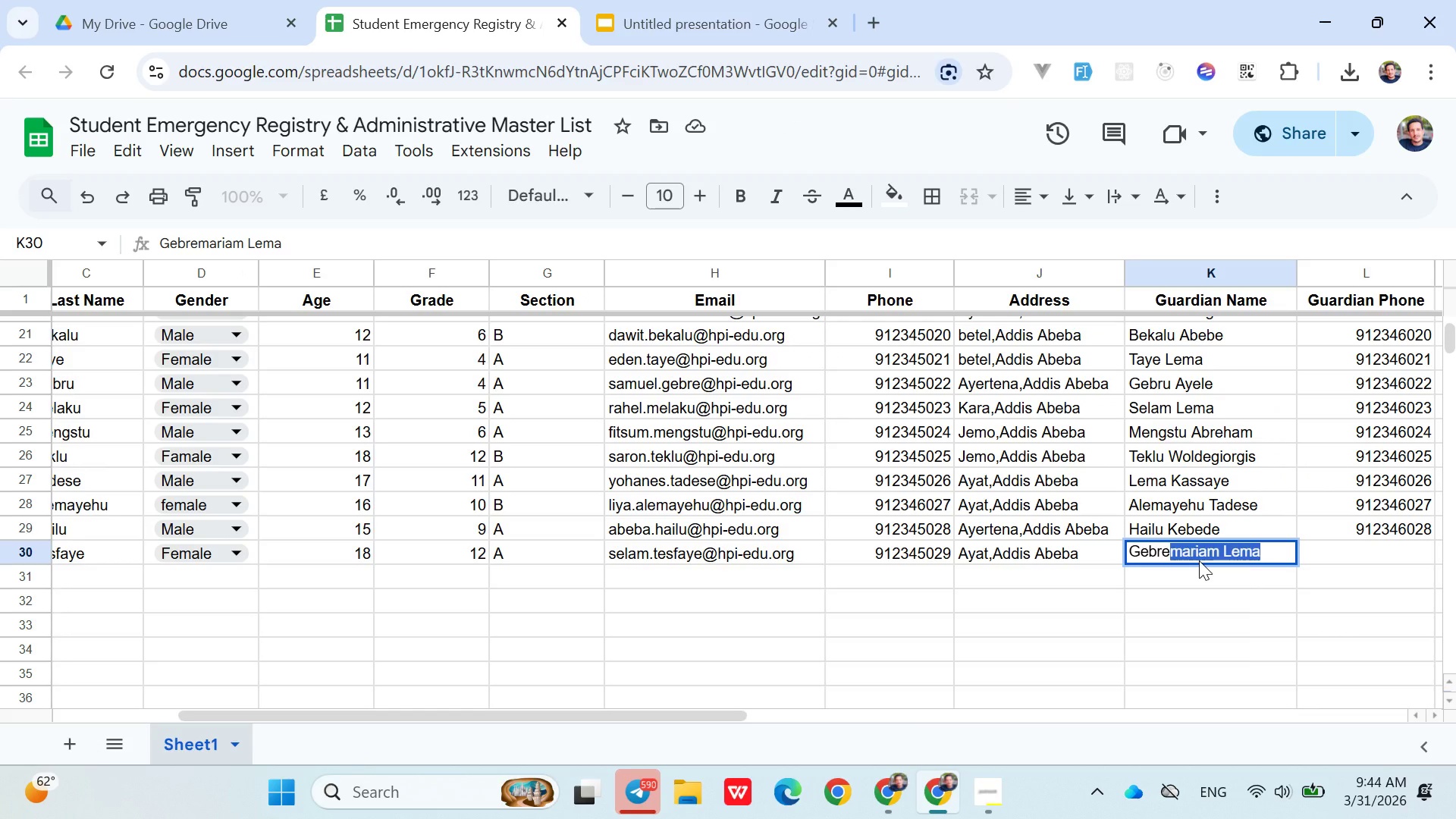 
key(ArrowRight)
 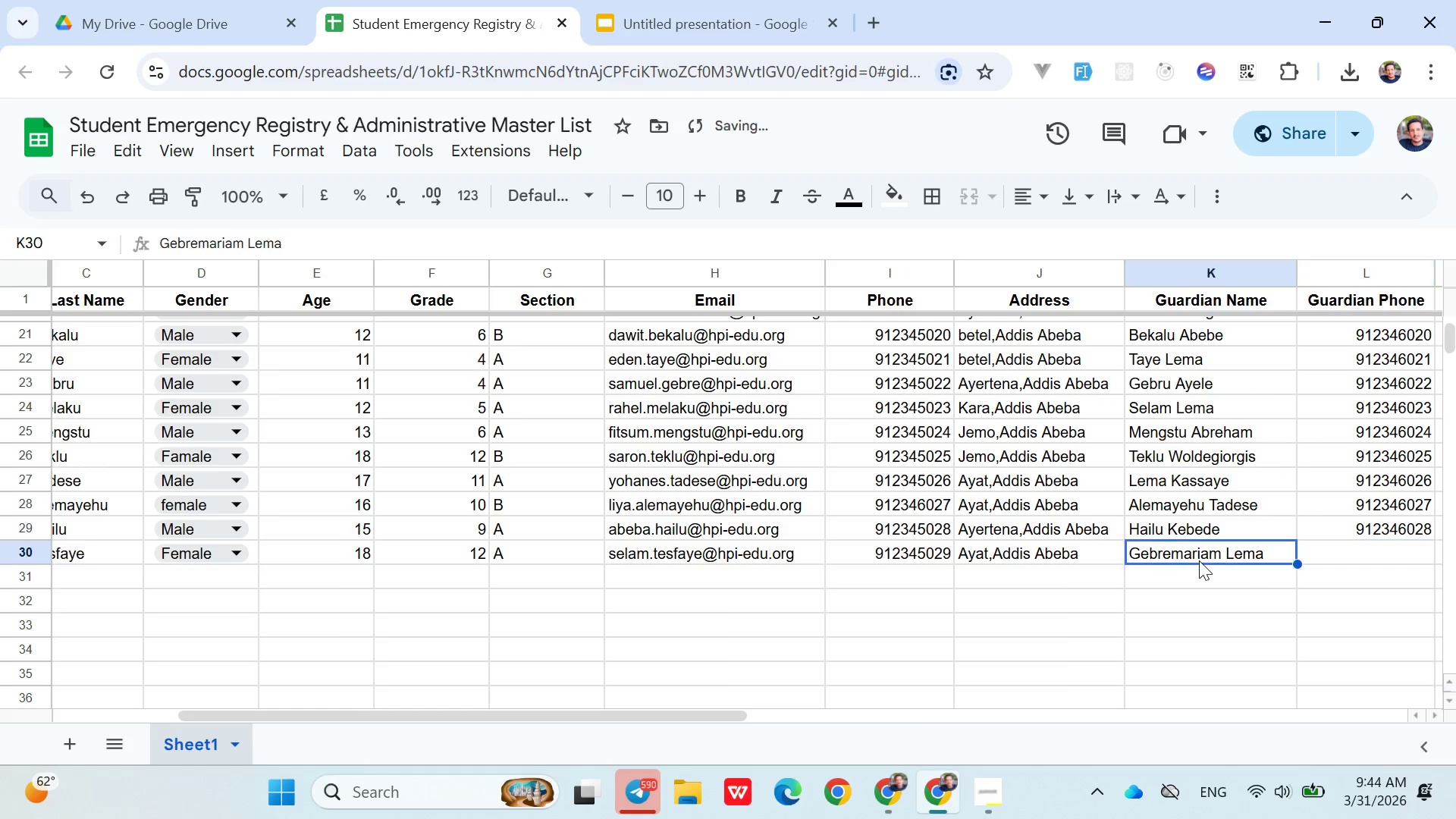 
key(ArrowLeft)
 